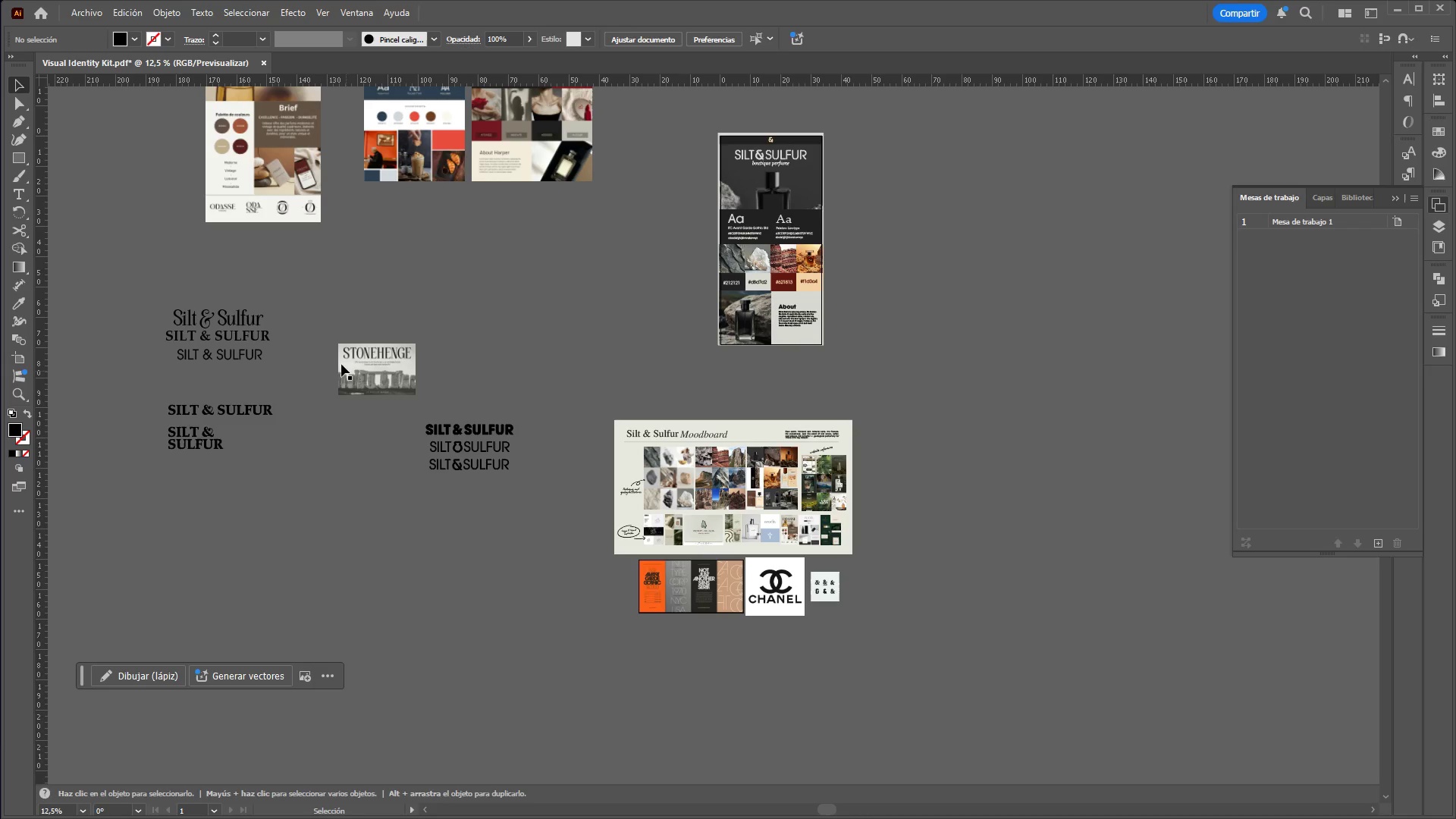 
hold_key(key=AltLeft, duration=1.5)
hold_key(key=ControlLeft, duration=4.12)
scroll: coordinate [403, 352], scroll_direction: up, amount: 5.0
 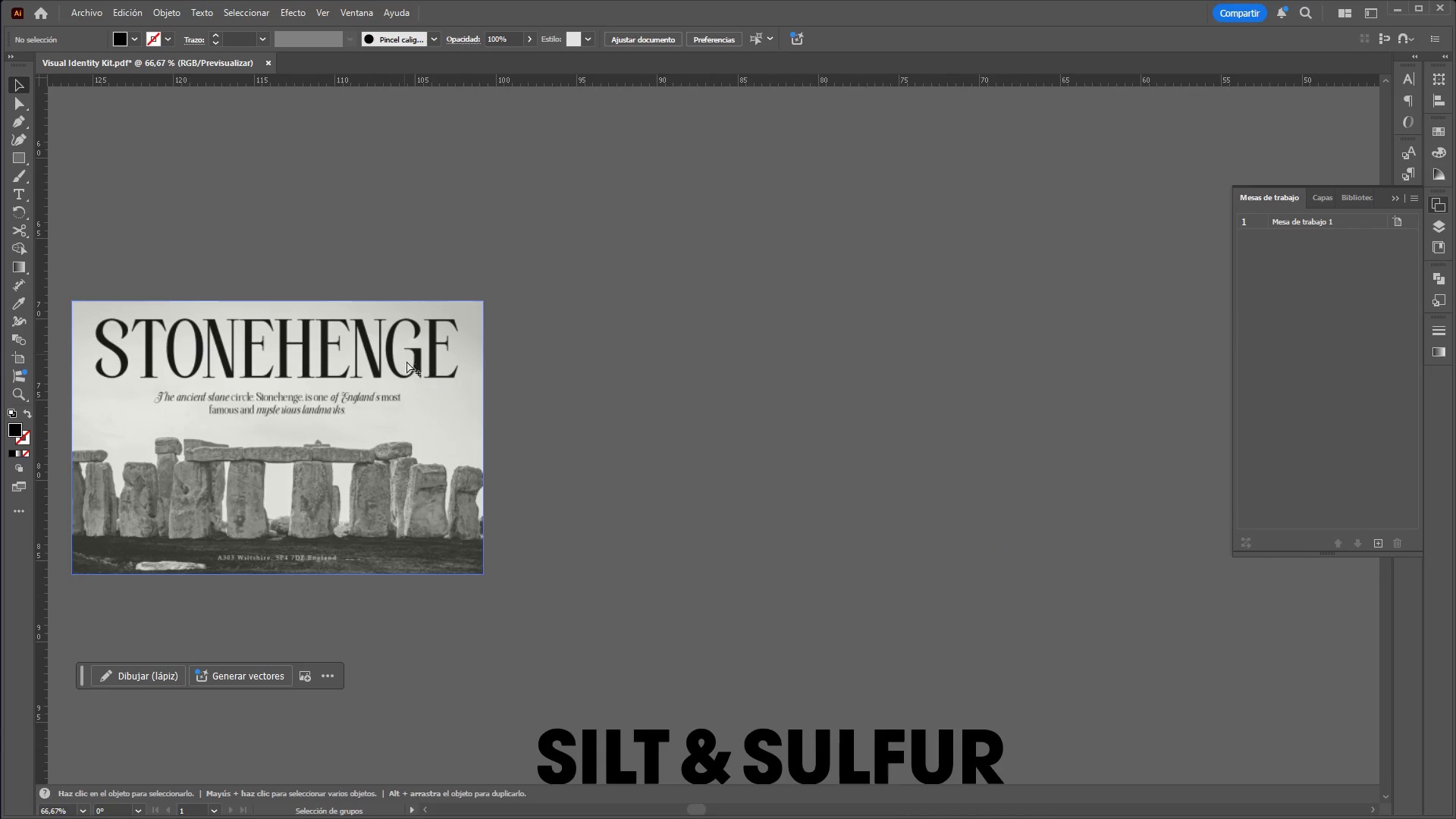 
hold_key(key=AltLeft, duration=1.52)
 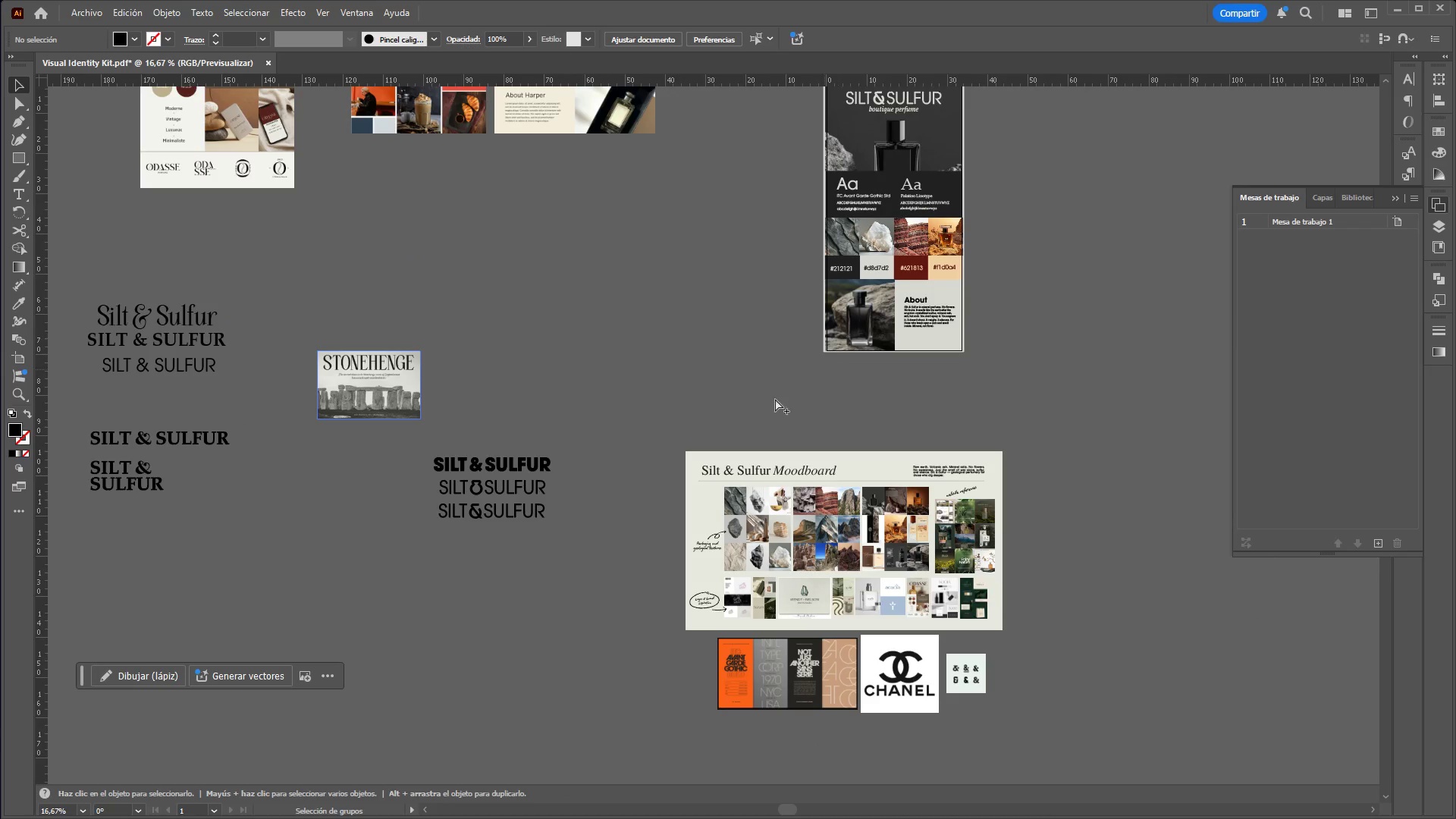 
scroll: coordinate [459, 407], scroll_direction: up, amount: 1.0
 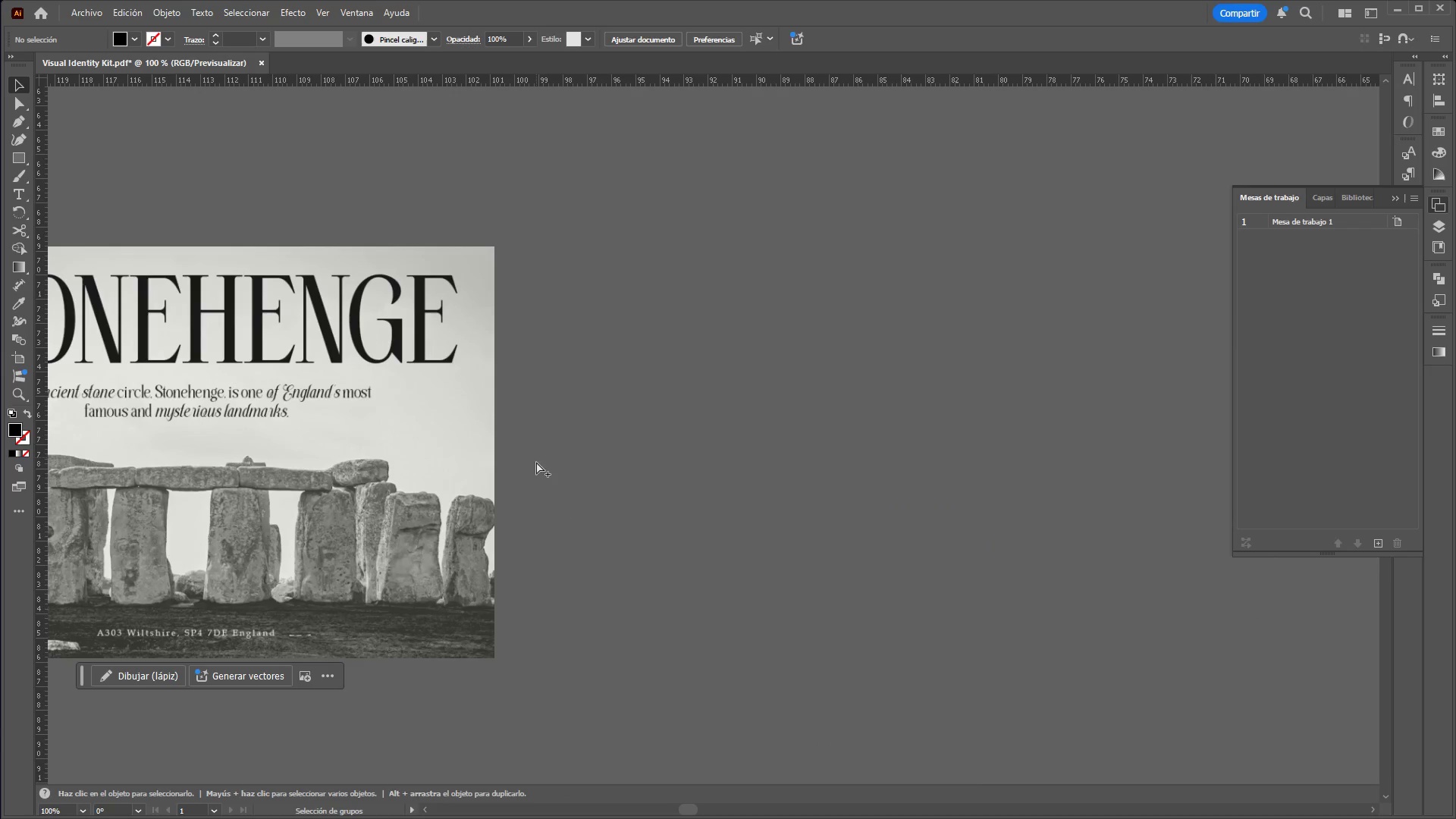 
hold_key(key=AltLeft, duration=1.09)
 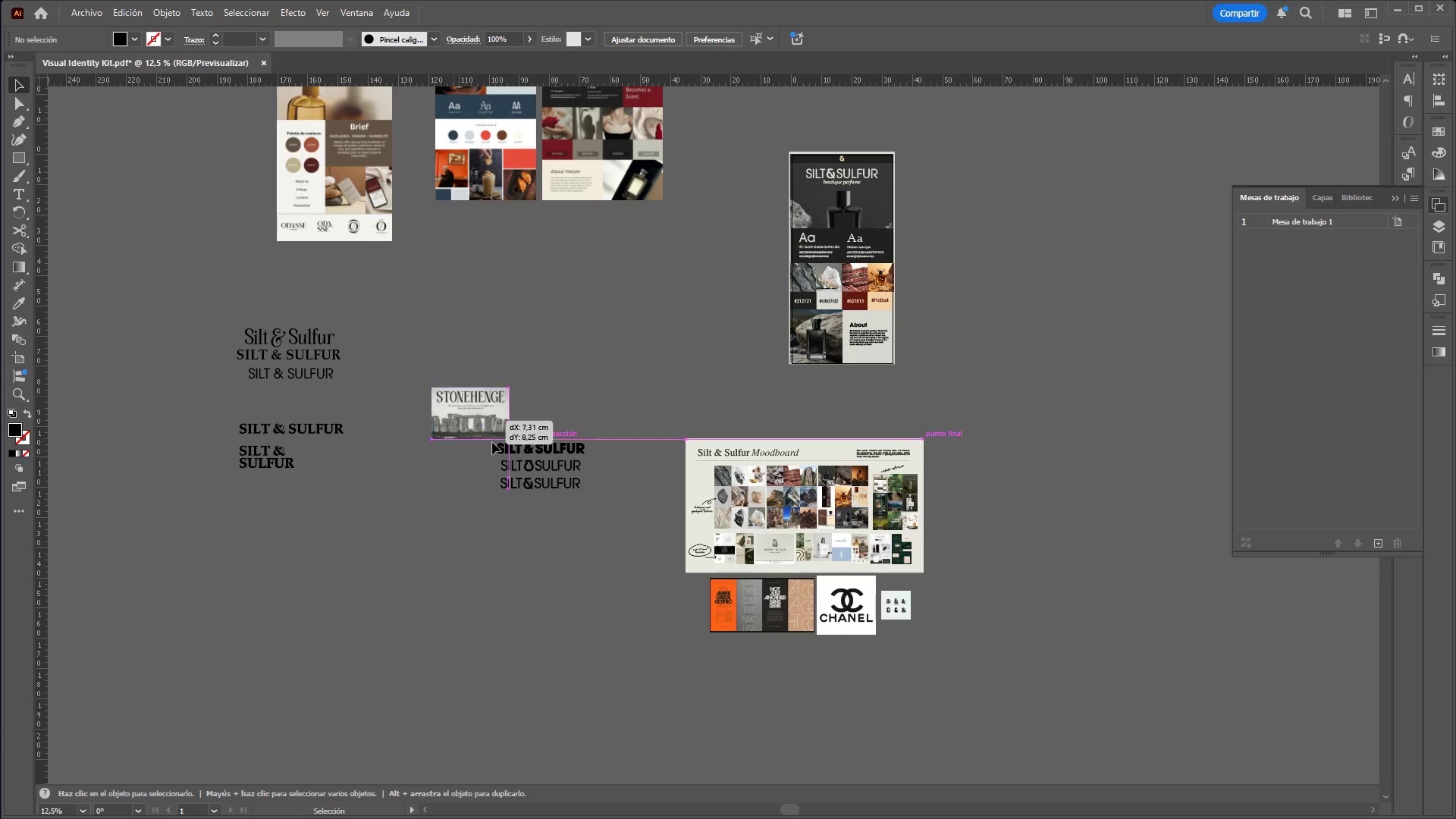 
scroll: coordinate [404, 371], scroll_direction: down, amount: 5.0
 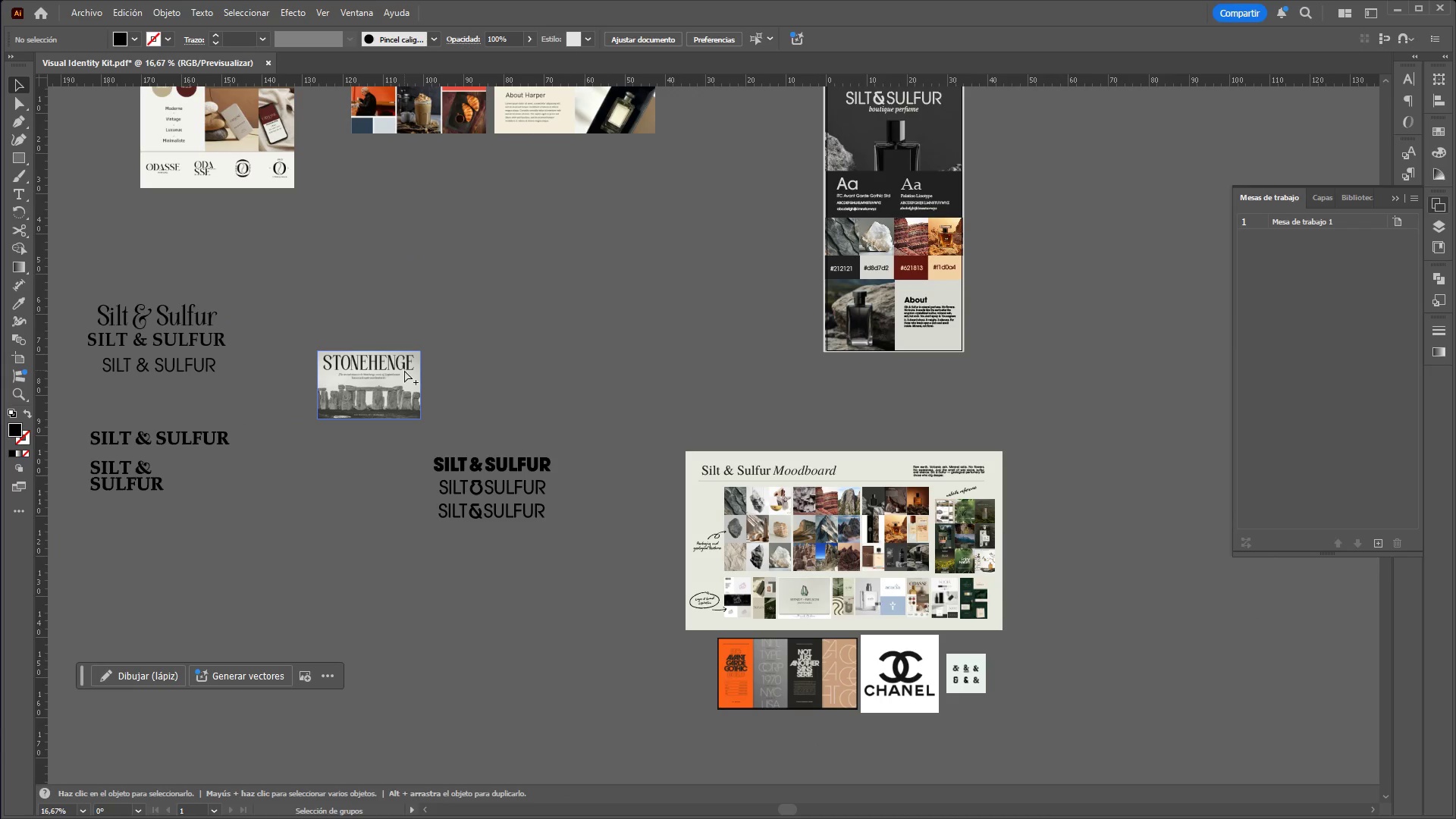 
hold_key(key=AltLeft, duration=17.55)
 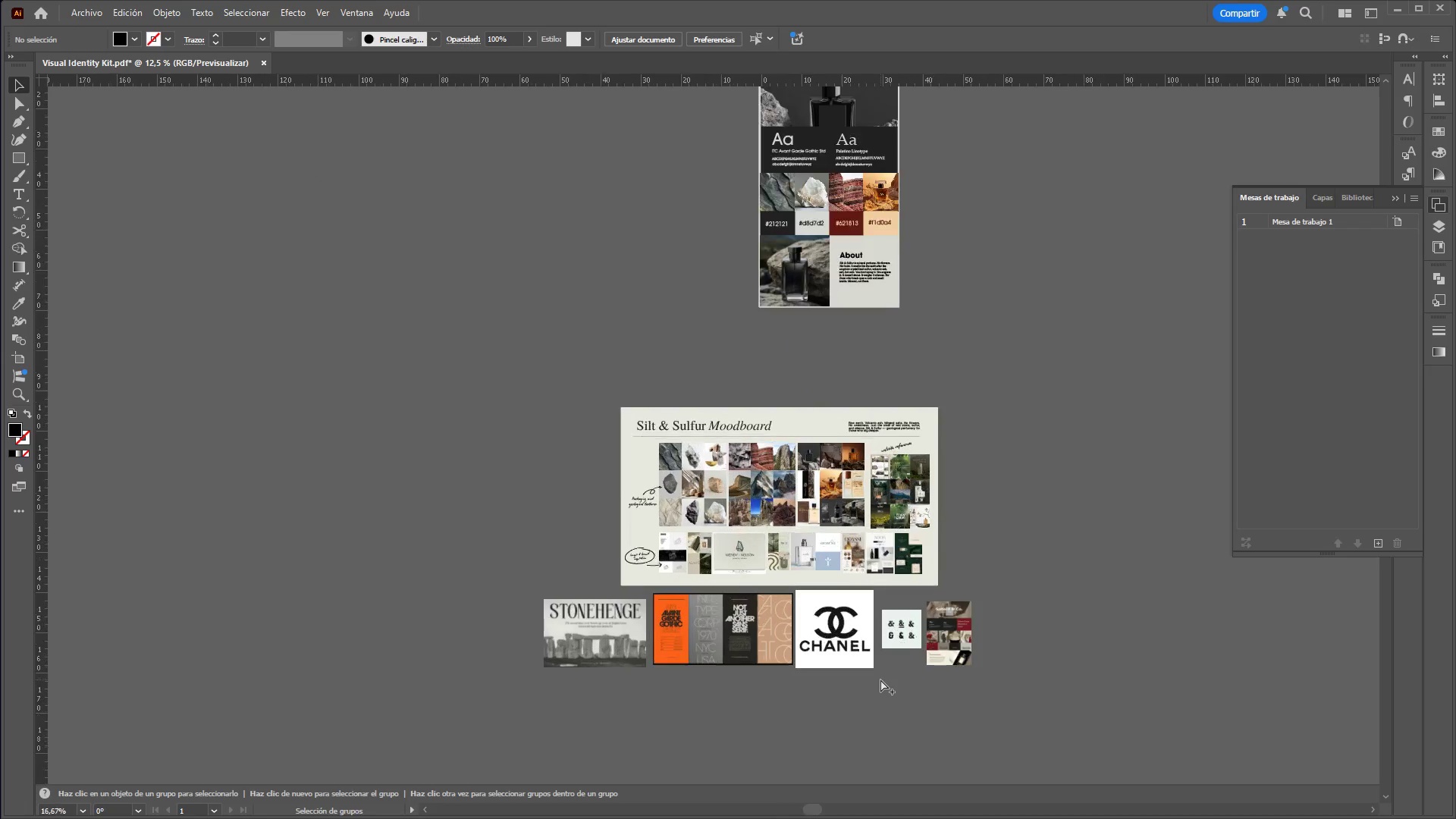 
scroll: coordinate [686, 400], scroll_direction: down, amount: 1.0
 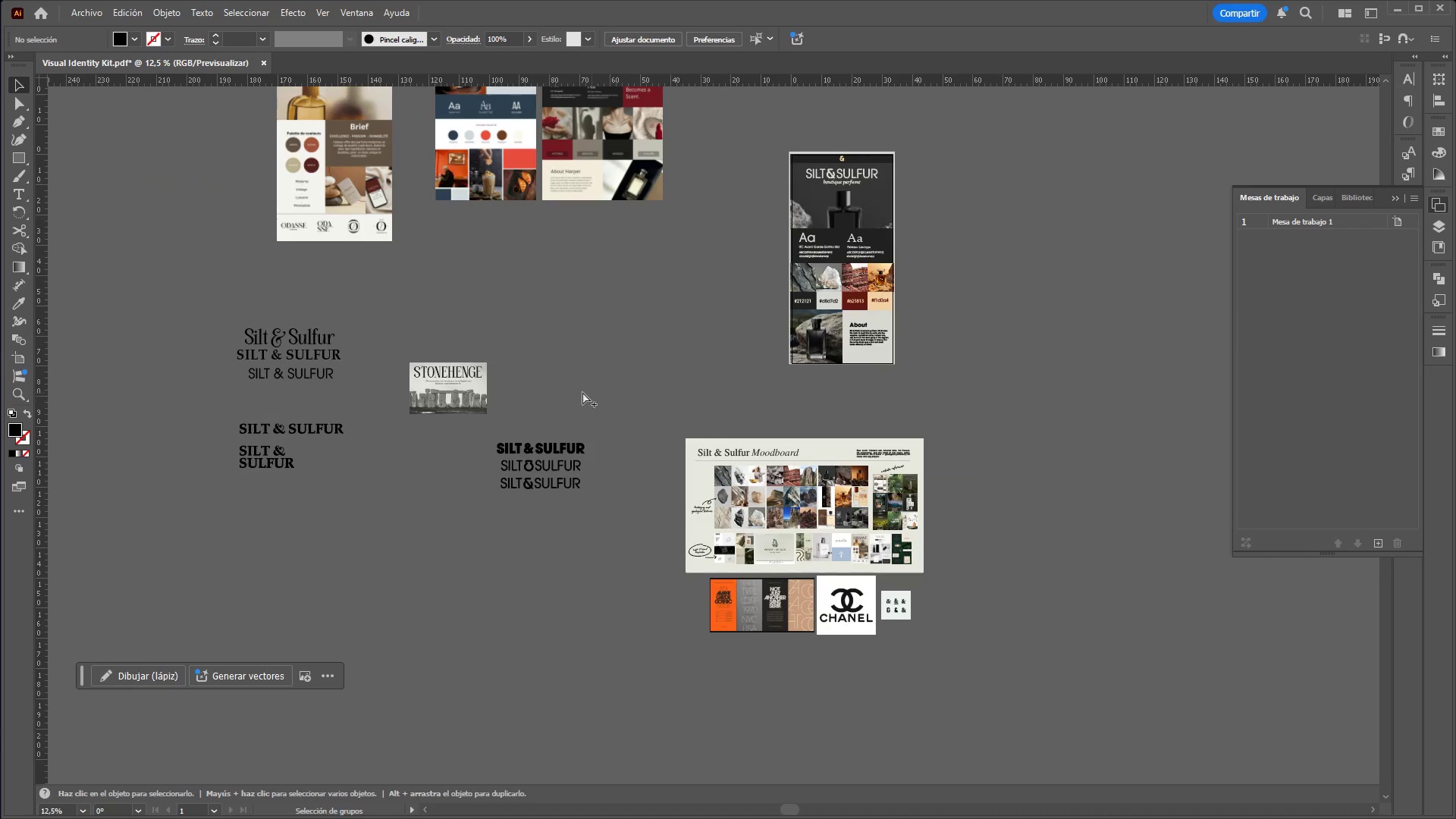 
left_click_drag(start_coordinate=[453, 396], to_coordinate=[672, 616])
 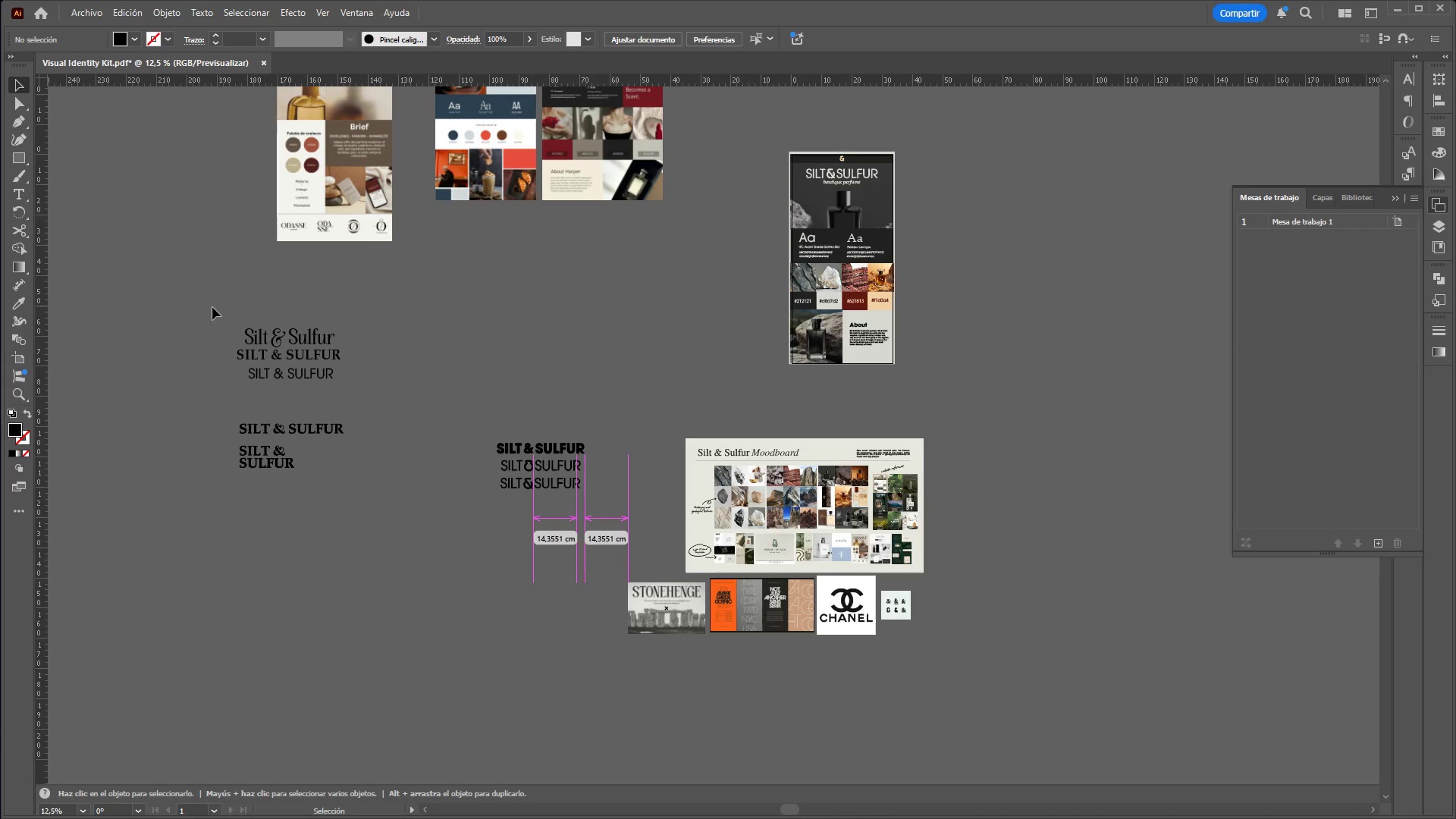 
left_click_drag(start_coordinate=[200, 312], to_coordinate=[595, 545])
 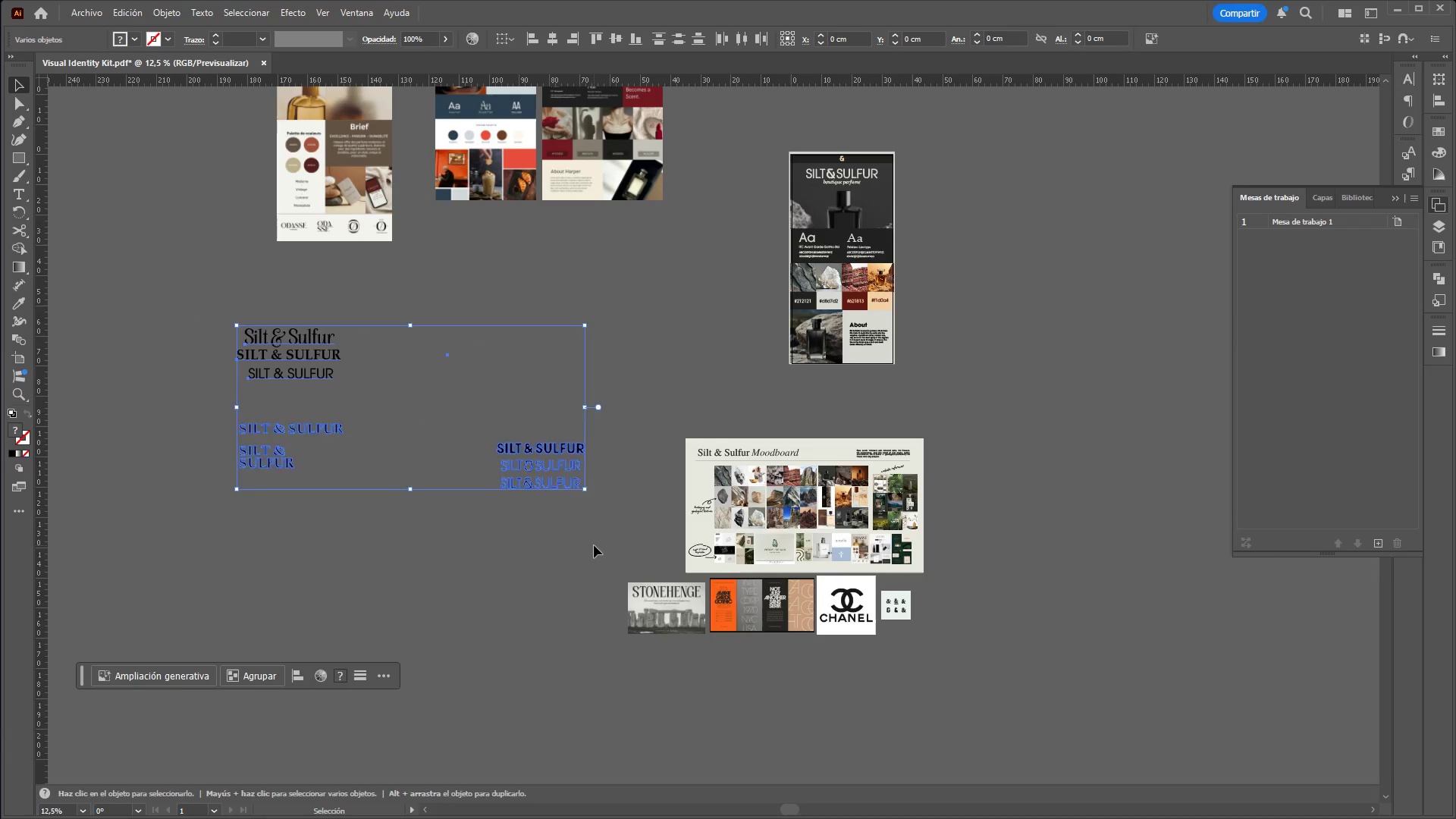 
key(Control+X)
 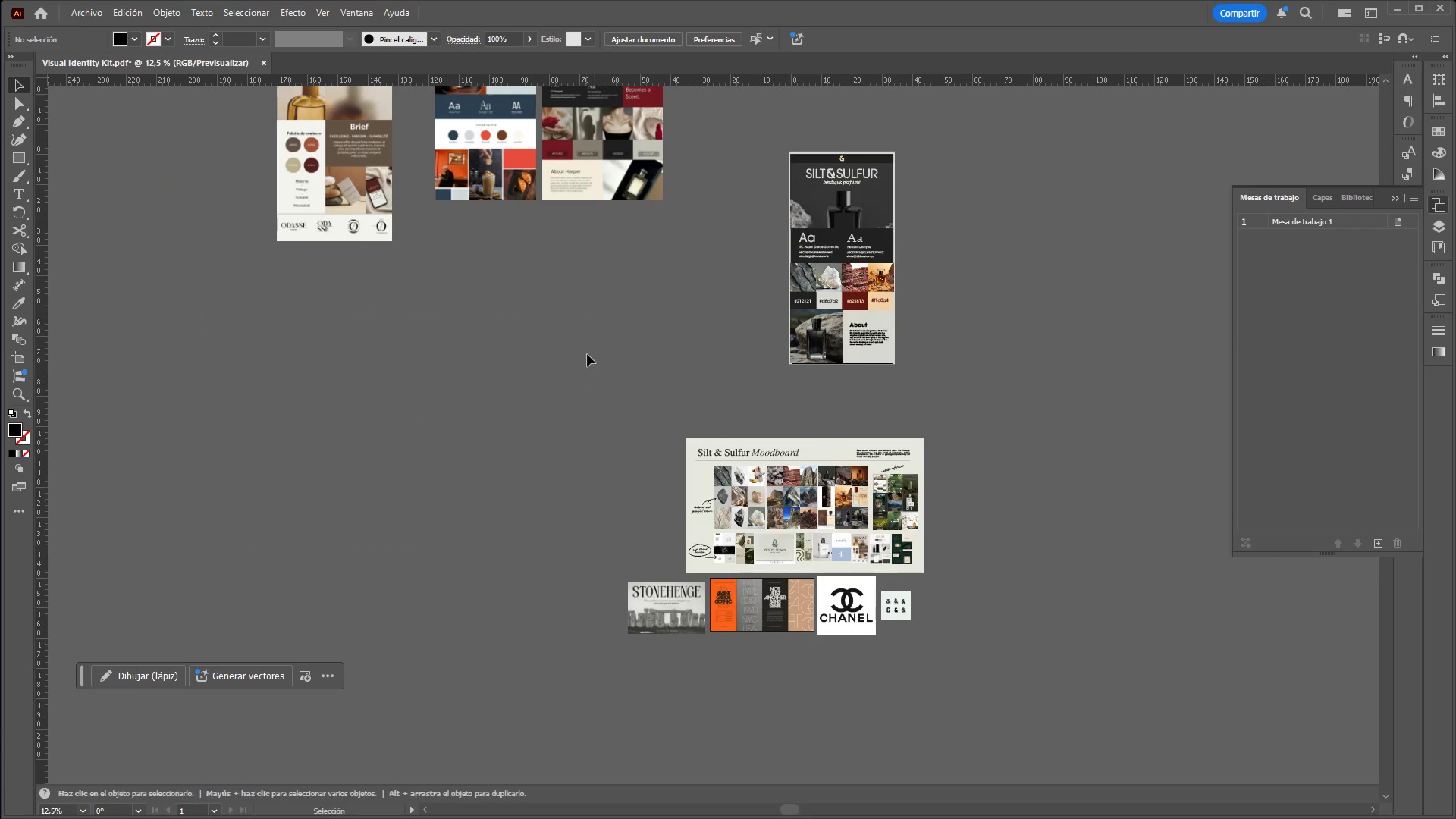 
scroll: coordinate [589, 355], scroll_direction: up, amount: 5.0
 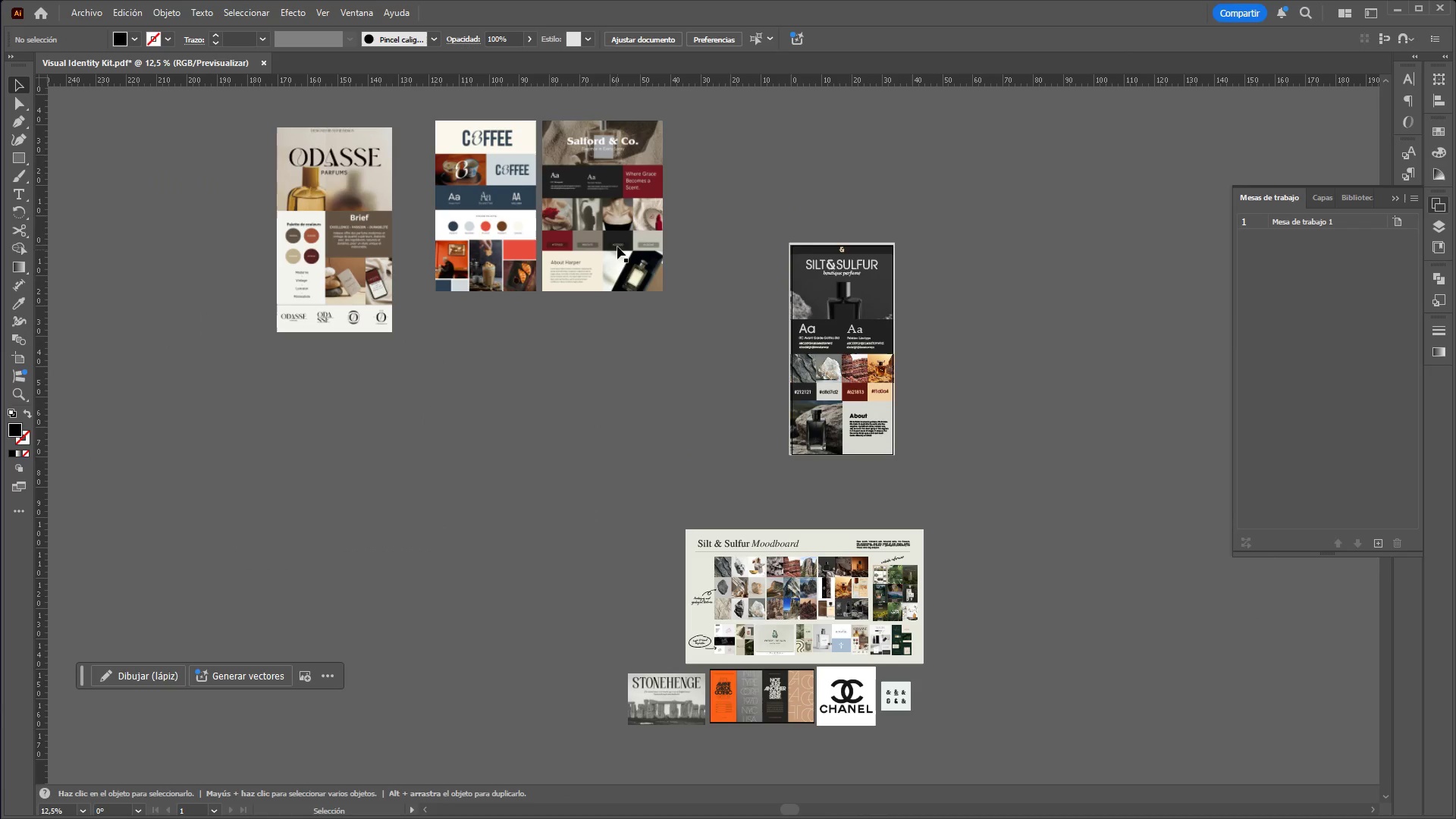 
left_click_drag(start_coordinate=[617, 243], to_coordinate=[1042, 748])
 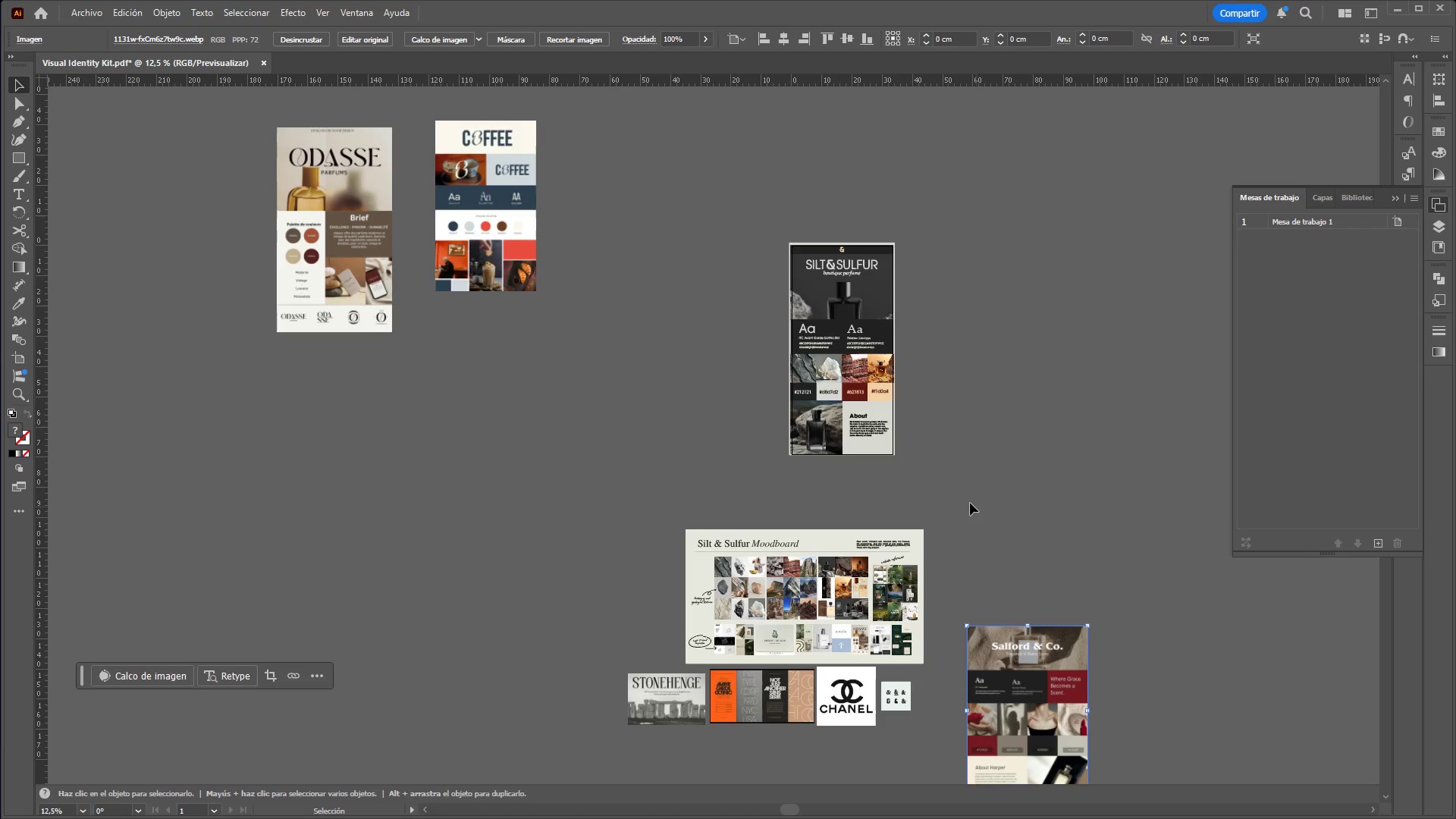 
scroll: coordinate [966, 500], scroll_direction: down, amount: 3.0
 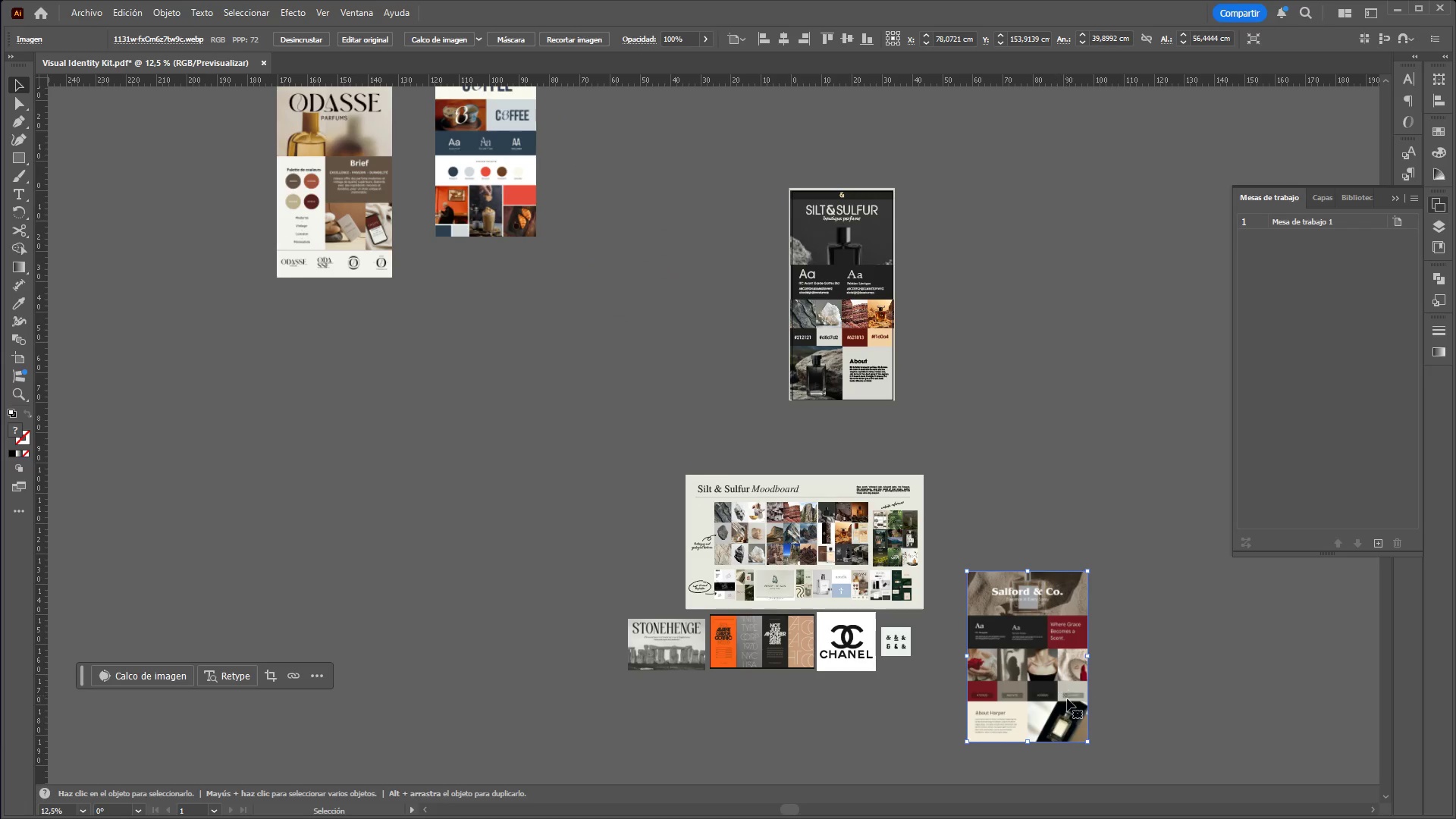 
hold_key(key=ShiftLeft, duration=1.5)
left_click_drag(start_coordinate=[1090, 743], to_coordinate=[1011, 618])
 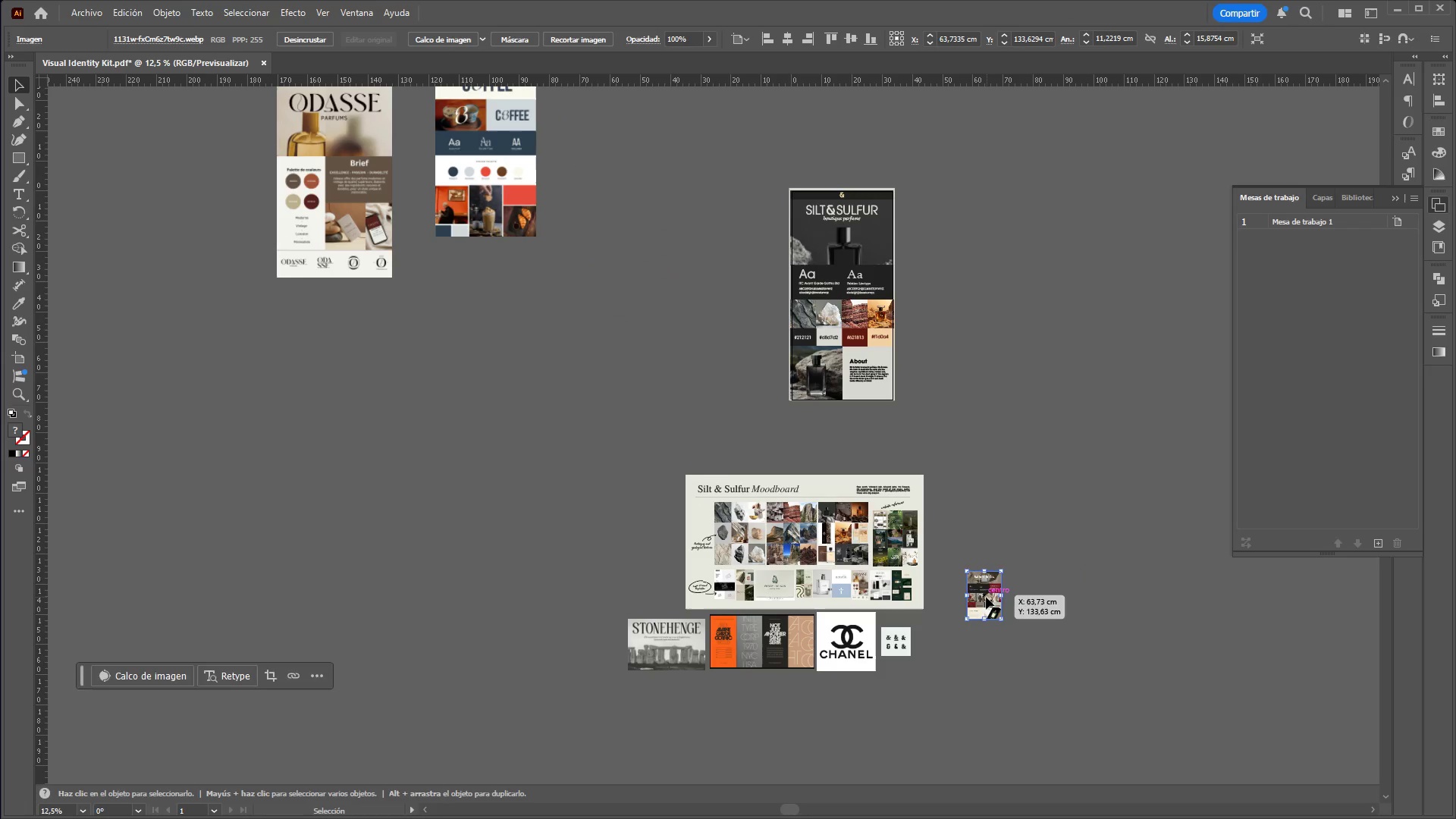 
hold_key(key=ShiftLeft, duration=1.06)
 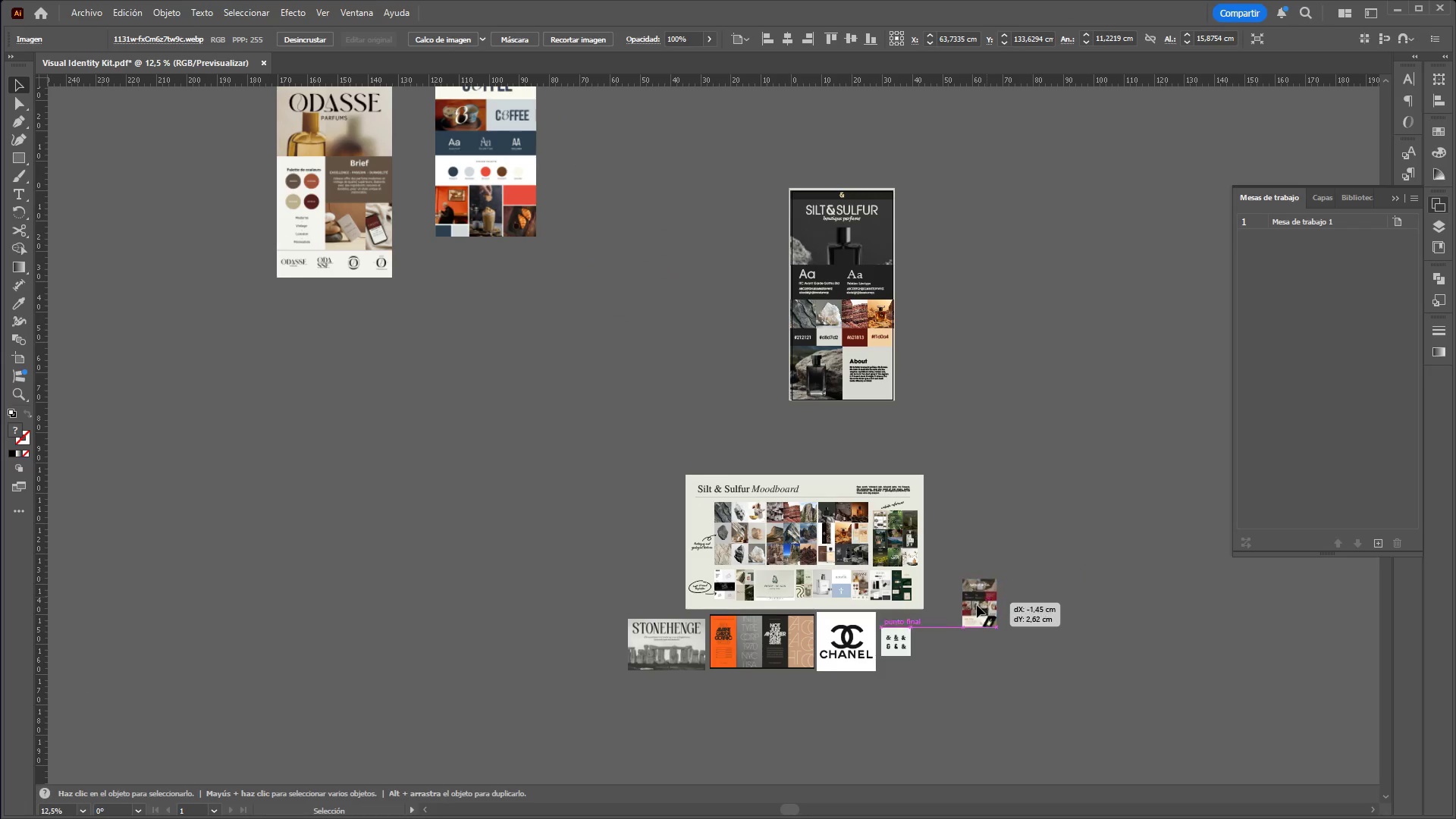 
left_click_drag(start_coordinate=[987, 597], to_coordinate=[932, 643])
 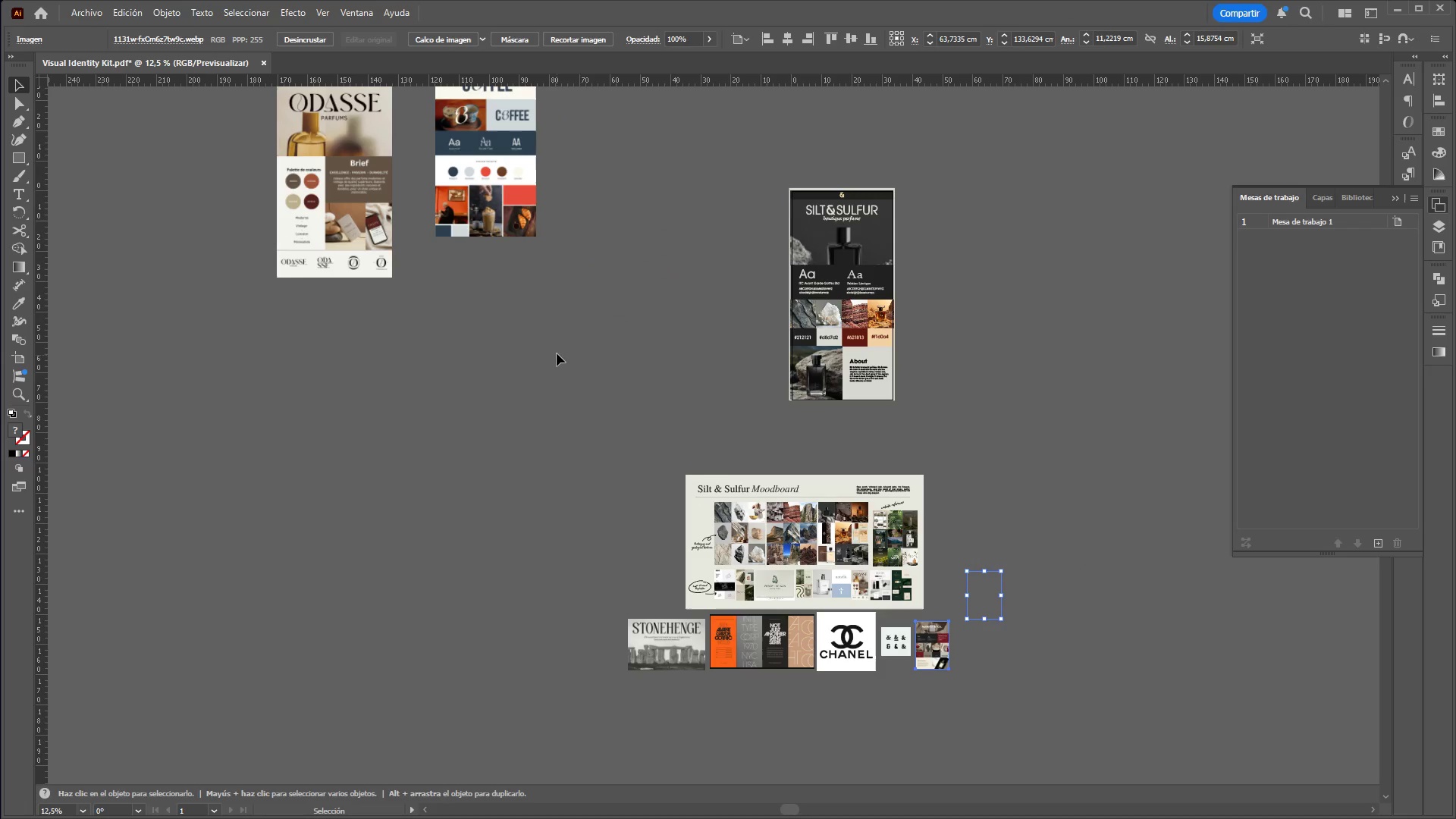 
left_click_drag(start_coordinate=[557, 359], to_coordinate=[557, 346])
 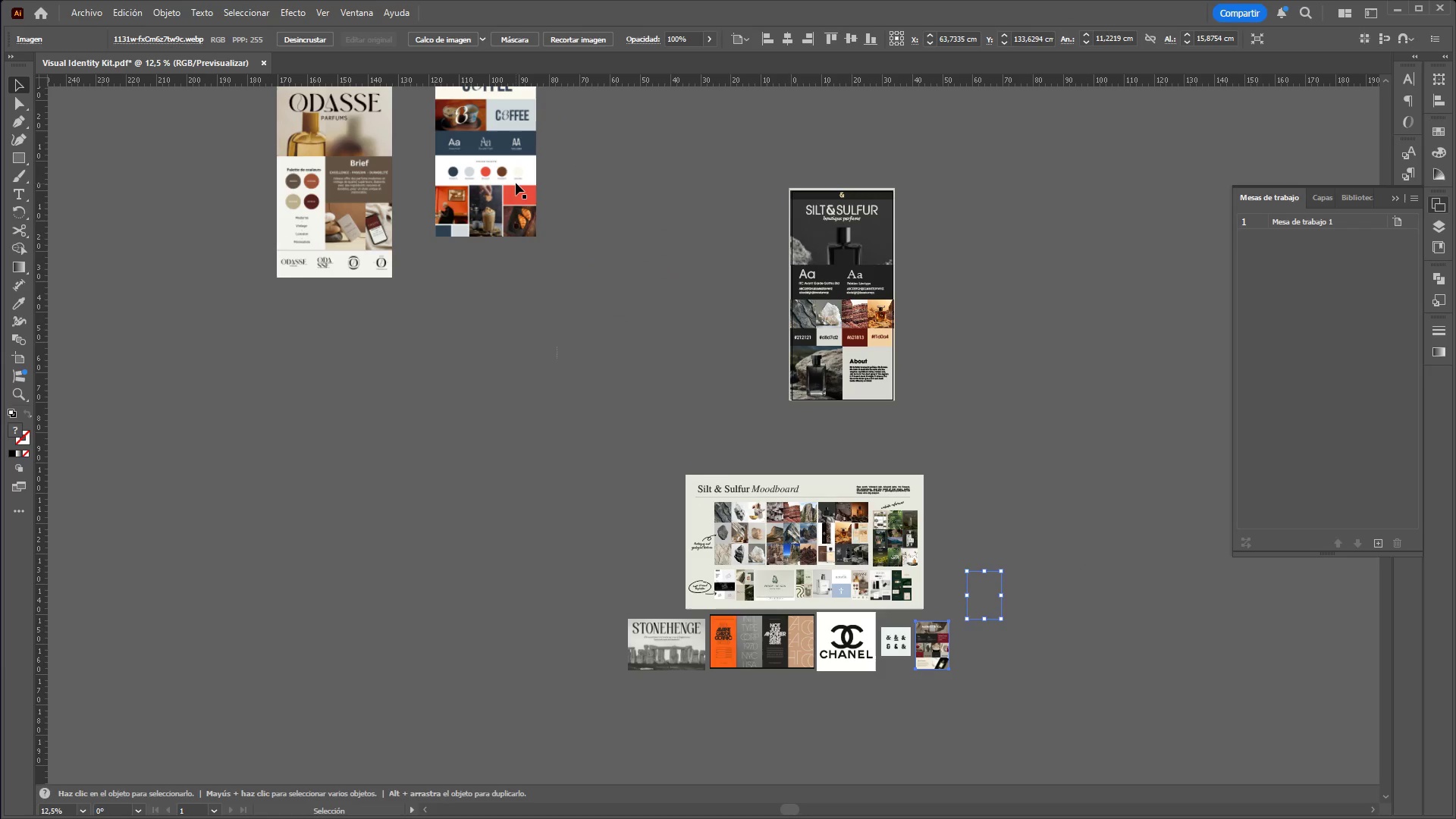 
double_click([516, 183])
 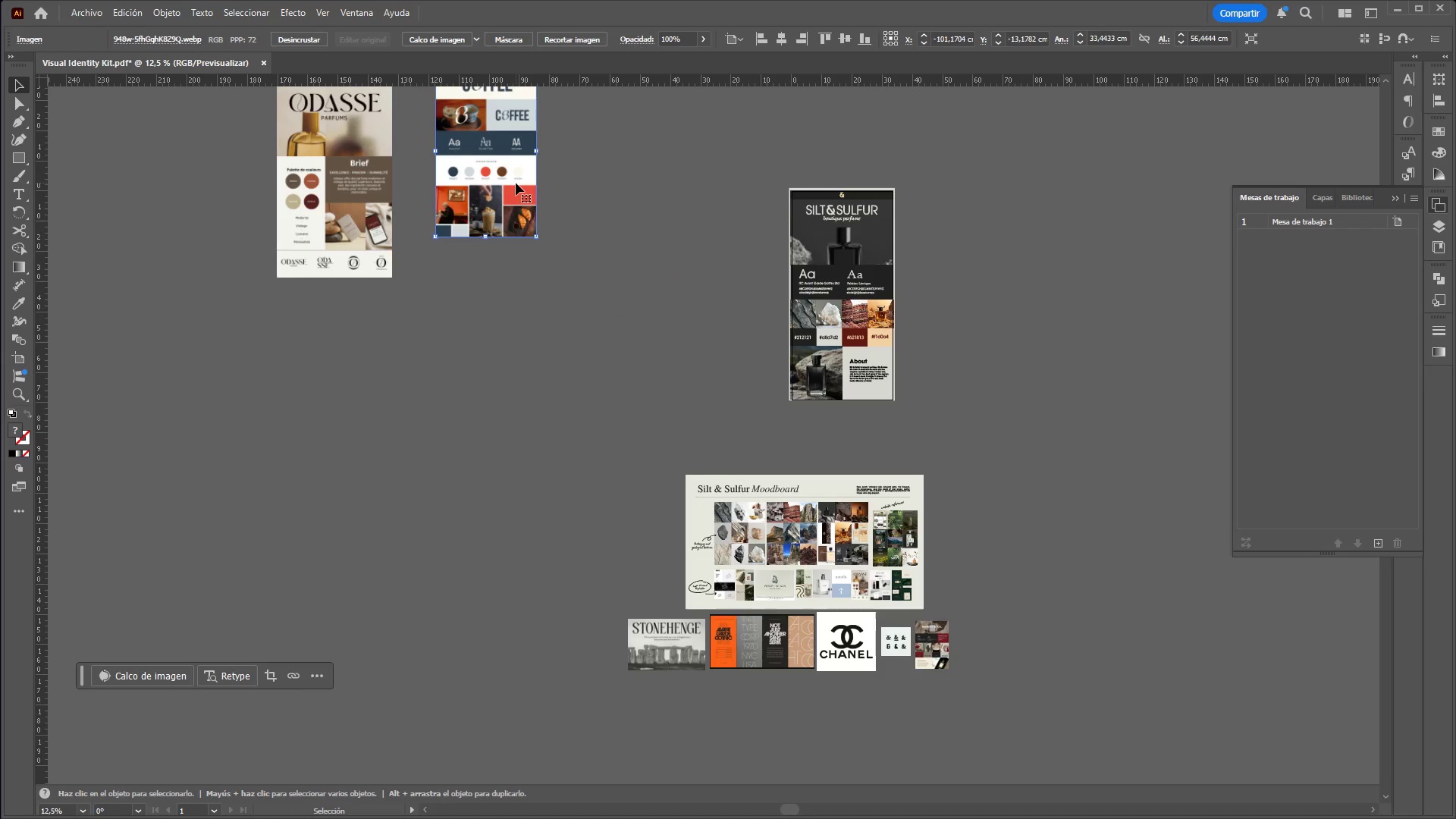 
key(Control+X)
 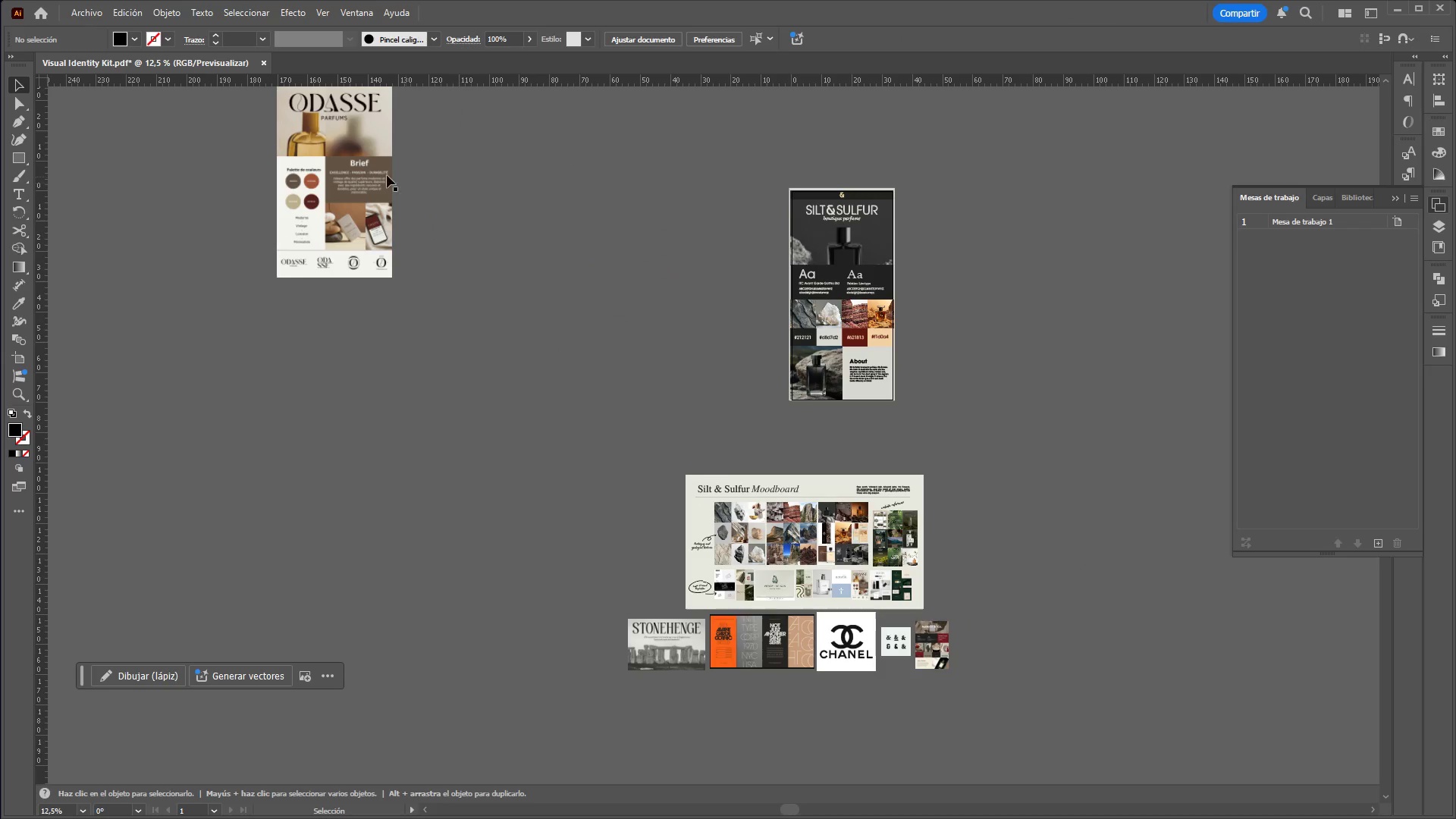 
left_click([362, 174])
 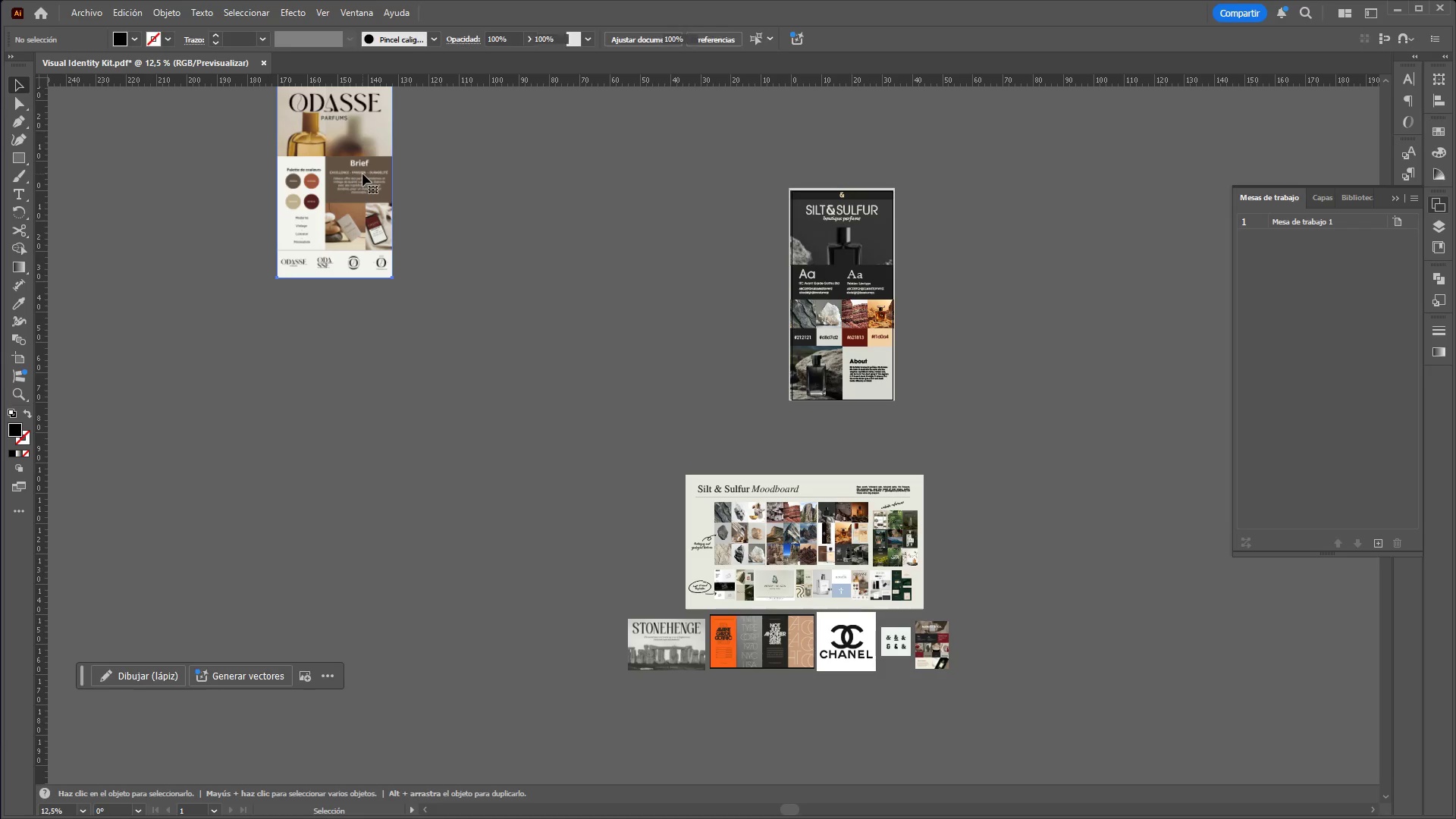 
key(Control+ControlLeft)
 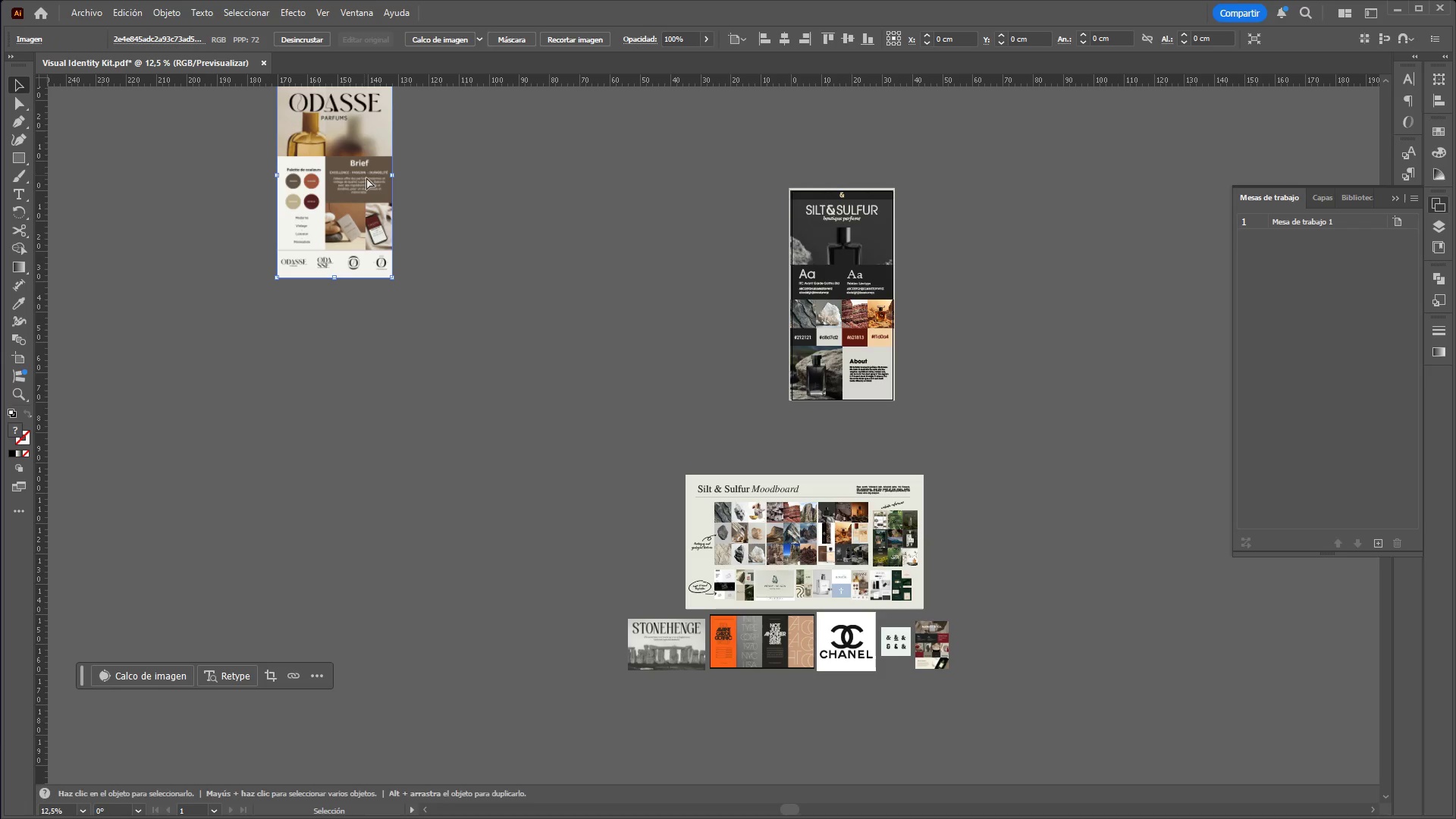 
key(Control+X)
 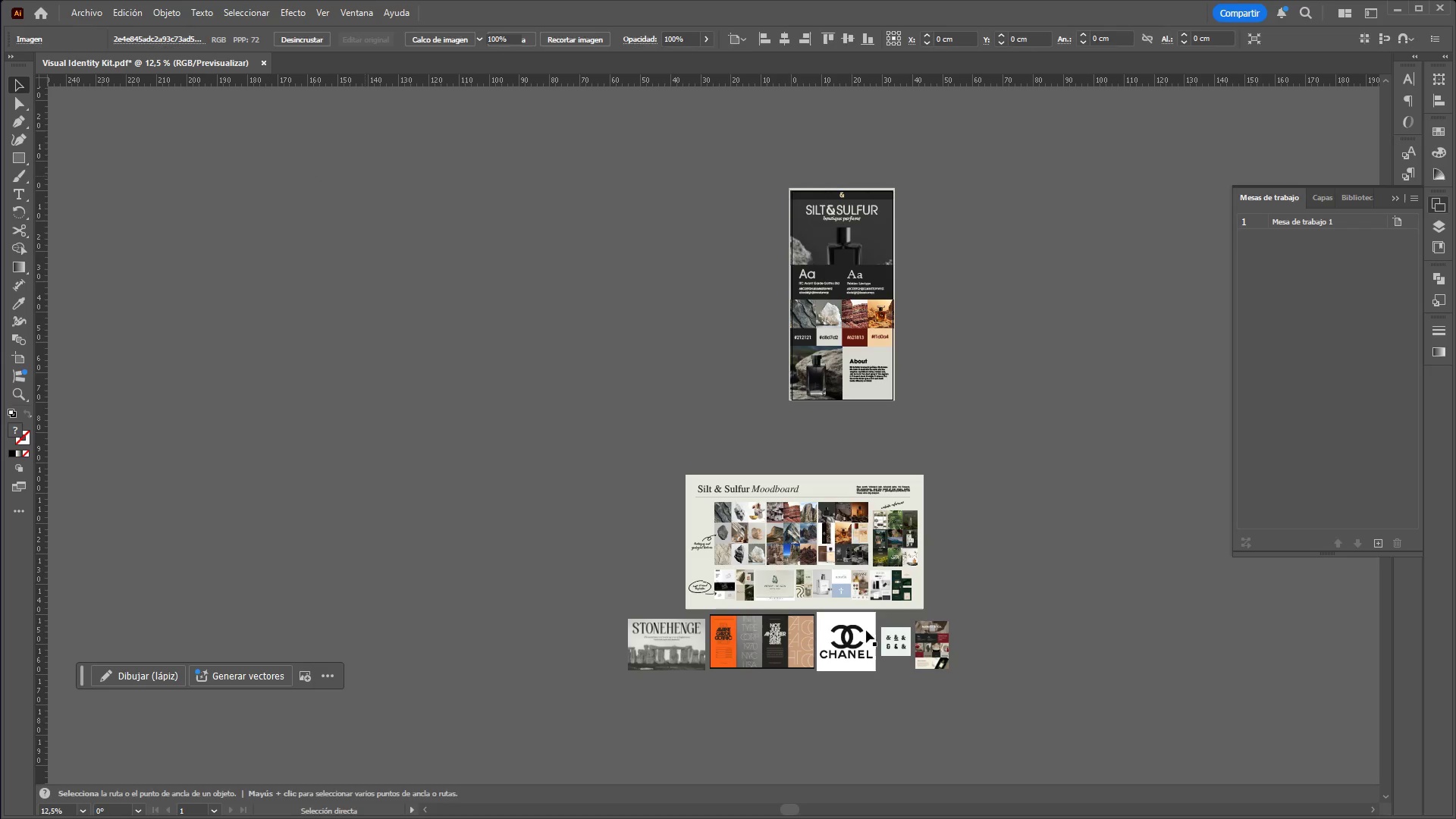 
hold_key(key=ControlLeft, duration=0.94)
 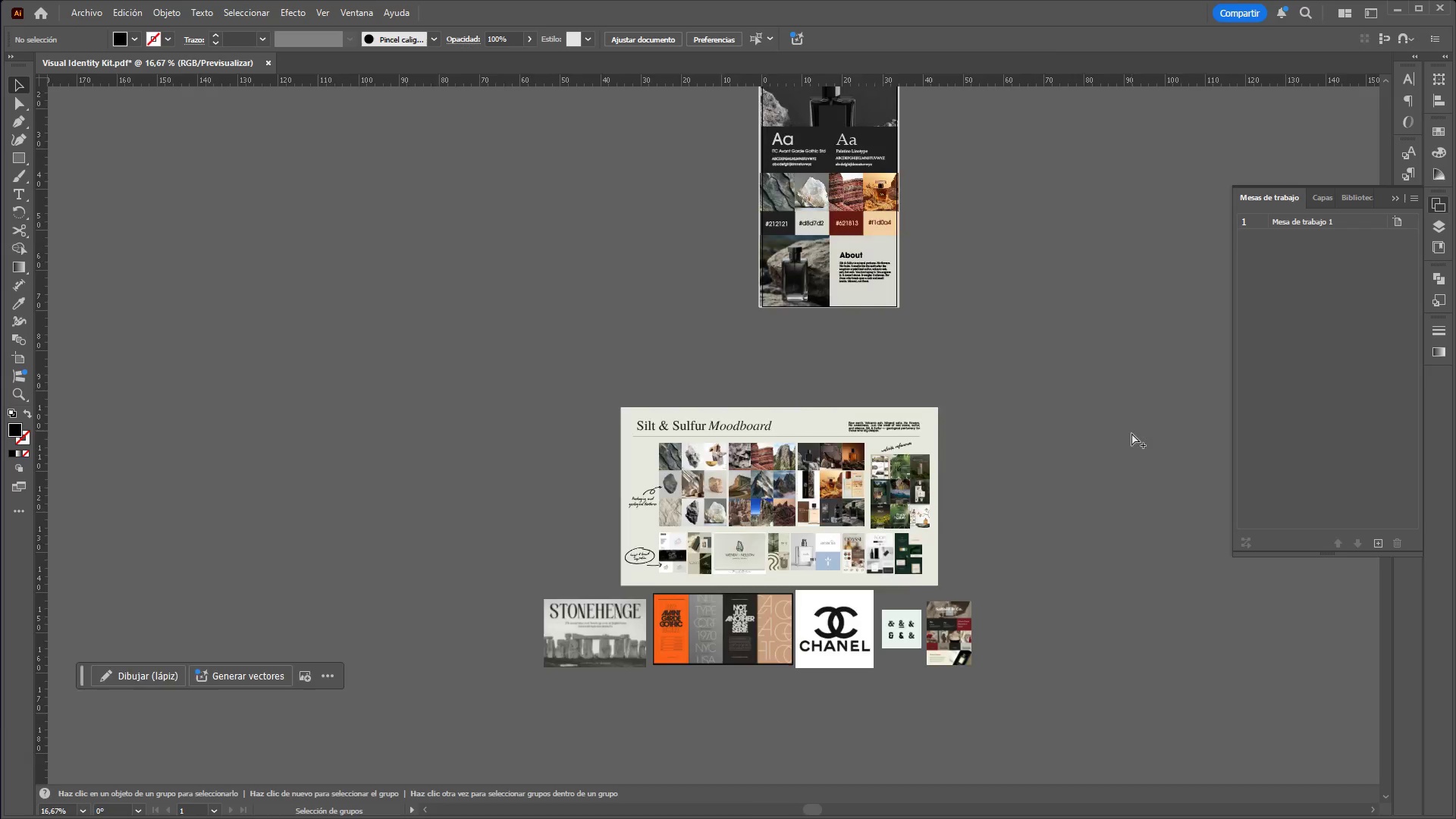 
hold_key(key=AltLeft, duration=0.89)
 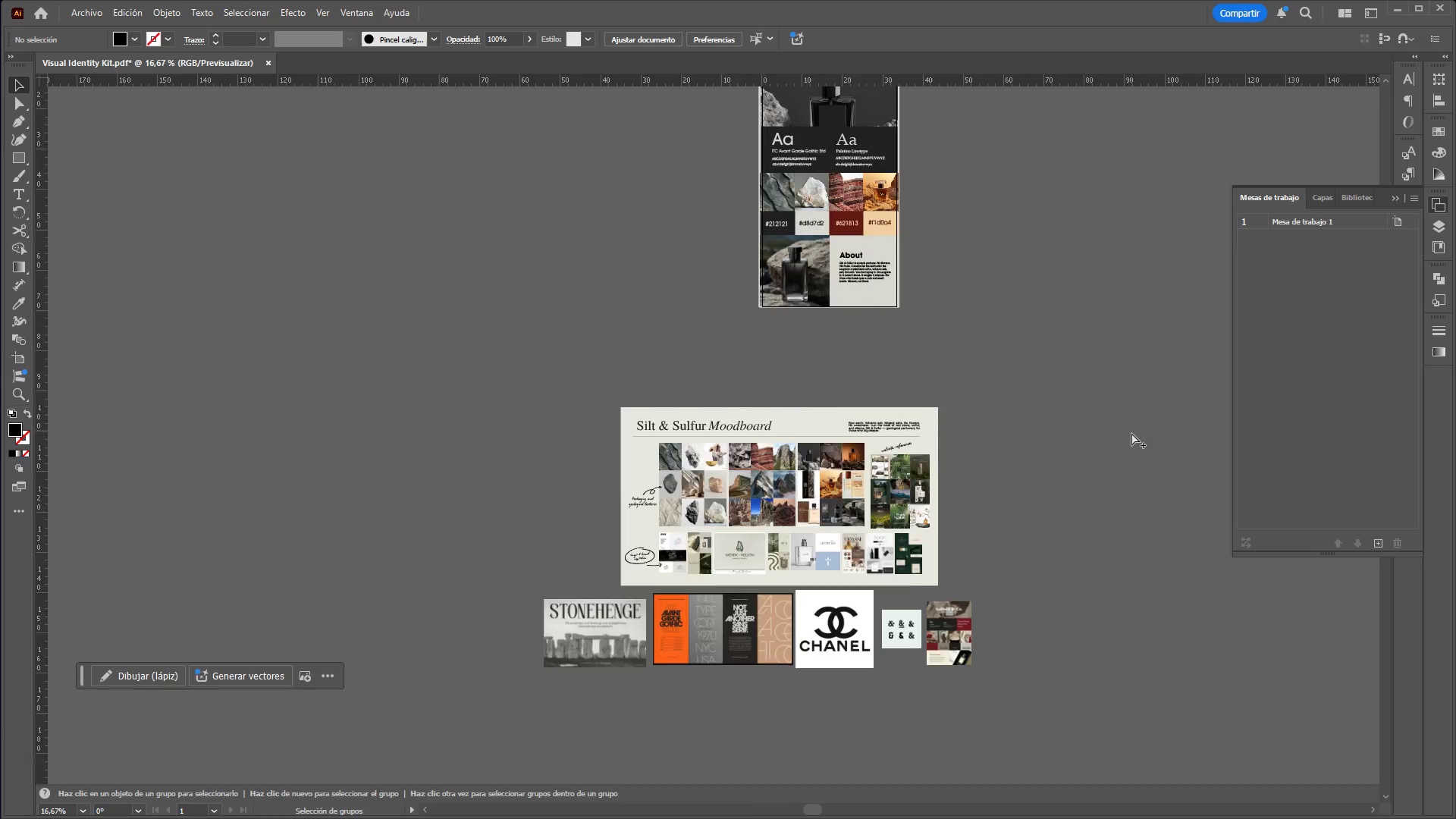 
hold_key(key=AltLeft, duration=1.52)
left_click([1141, 419])
 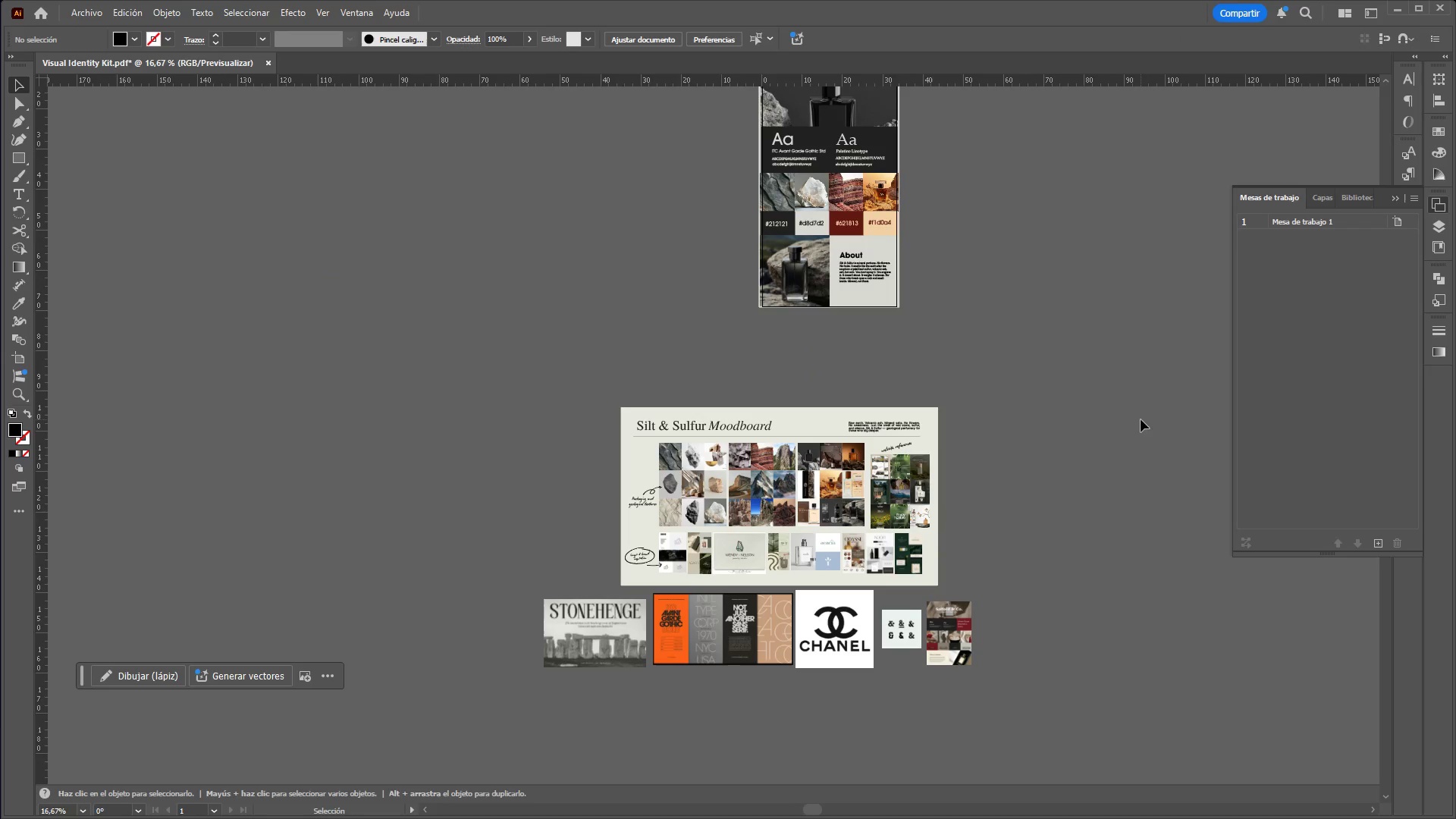 
scroll: coordinate [880, 679], scroll_direction: up, amount: 1.0
 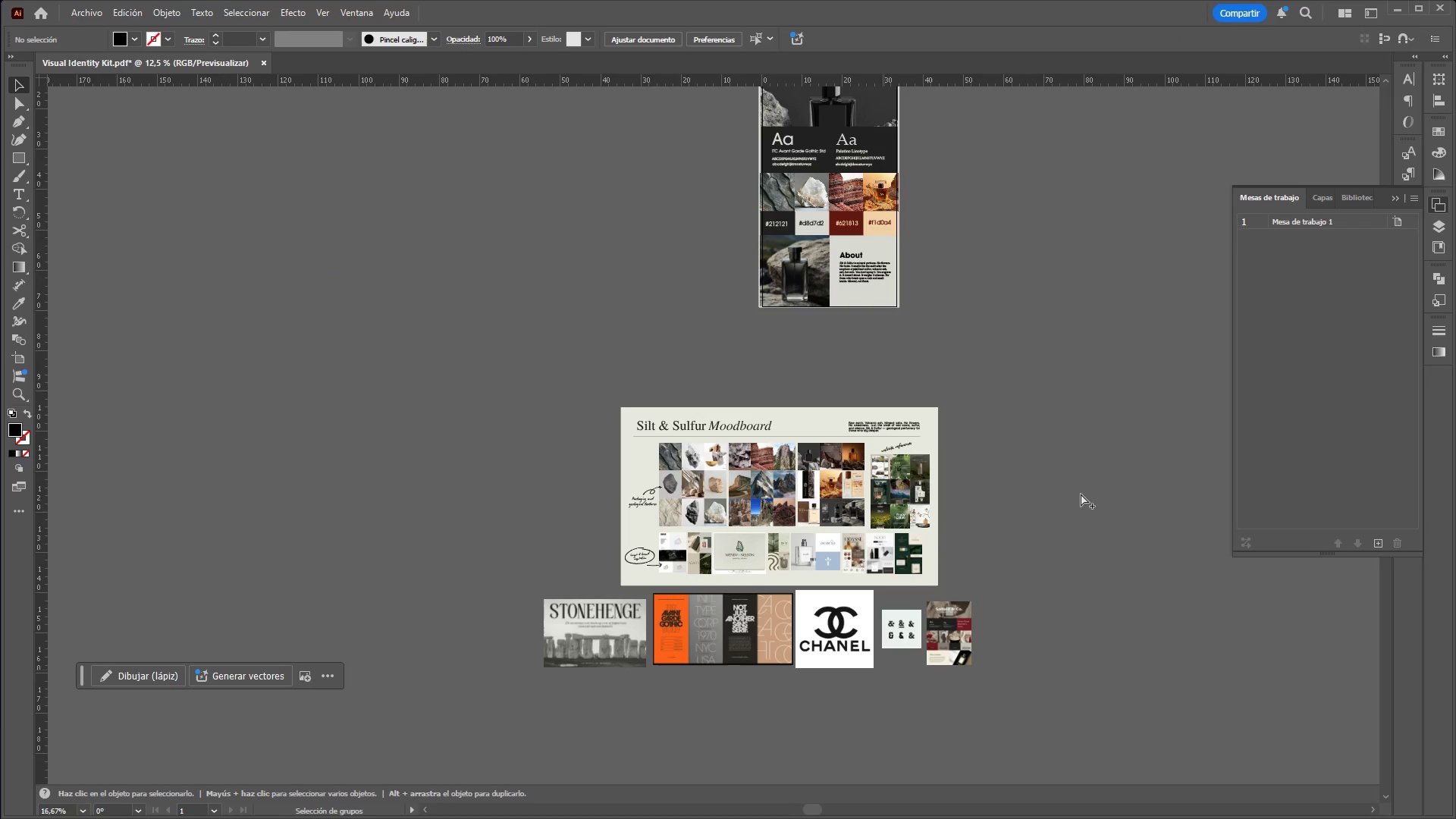 
hold_key(key=ControlLeft, duration=2.31)
 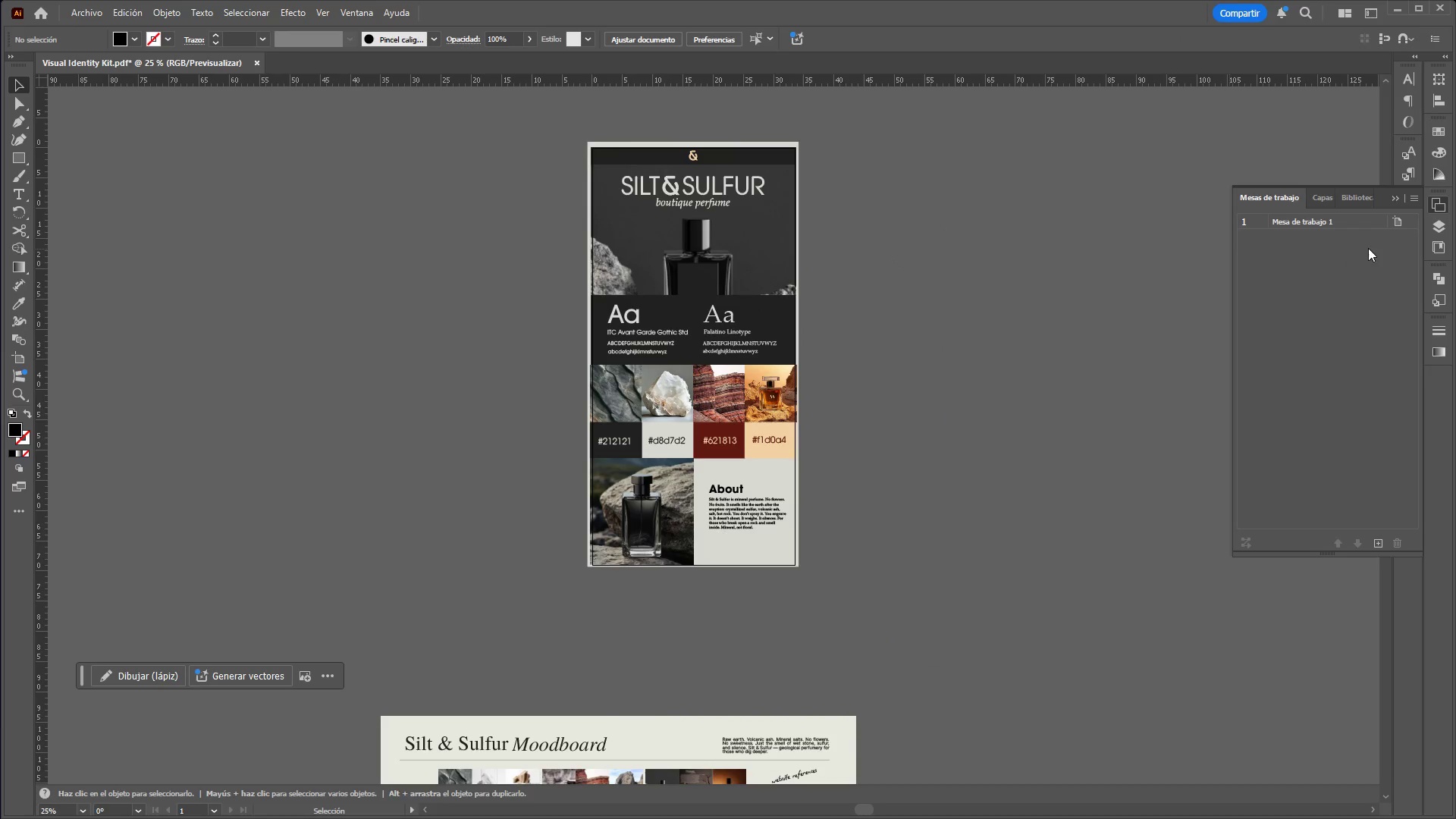 
hold_key(key=AltLeft, duration=1.19)
 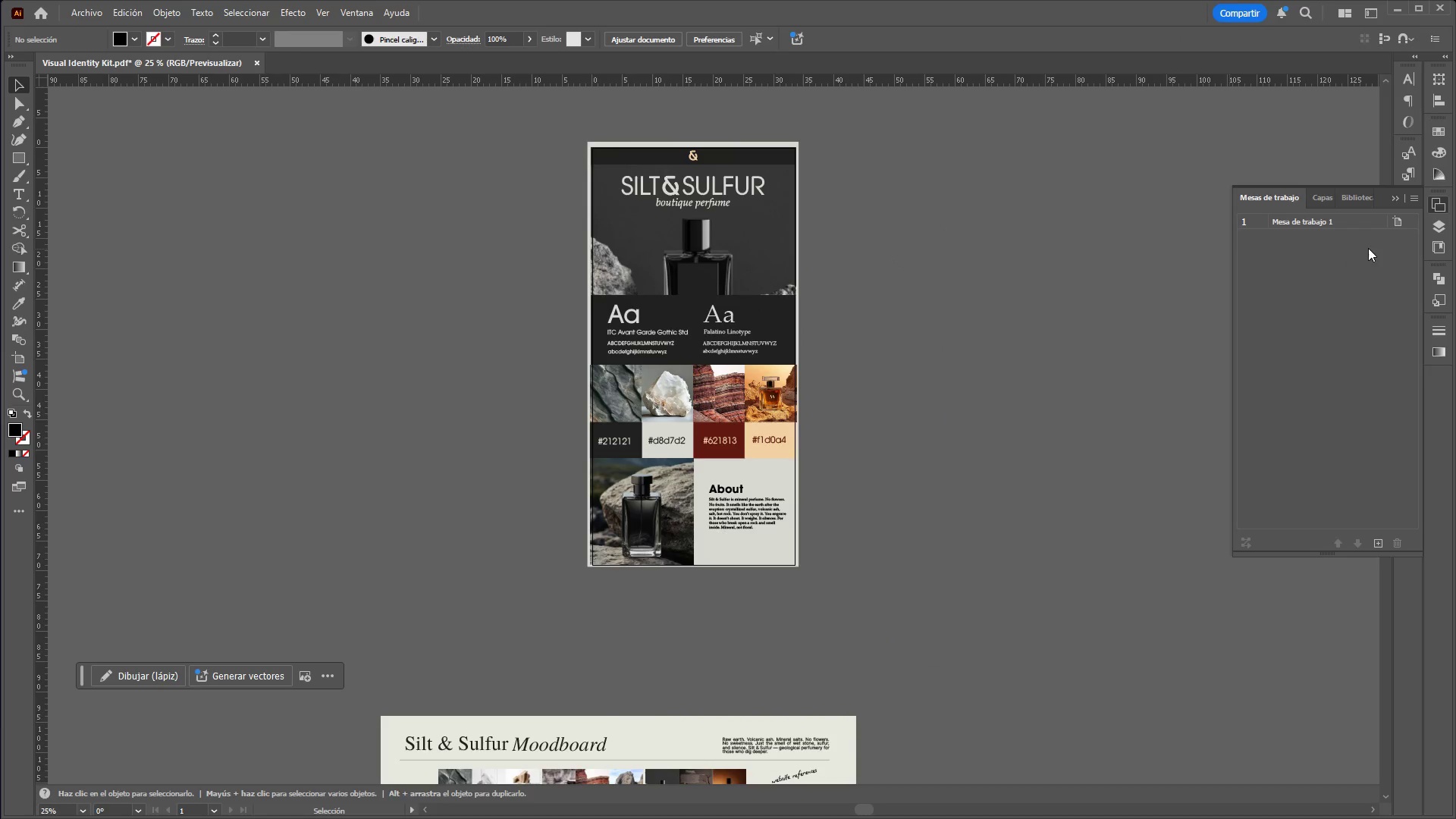 
scroll: coordinate [1147, 204], scroll_direction: none, amount: 0.0
 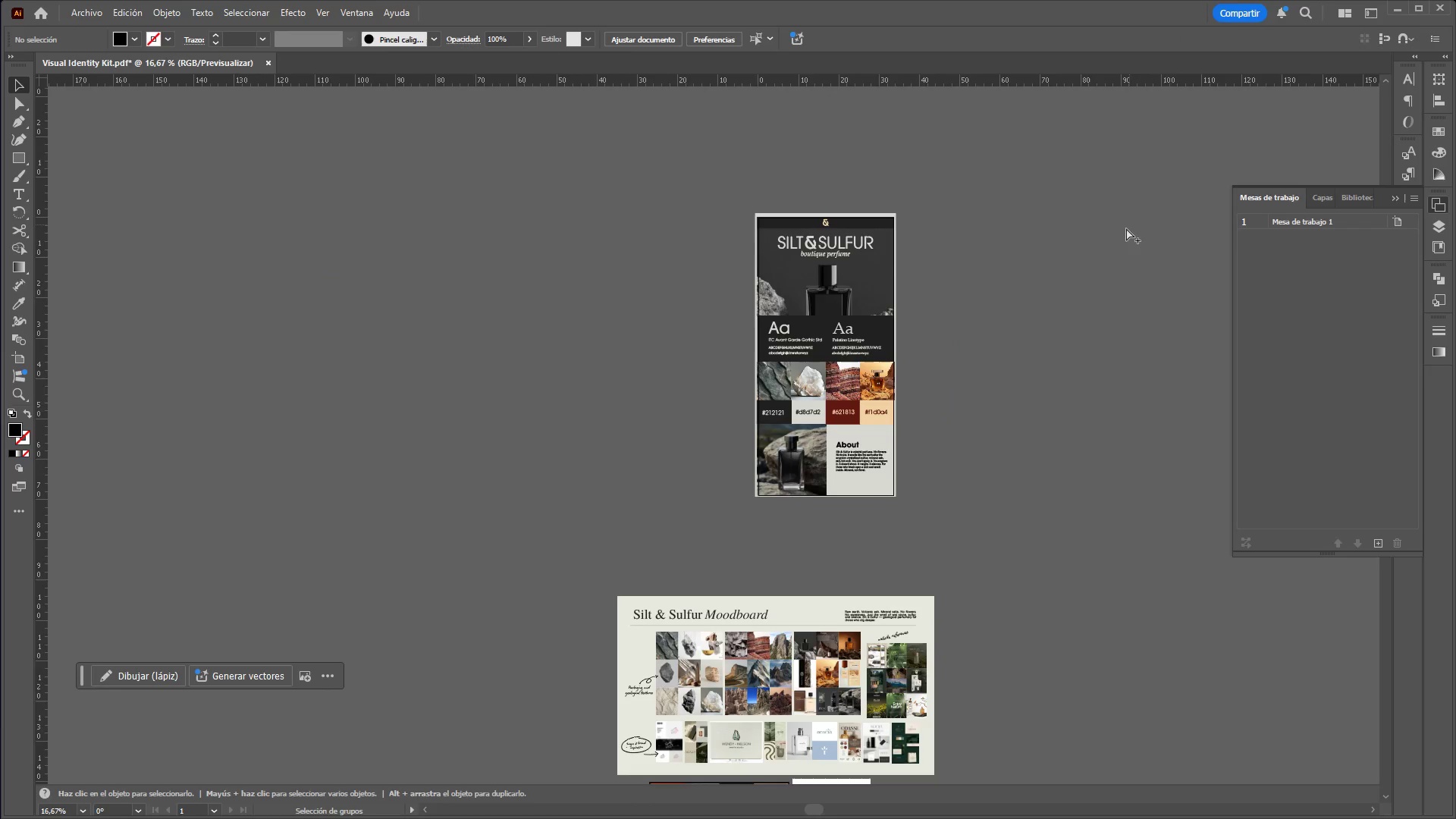 
scroll: coordinate [886, 258], scroll_direction: up, amount: 1.0
 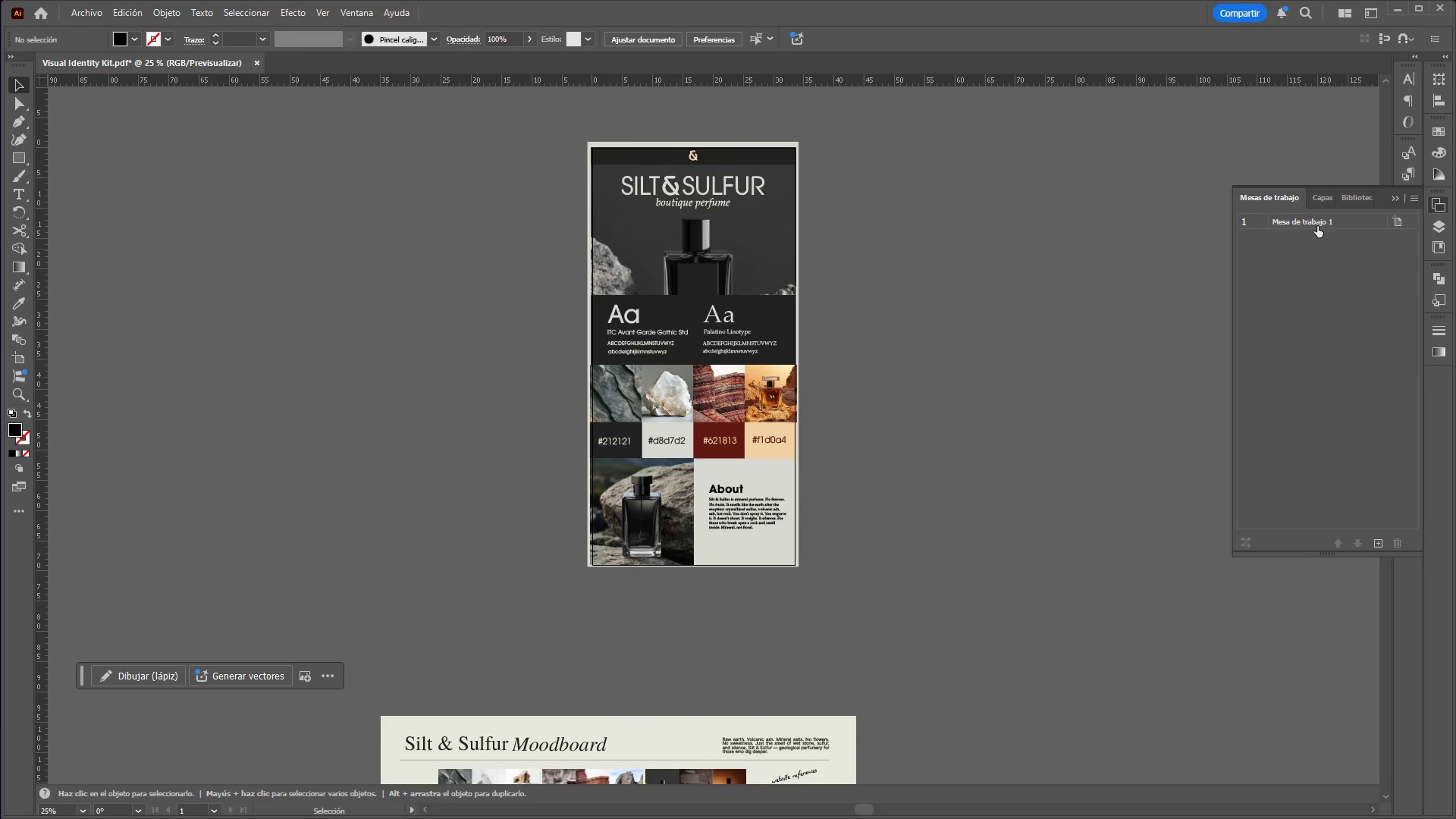 
double_click([1304, 225])
 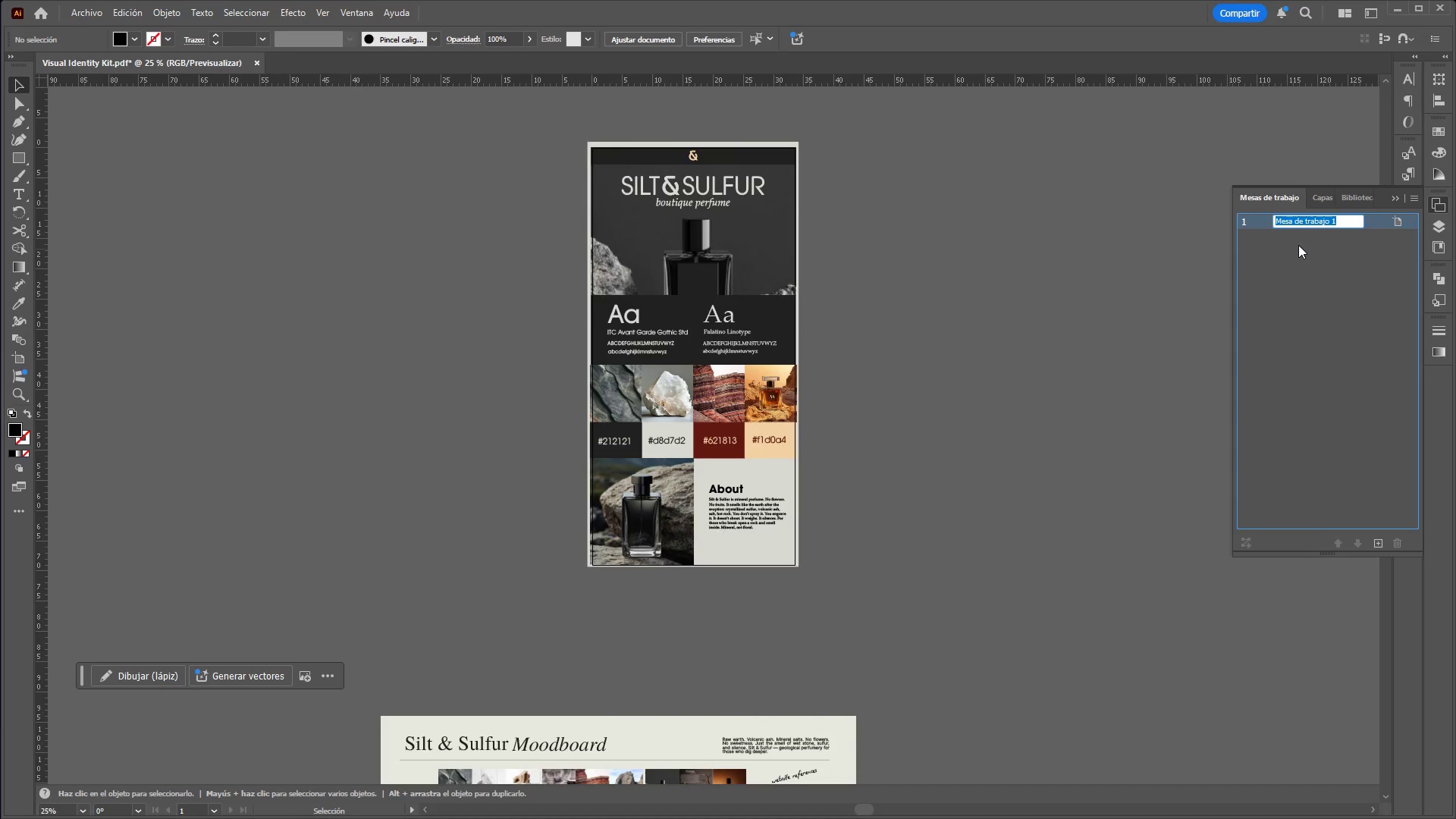 
type(Brand Identity Kit)
 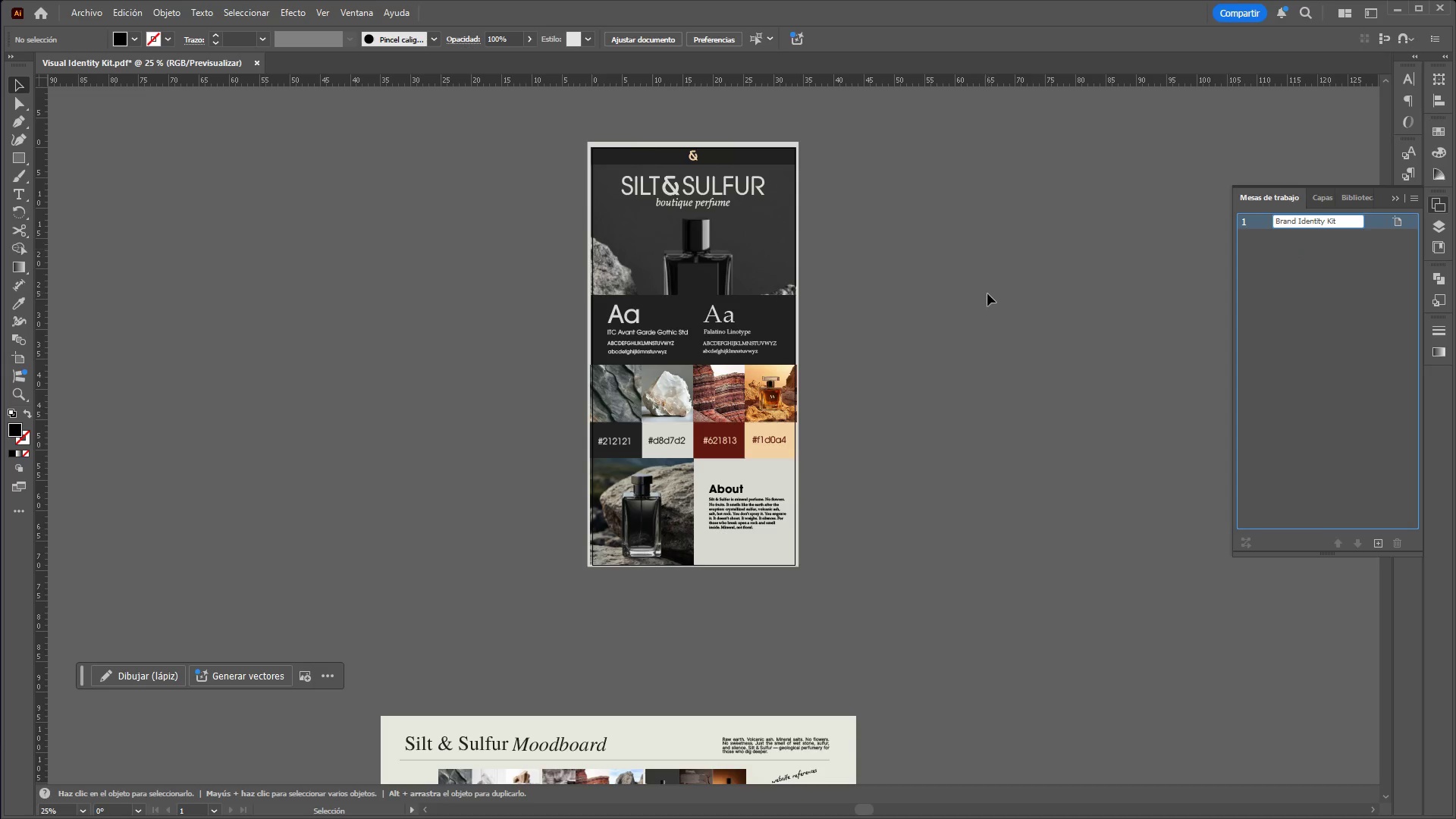 
left_click([987, 293])
 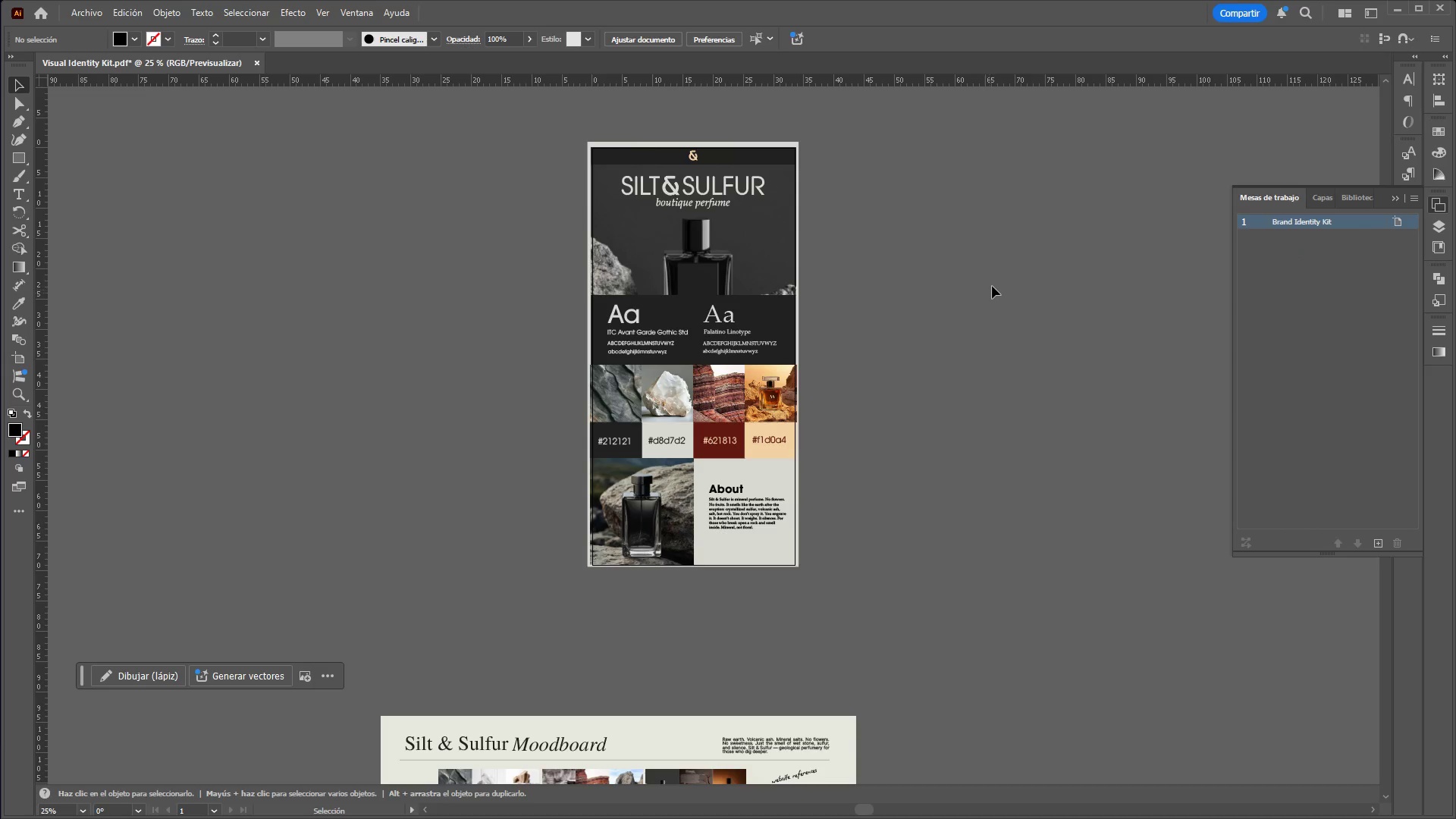 
hold_key(key=AltLeft, duration=1.02)
hold_key(key=ControlLeft, duration=1.02)
scroll: coordinate [1006, 253], scroll_direction: down, amount: 2.0
 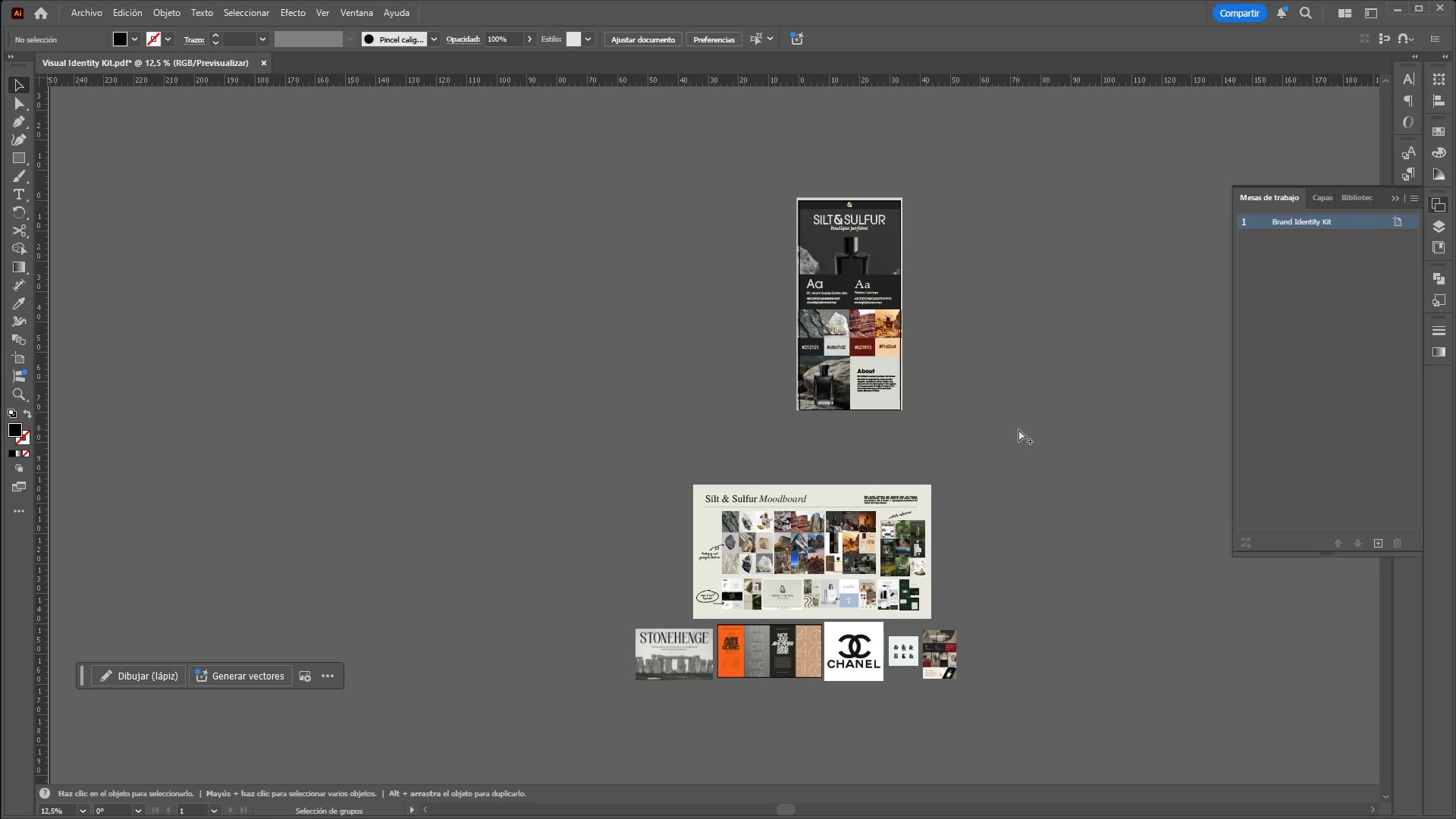 
hold_key(key=AltLeft, duration=8.23)
left_click([1375, 542])
 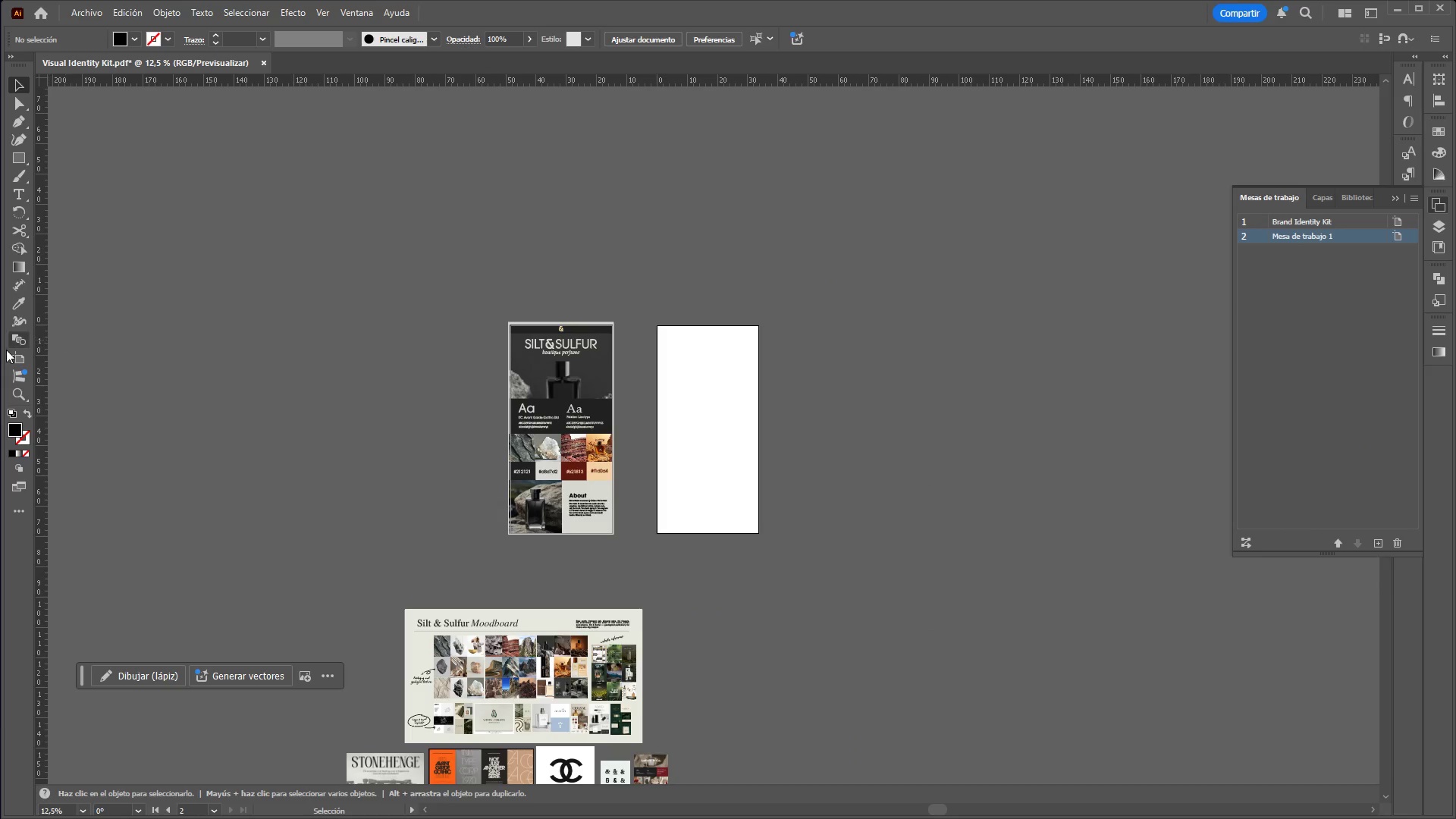 
left_click([16, 362])
 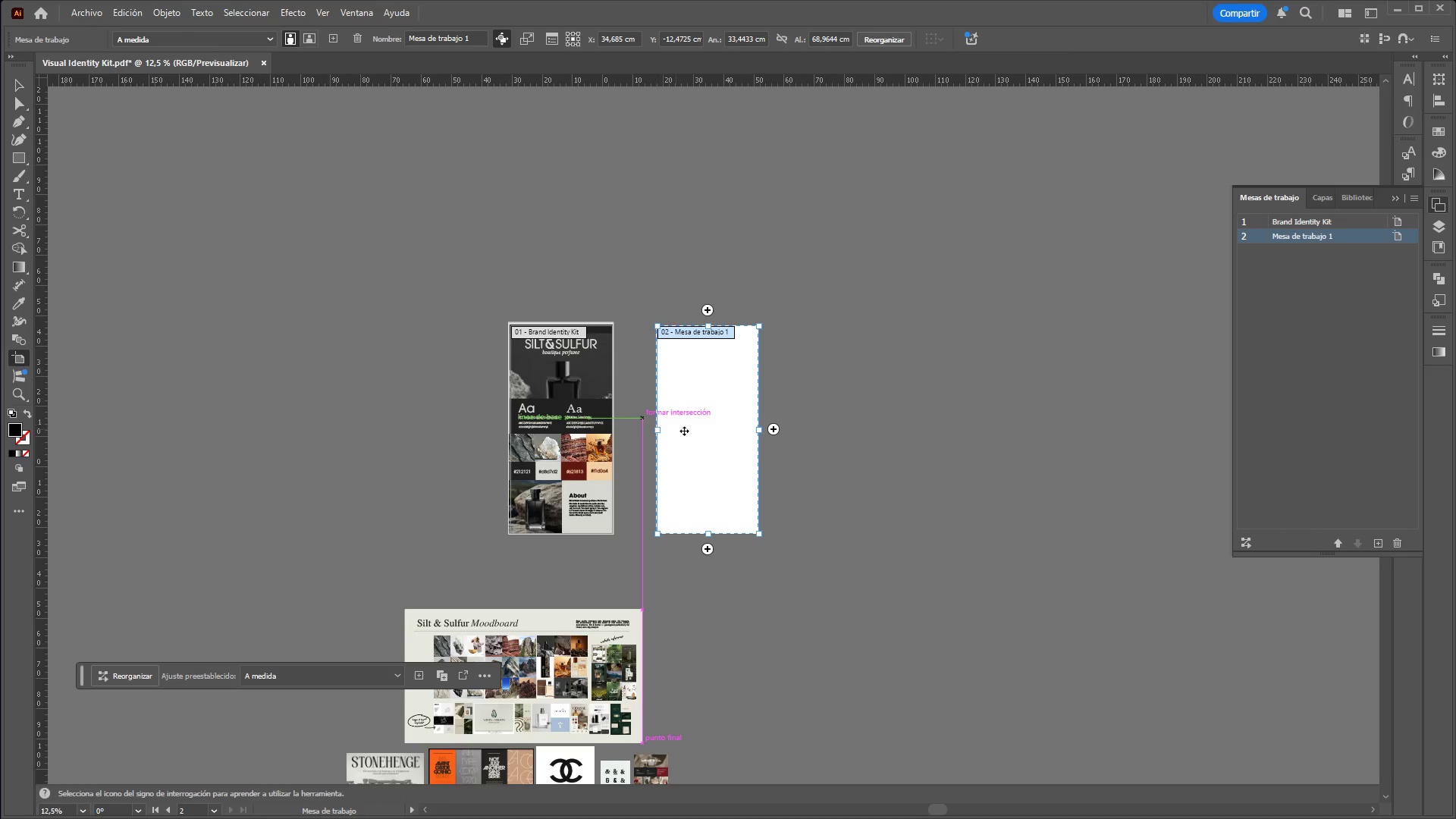 
left_click_drag(start_coordinate=[710, 436], to_coordinate=[233, 419])
 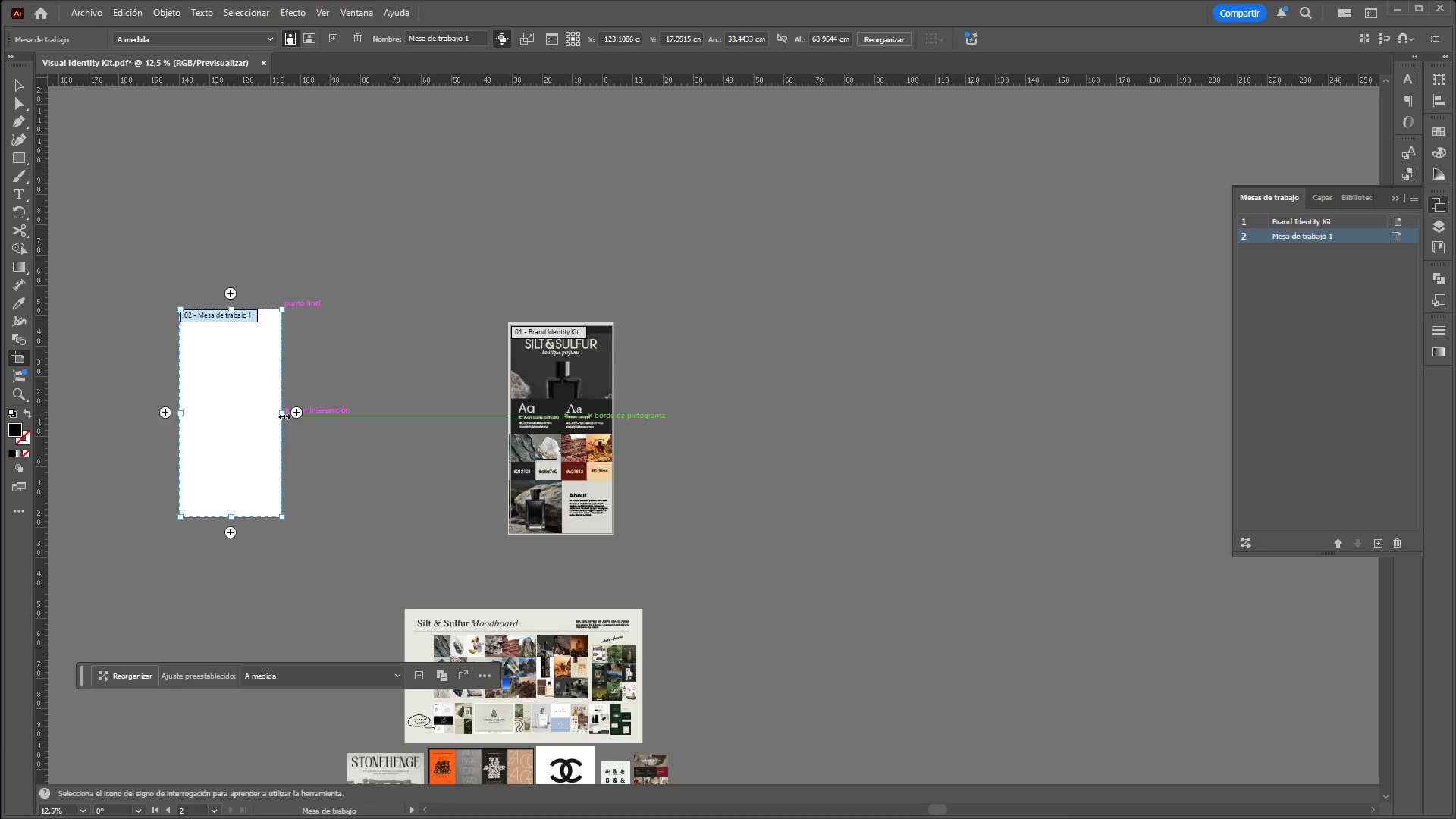 
left_click_drag(start_coordinate=[284, 415], to_coordinate=[488, 425])
 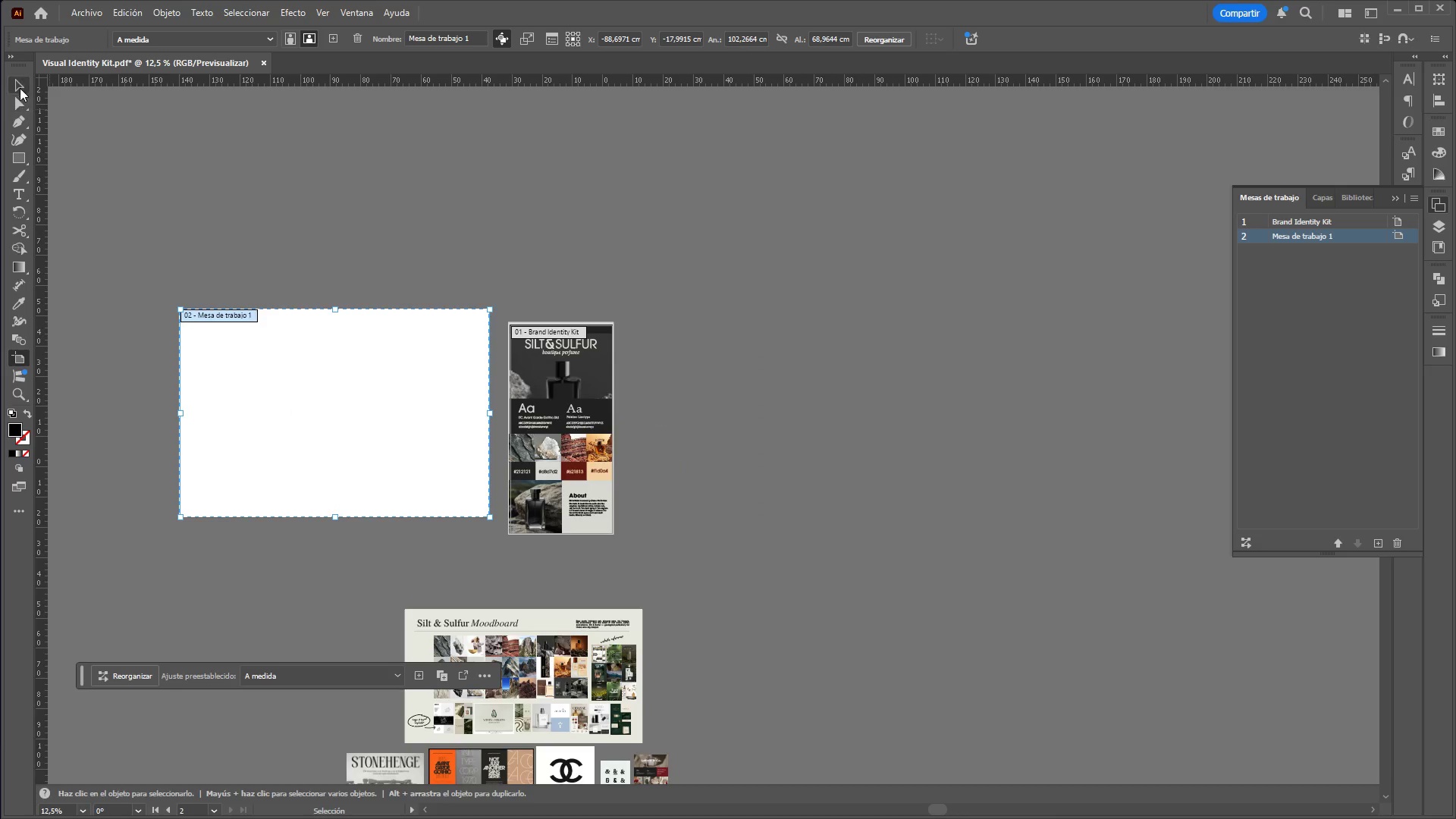 
double_click([229, 165])
 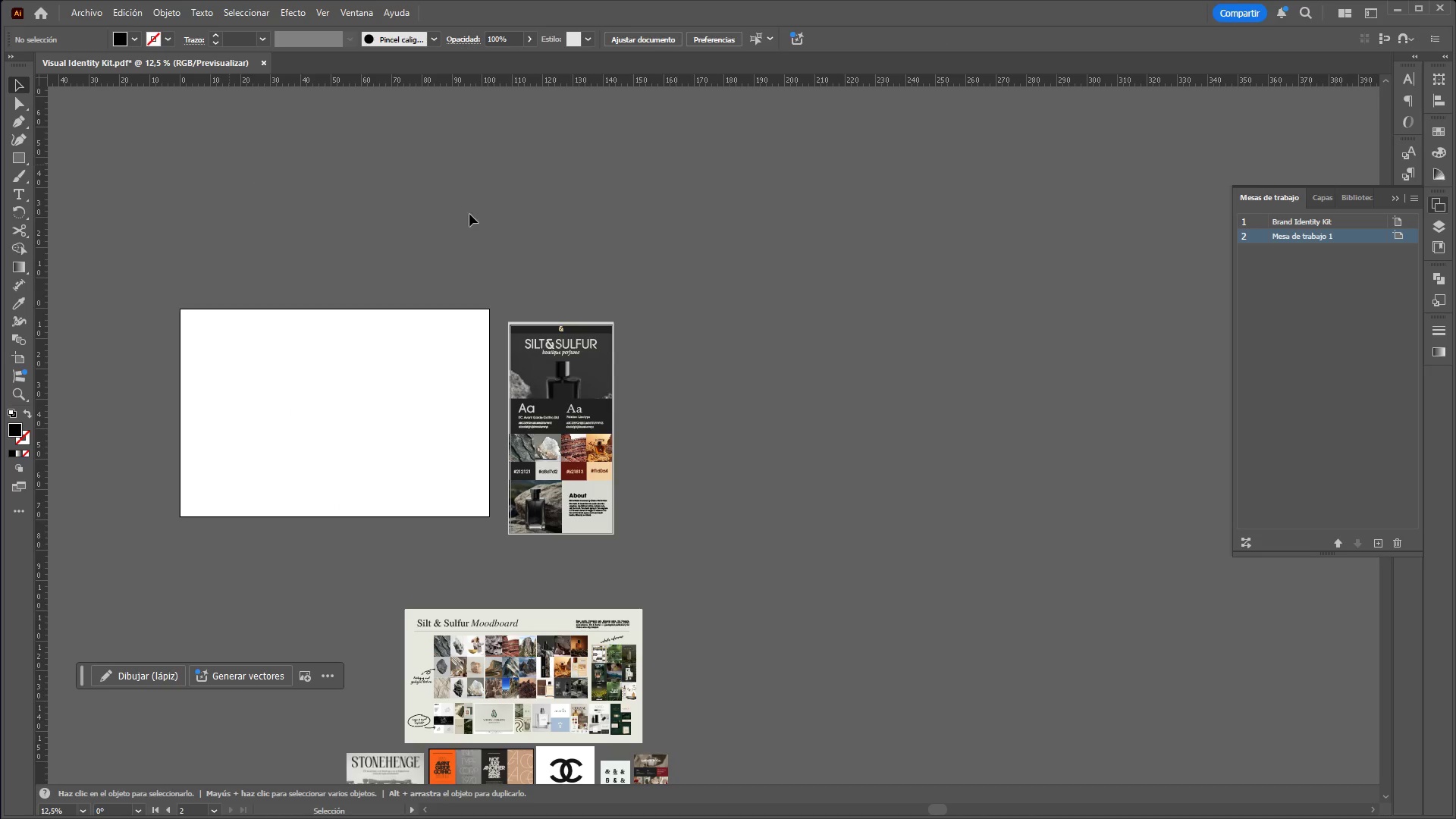 
hold_key(key=ControlLeft, duration=0.73)
hold_key(key=AltLeft, duration=0.69)
scroll: coordinate [375, 608], scroll_direction: none, amount: 0.0
 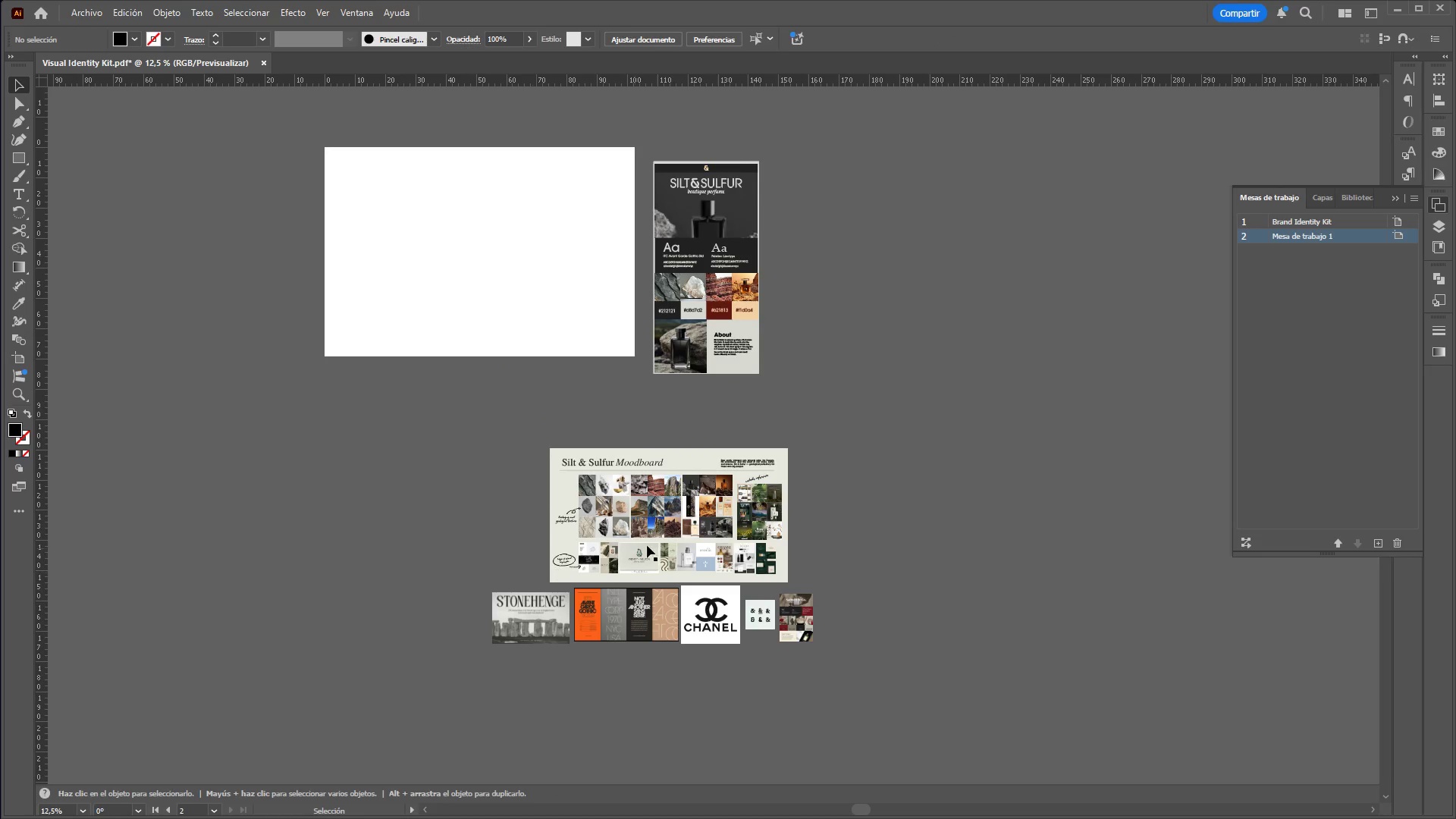 
left_click_drag(start_coordinate=[660, 541], to_coordinate=[438, 240])
 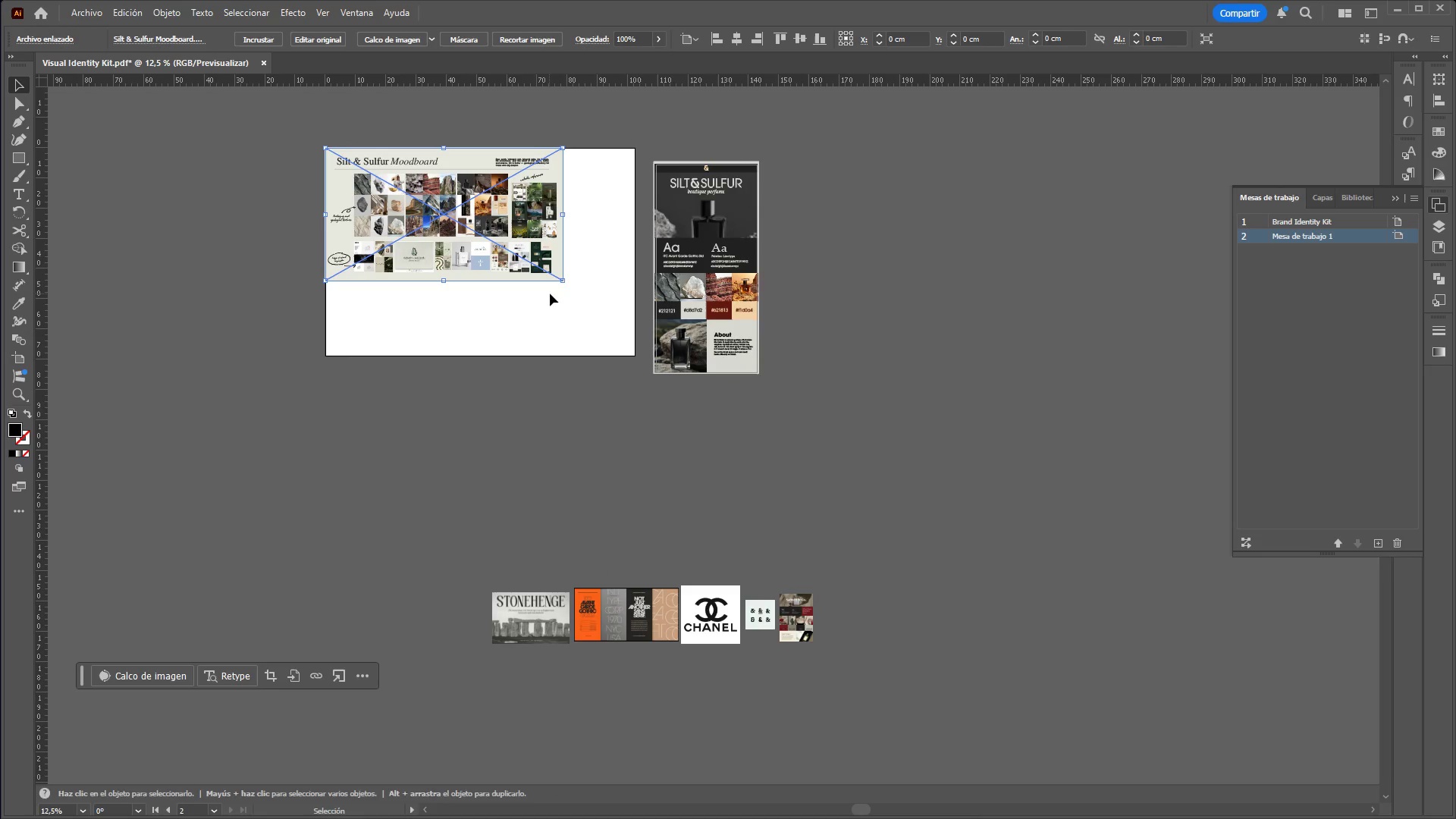 
hold_key(key=ShiftLeft, duration=1.51)
left_click_drag(start_coordinate=[561, 279], to_coordinate=[635, 345])
 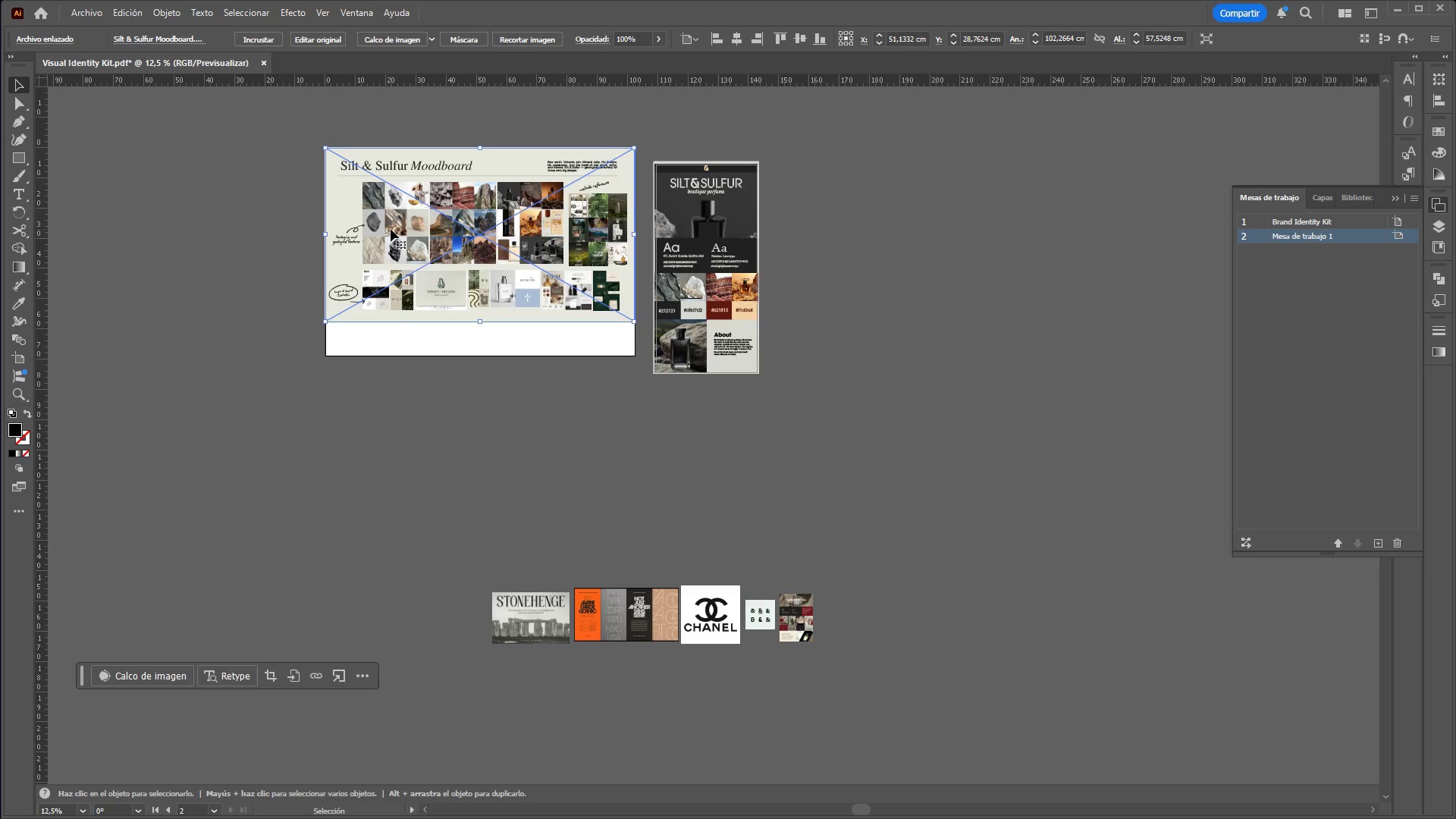 
hold_key(key=ShiftLeft, duration=1.14)
 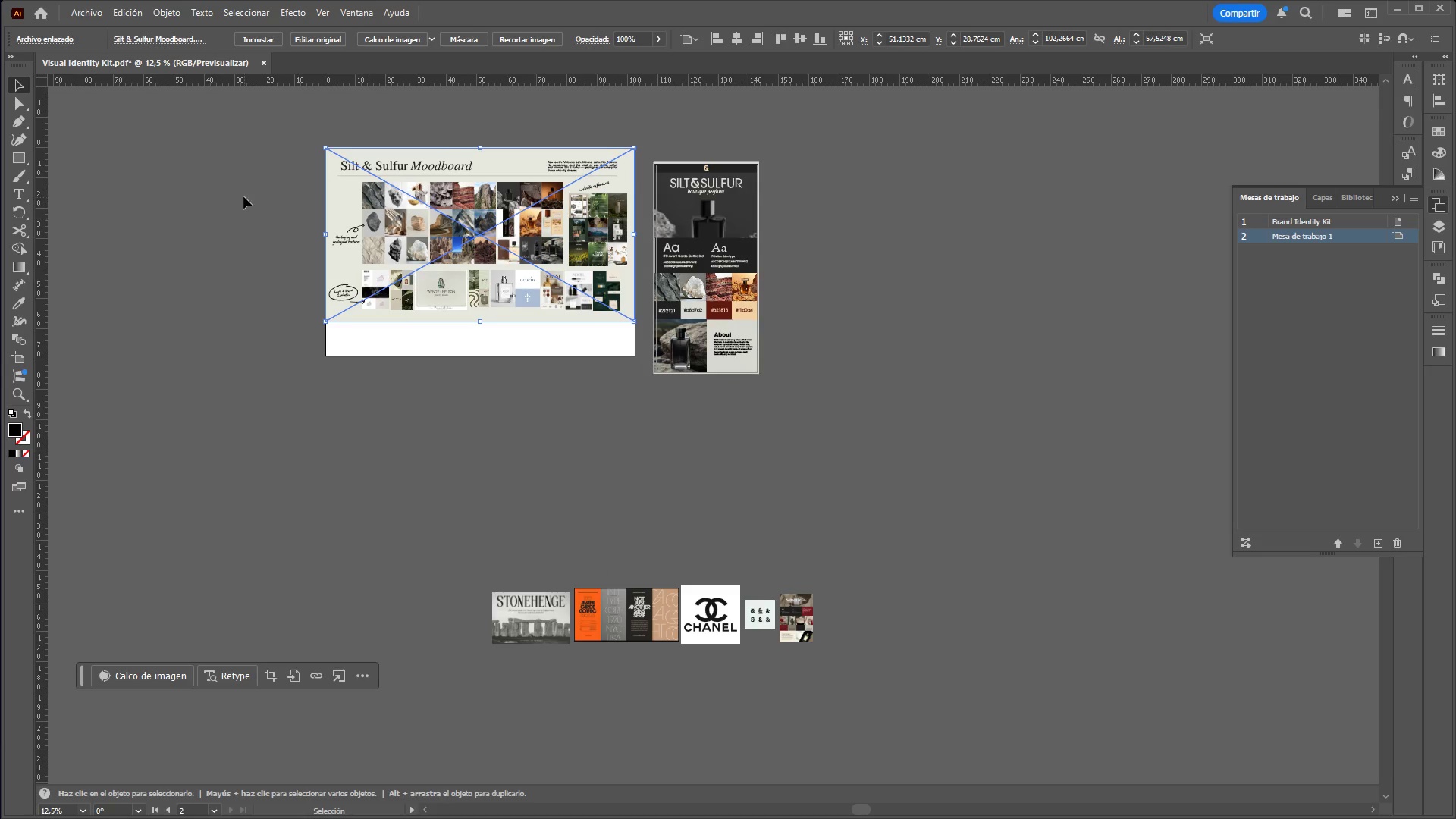 
left_click([243, 196])
 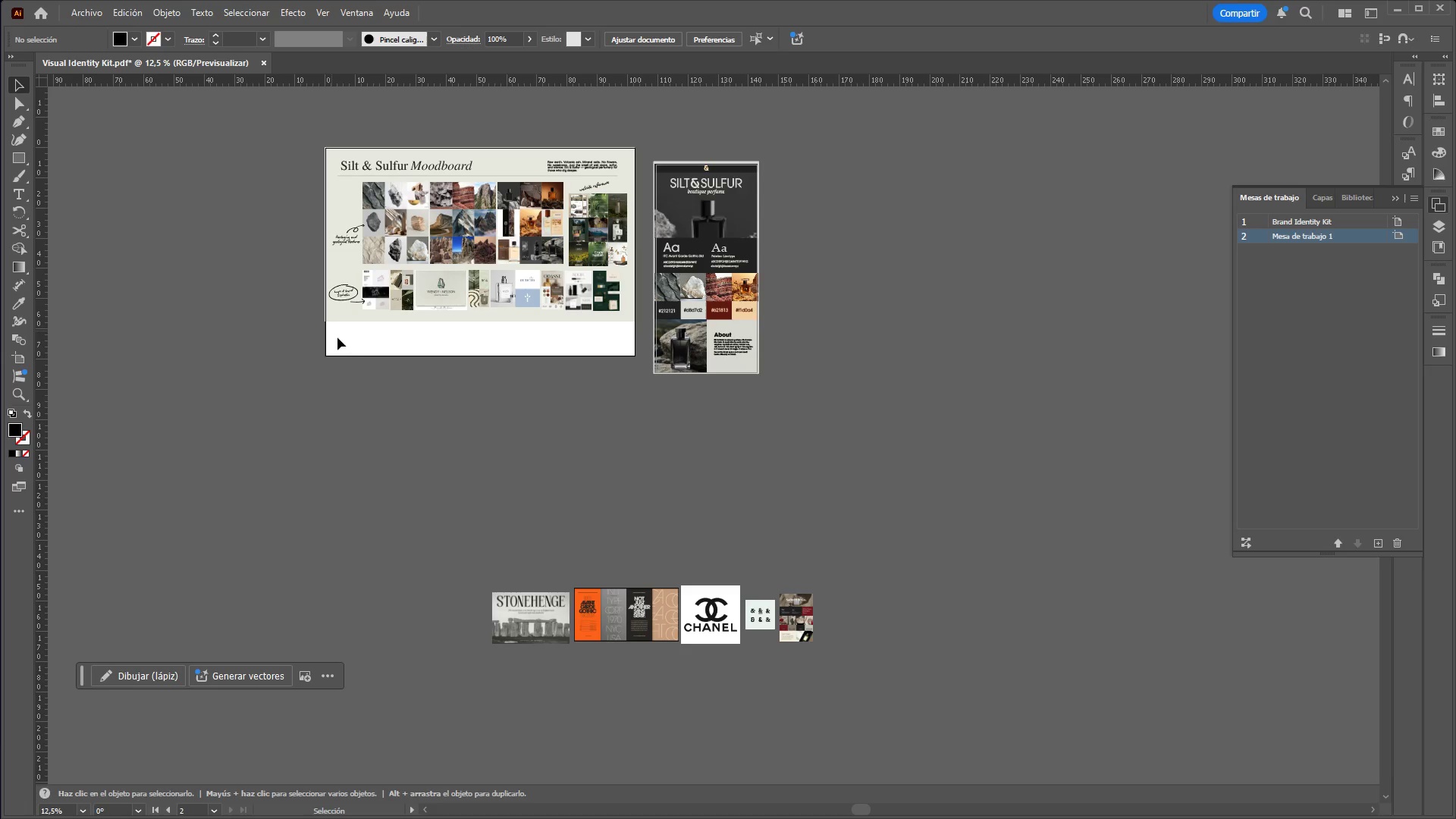 
left_click([358, 350])
 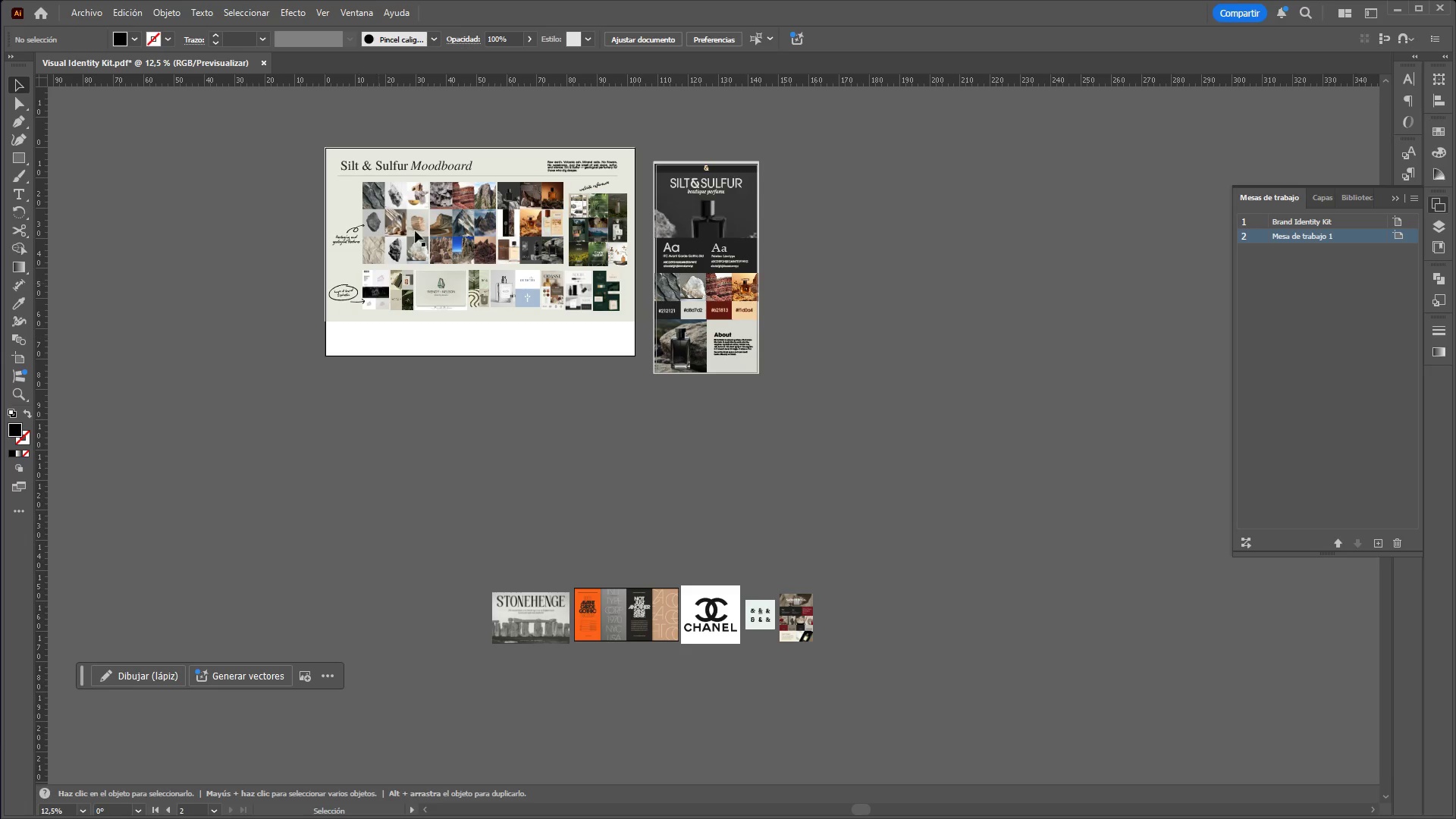 
hold_key(key=ControlLeft, duration=0.5)
hold_key(key=AltLeft, duration=0.45)
scroll: coordinate [469, 142], scroll_direction: up, amount: 1.0
 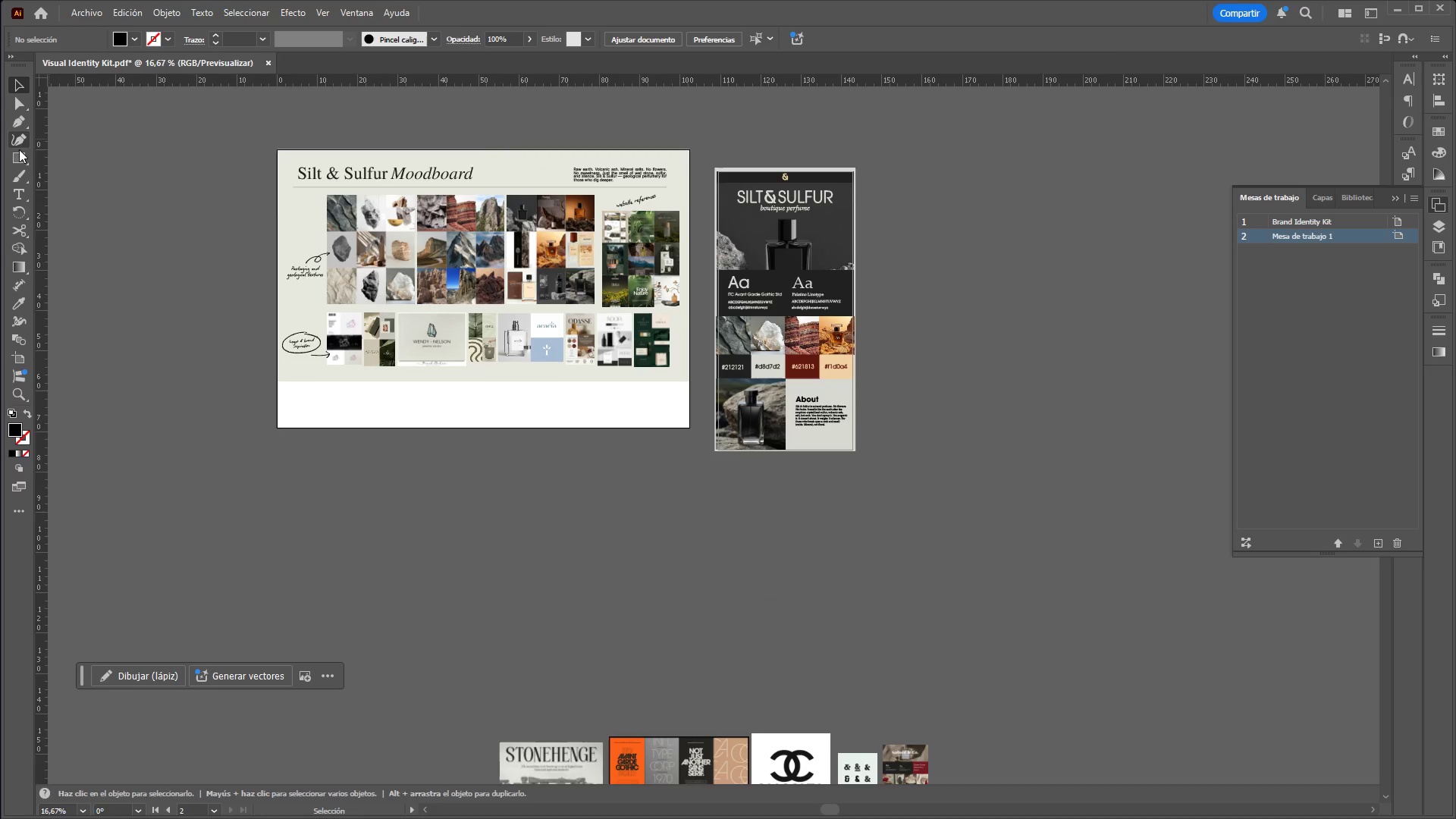 
left_click([17, 155])
 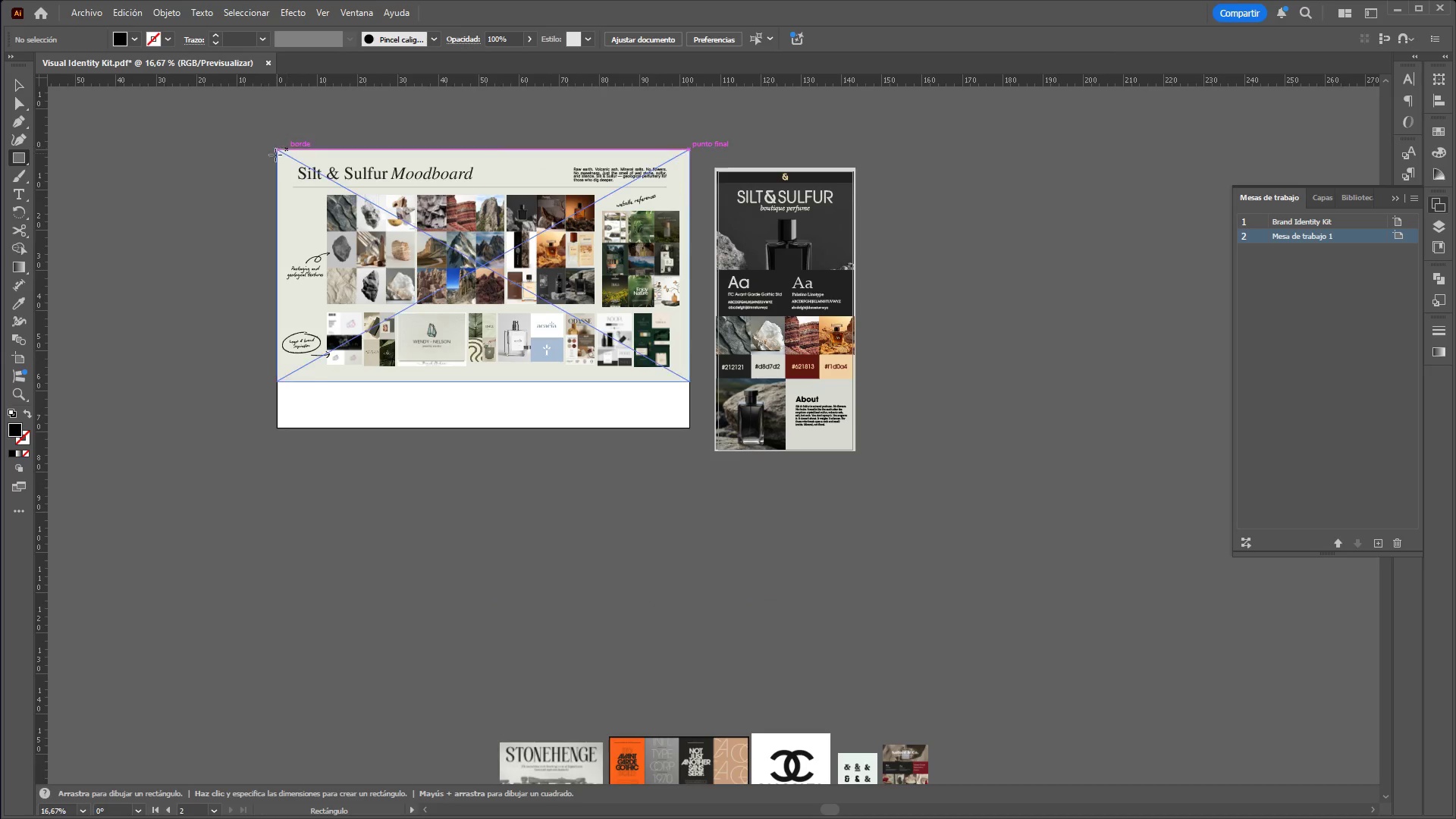 
hold_key(key=ControlLeft, duration=0.38)
 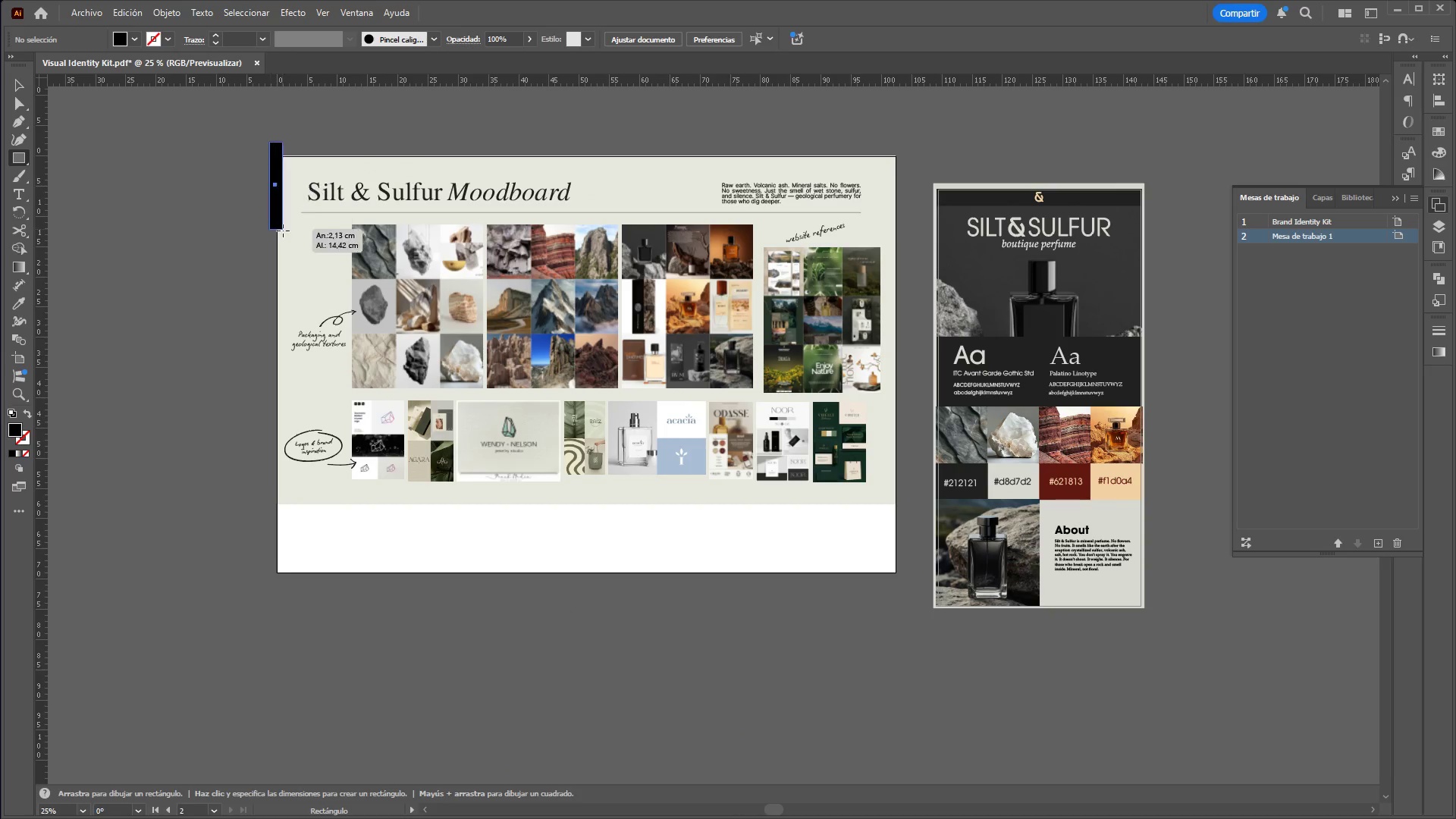 
hold_key(key=AltLeft, duration=0.34)
 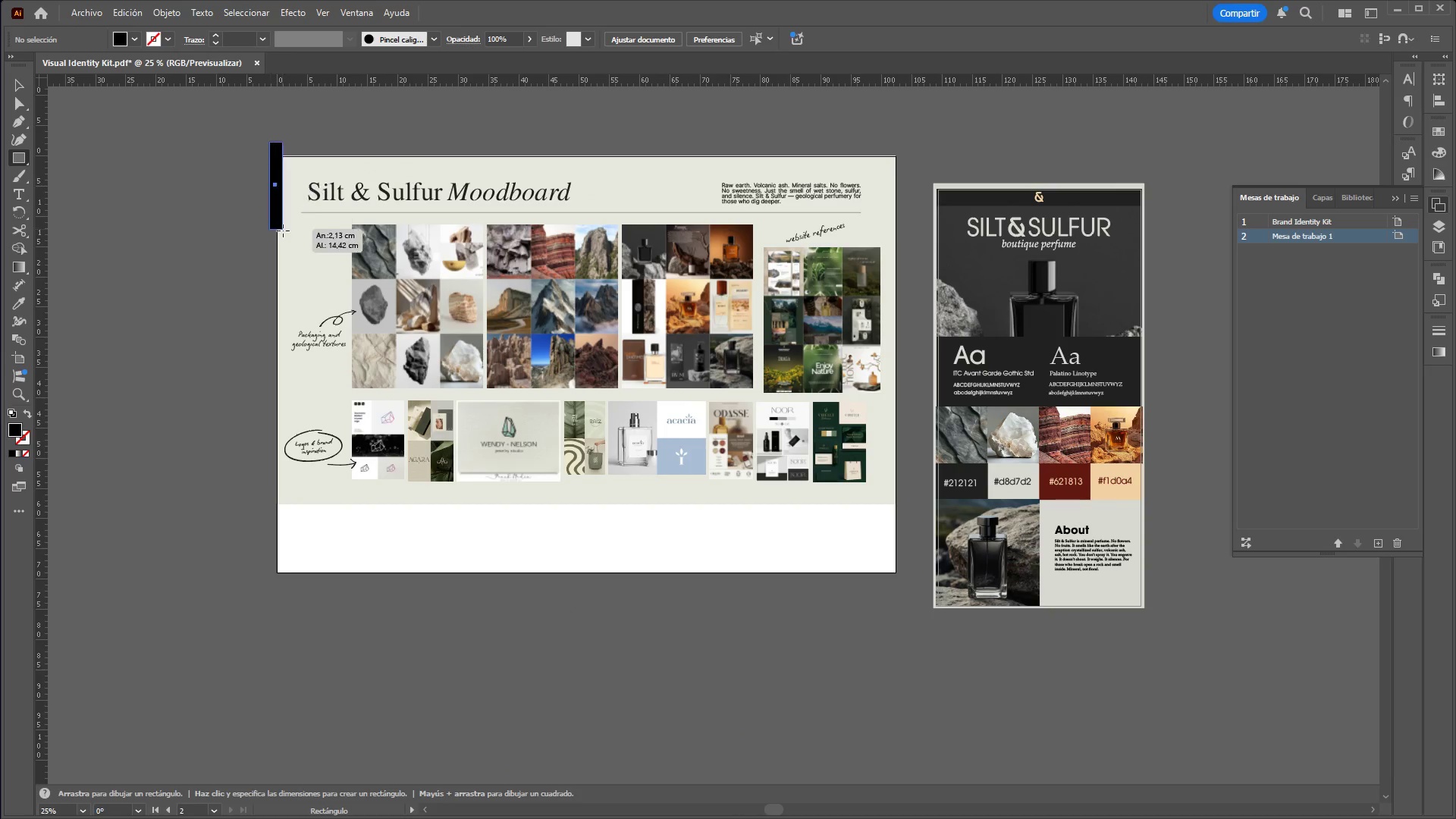 
left_click_drag(start_coordinate=[269, 142], to_coordinate=[903, 589])
 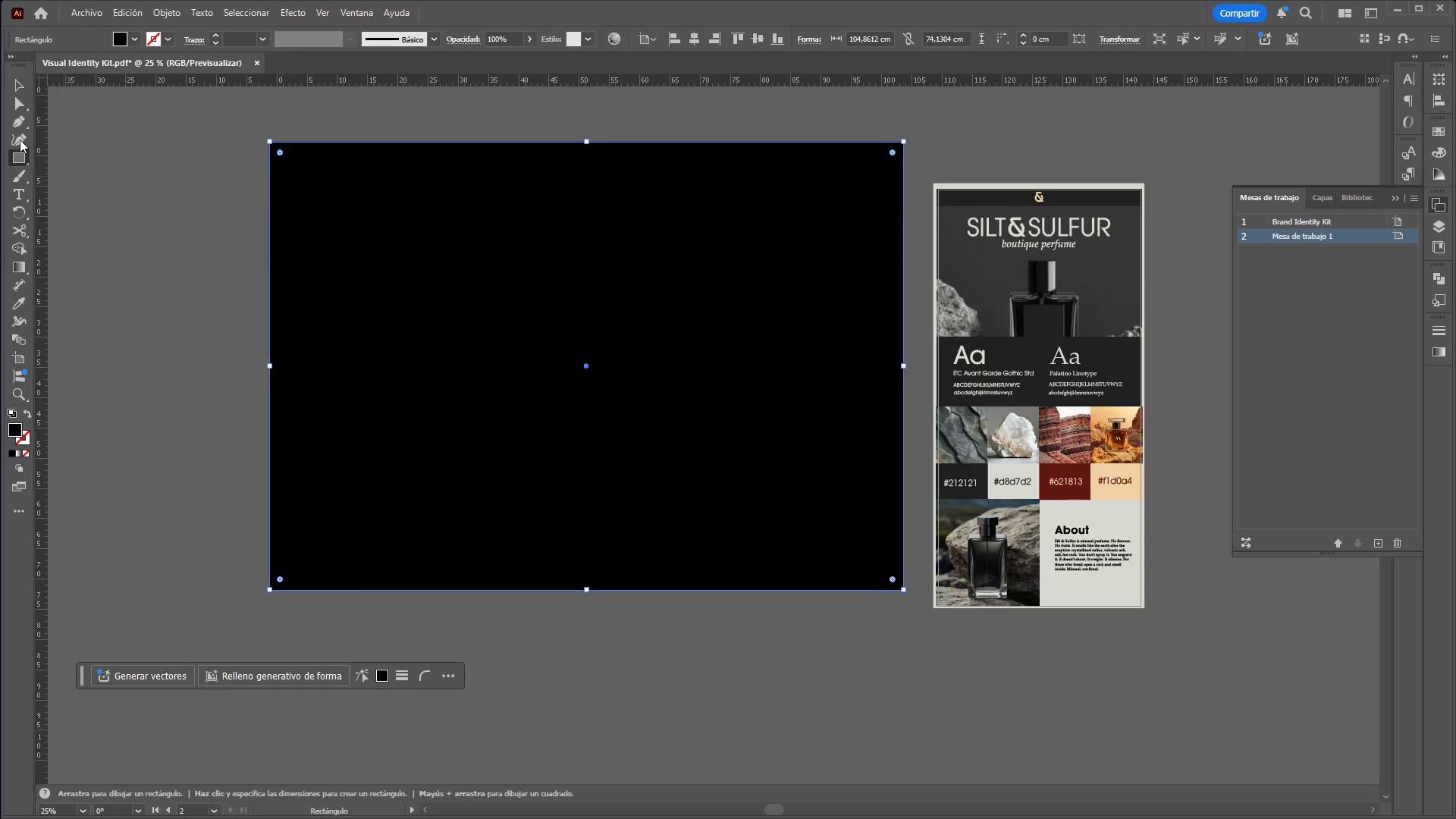 
scroll: coordinate [278, 136], scroll_direction: up, amount: 1.0
 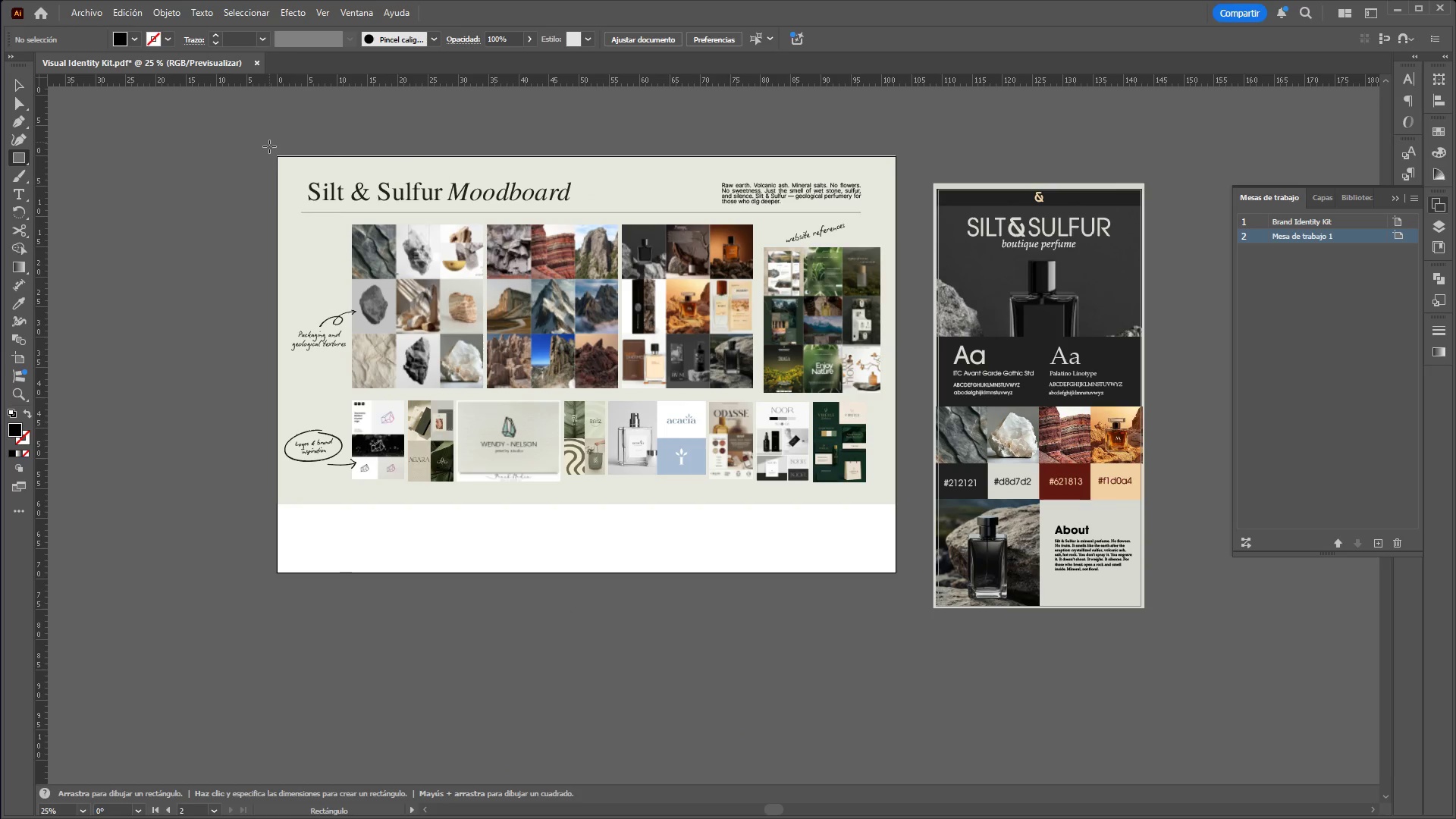 
left_click([24, 83])
 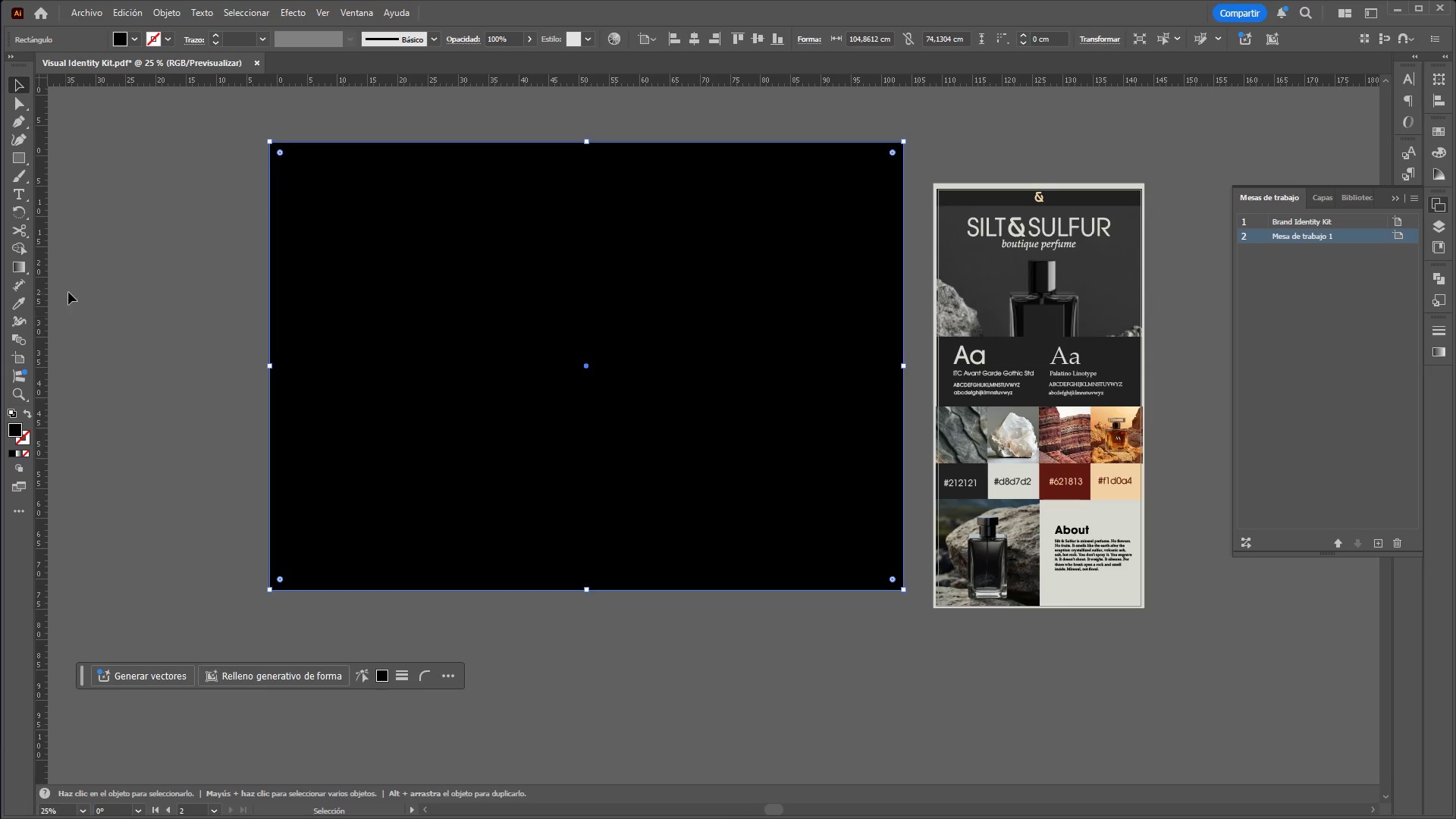 
right_click([375, 381])
 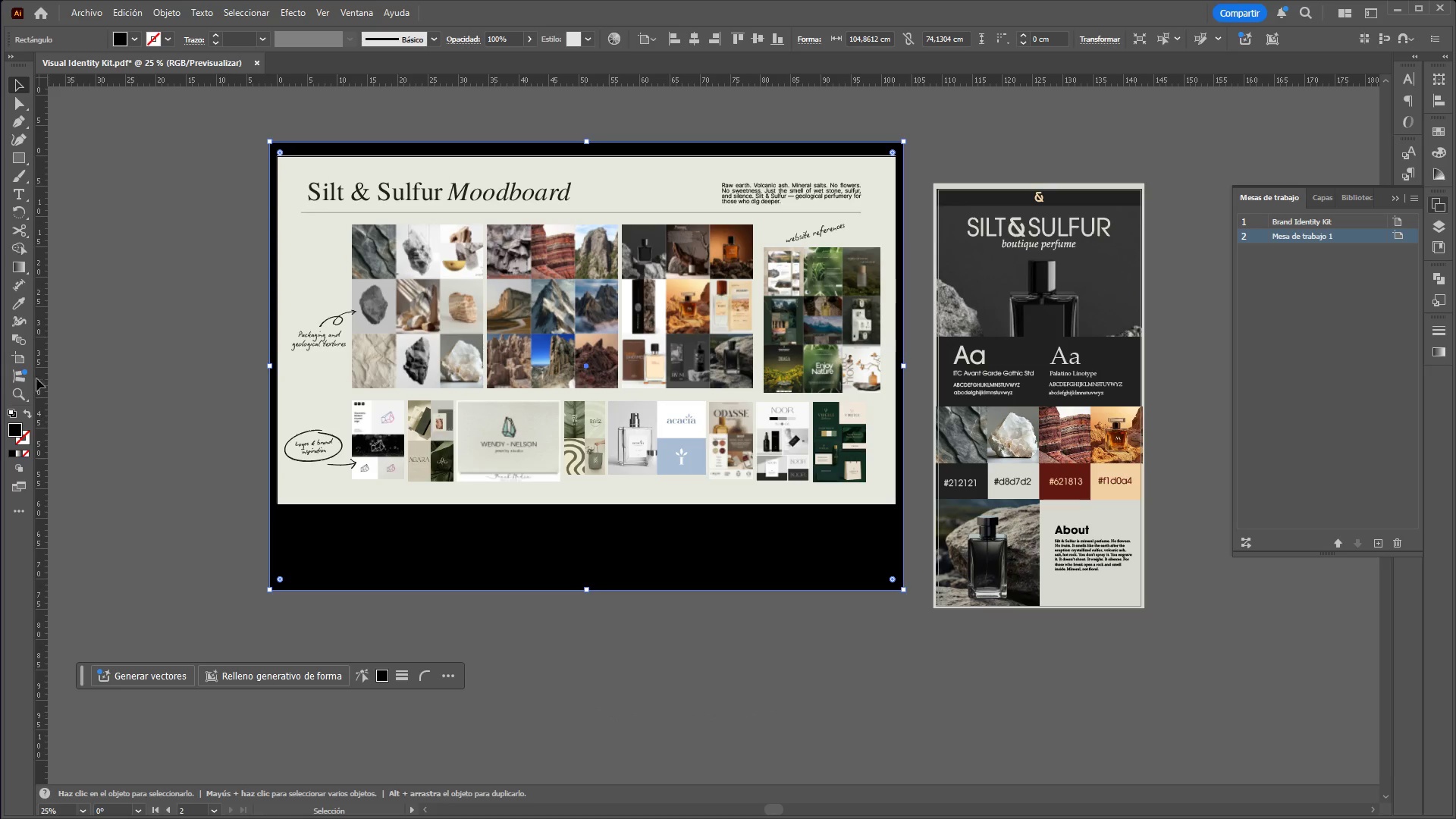 
left_click([19, 309])
 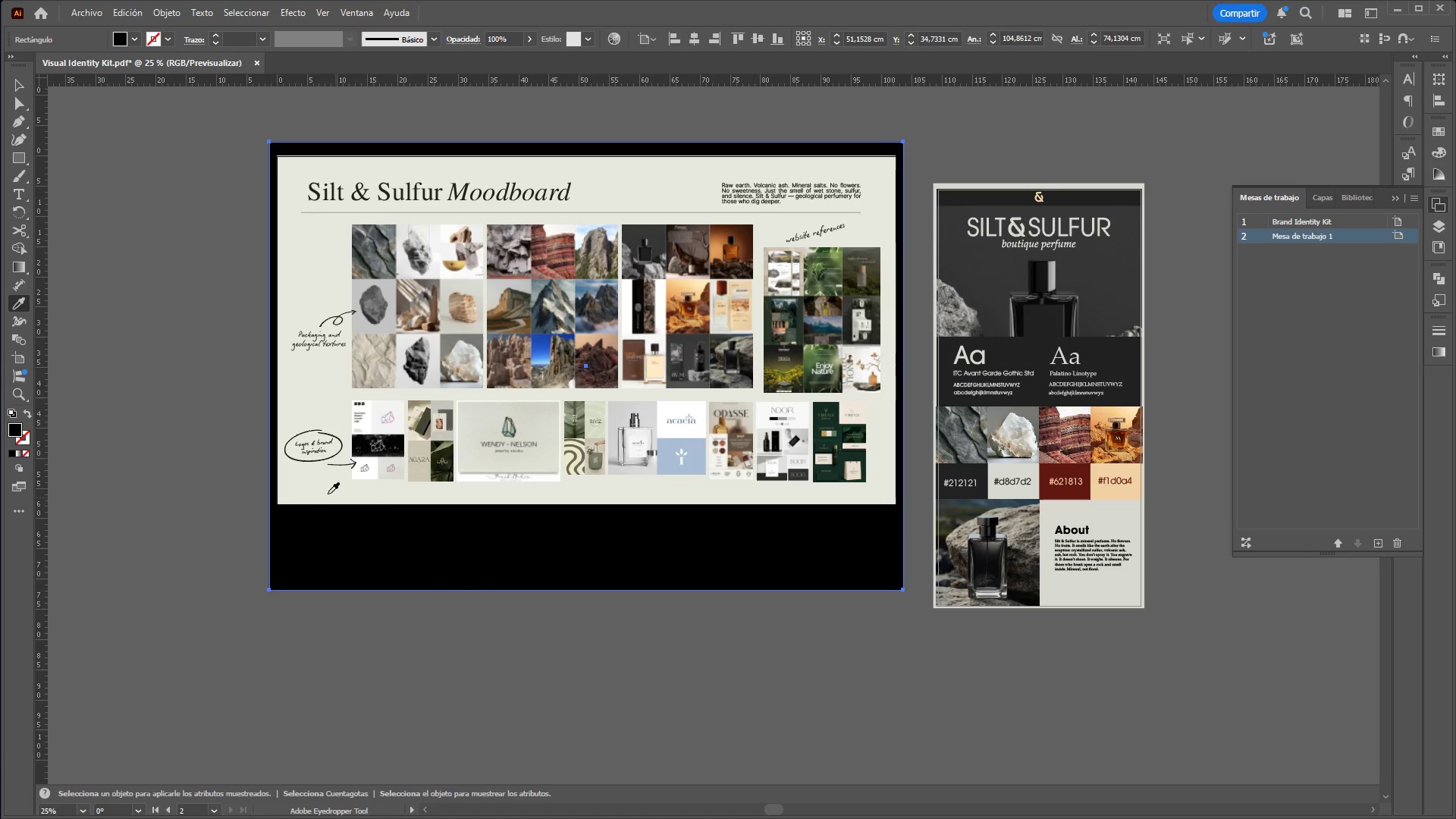 
left_click([320, 490])
 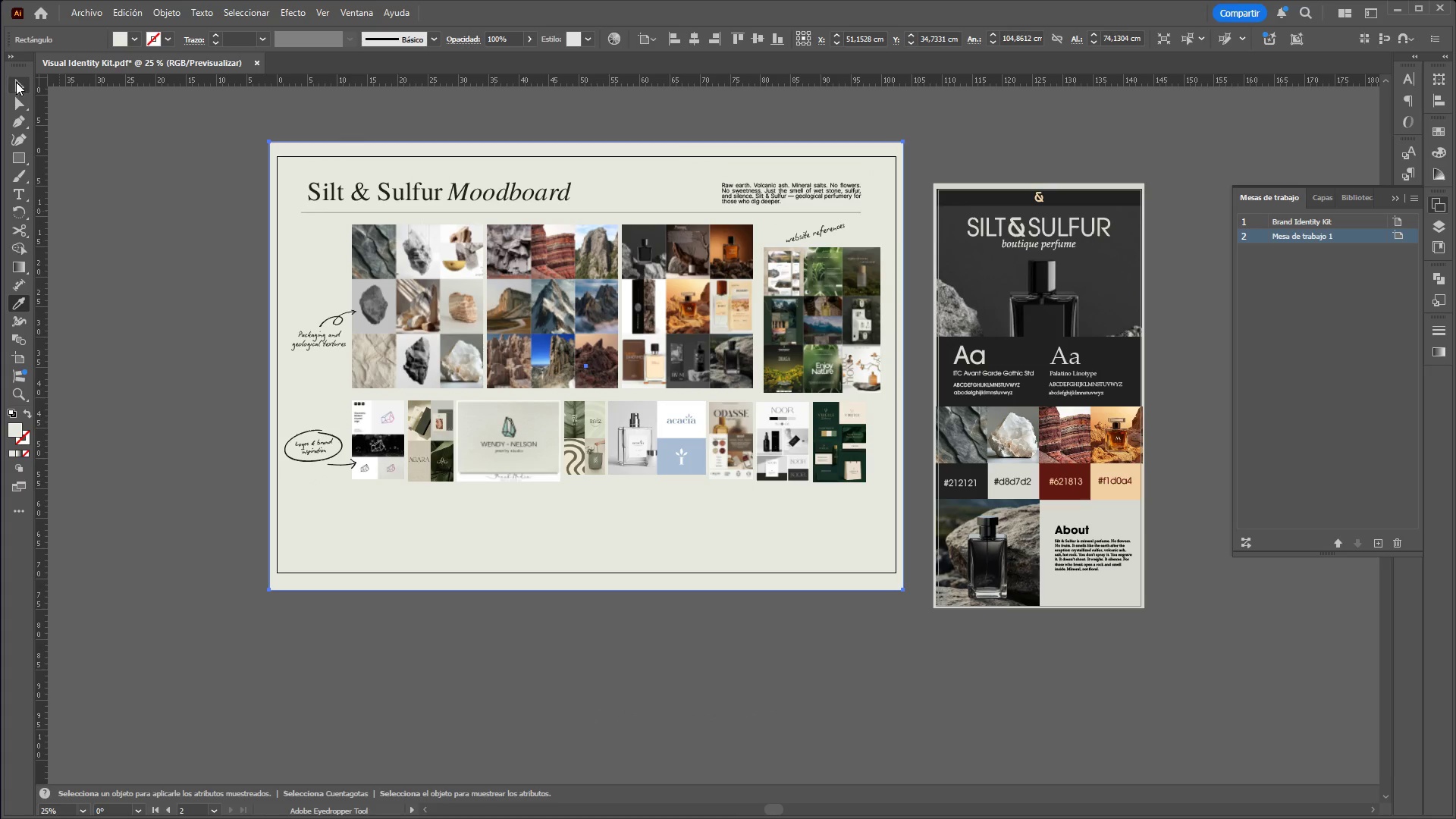 
double_click([99, 188])
 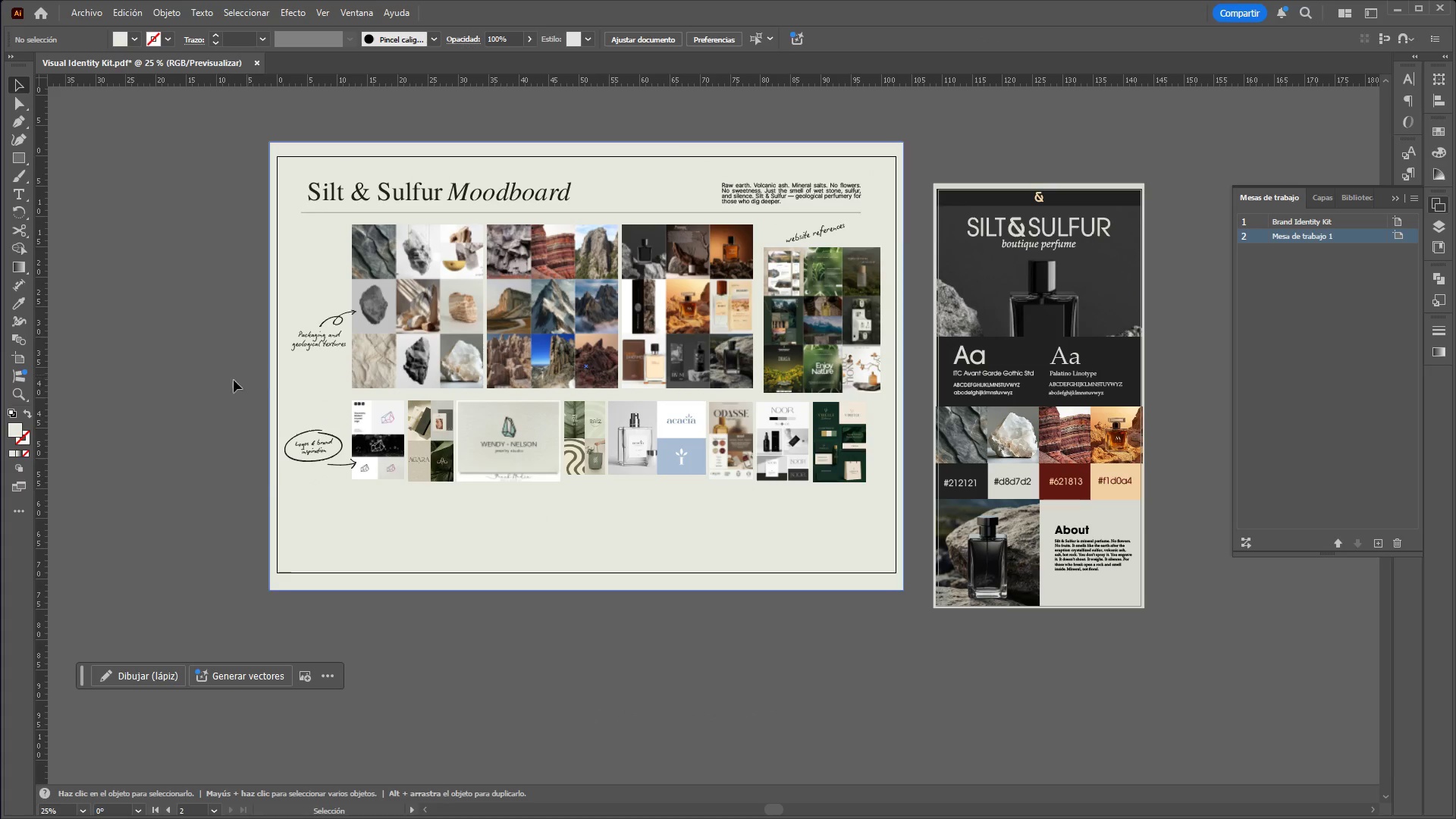 
left_click([14, 352])
 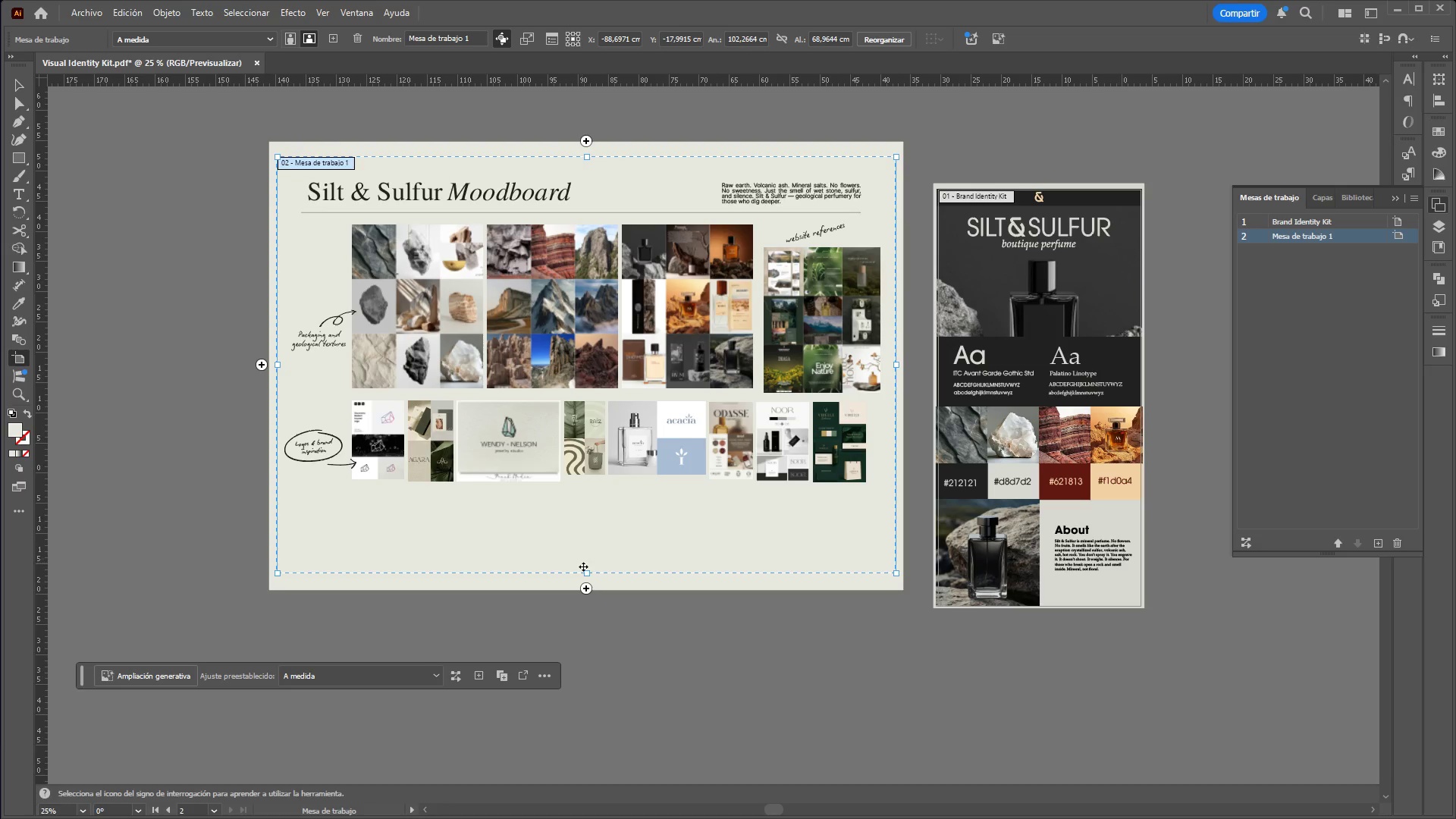 
left_click_drag(start_coordinate=[586, 573], to_coordinate=[586, 682])
 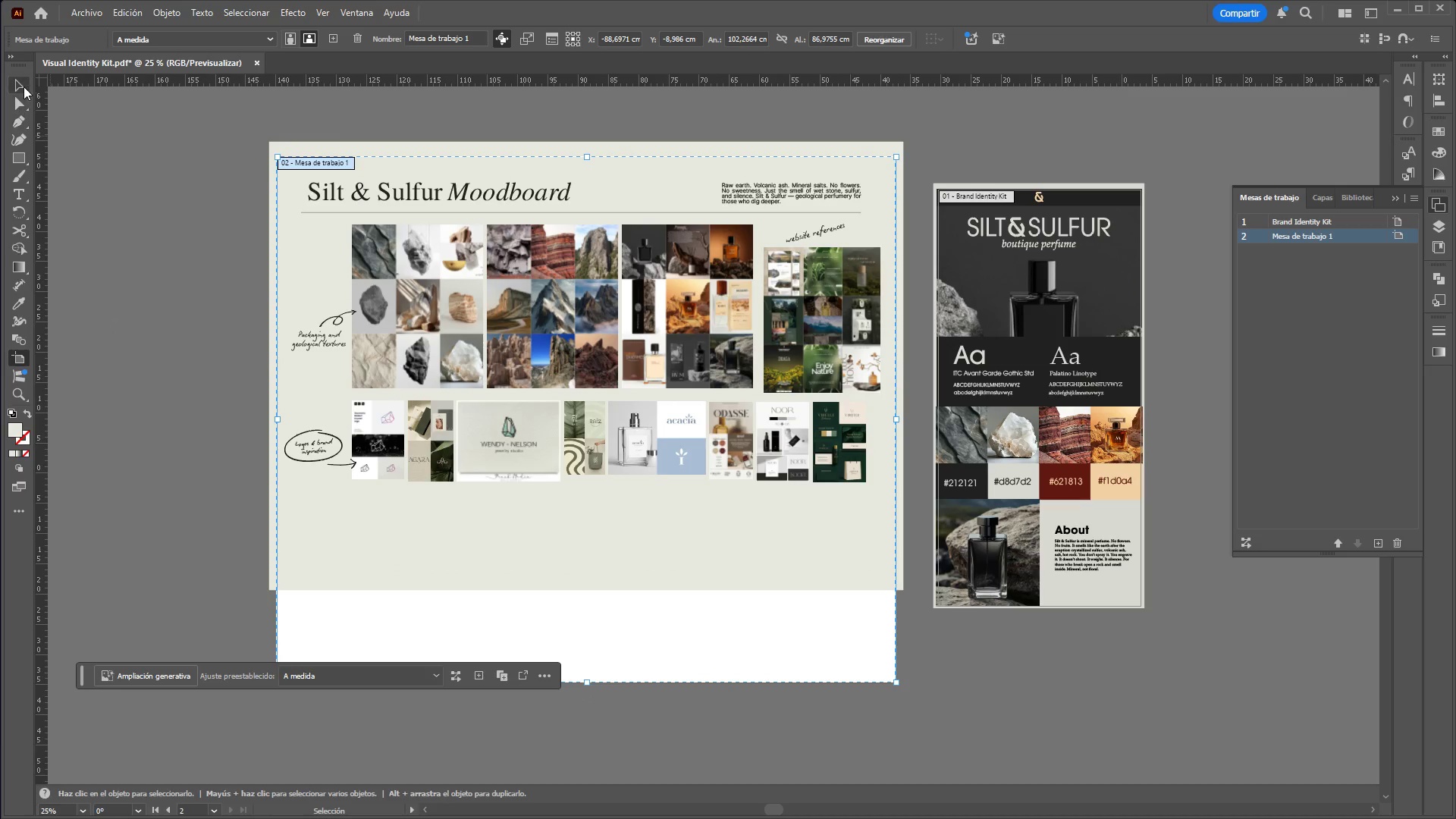 
double_click([55, 203])
 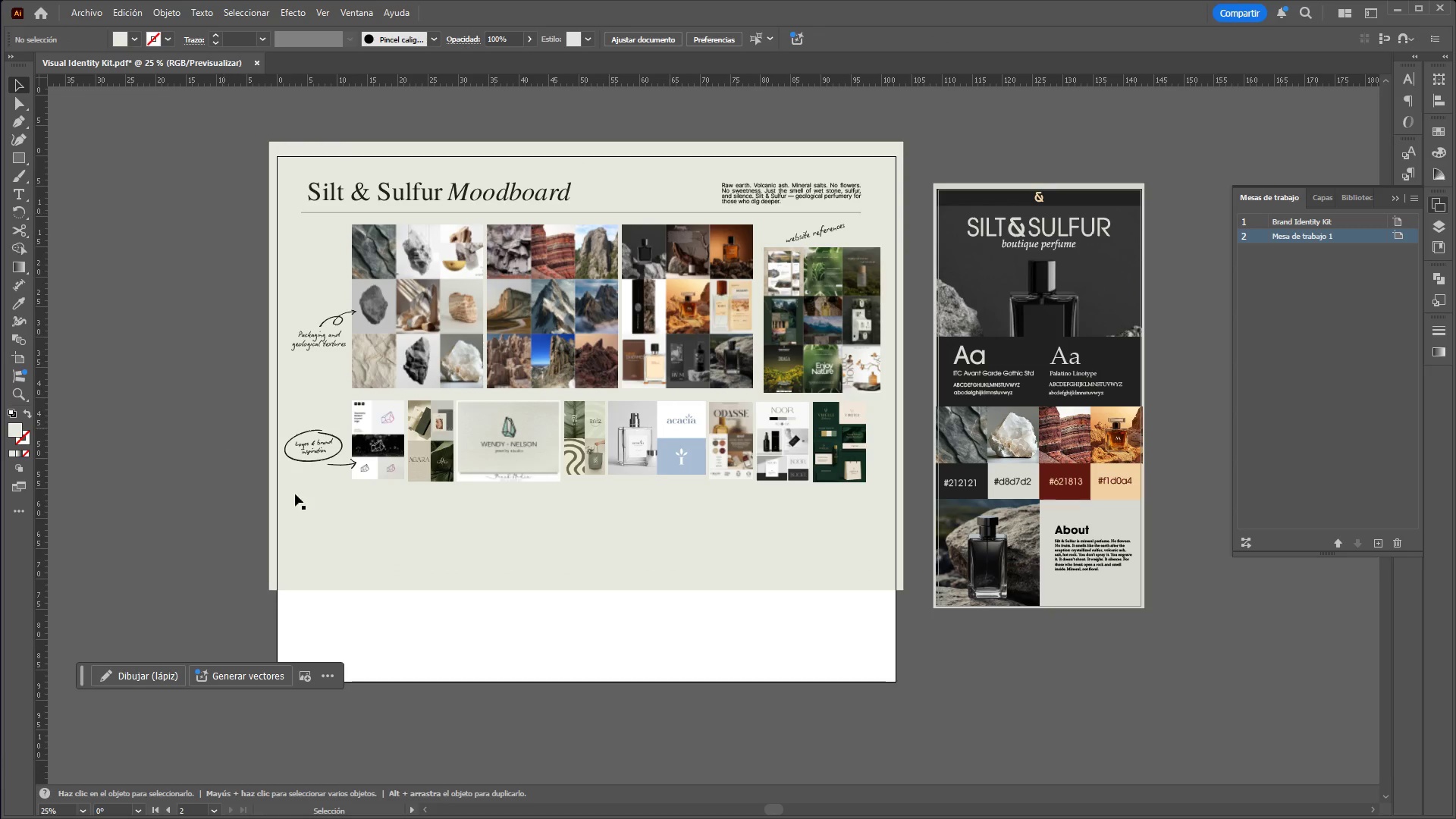 
left_click([316, 512])
 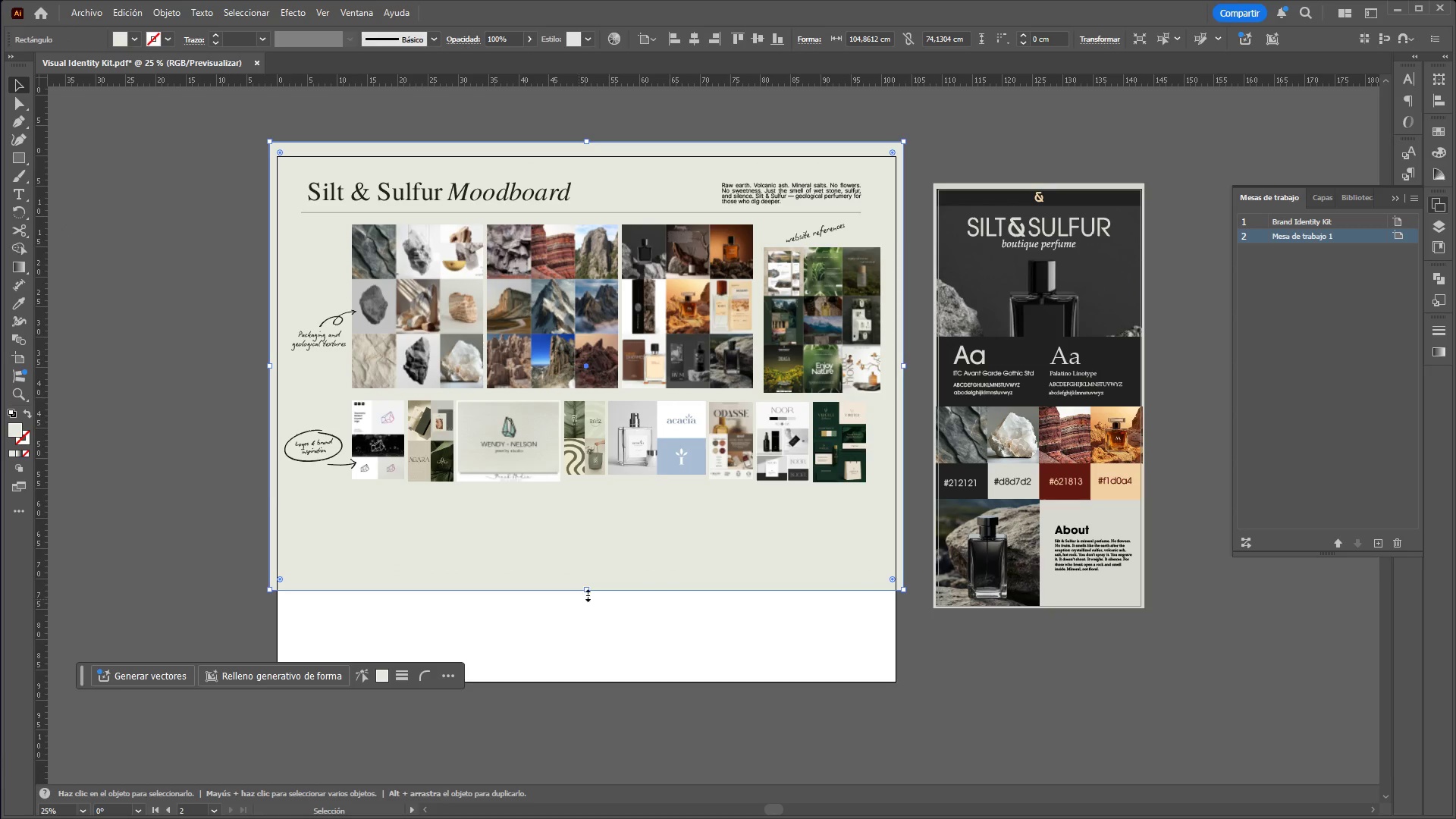 
left_click_drag(start_coordinate=[586, 593], to_coordinate=[588, 685])
 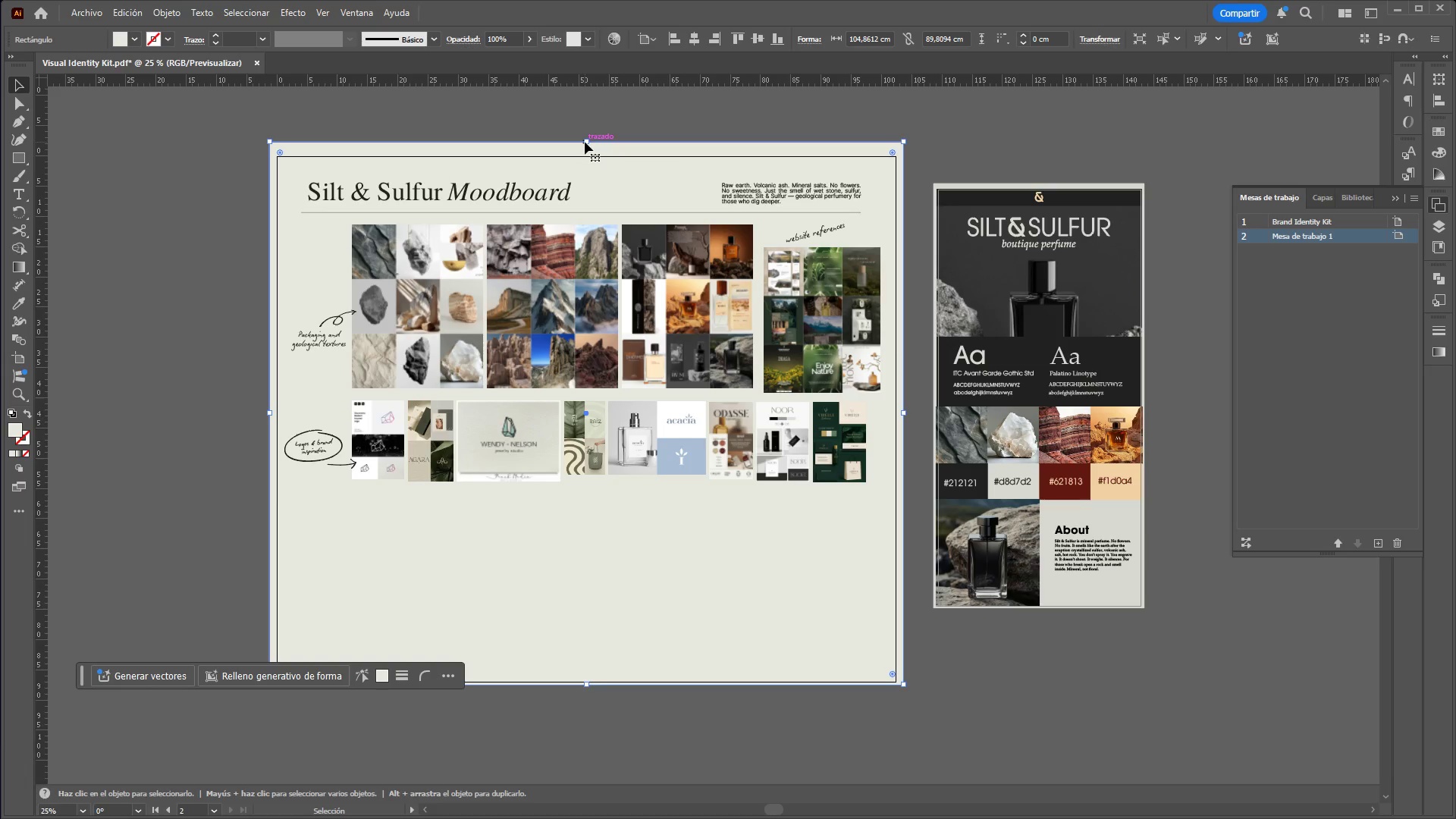 
left_click_drag(start_coordinate=[588, 140], to_coordinate=[606, 149])
 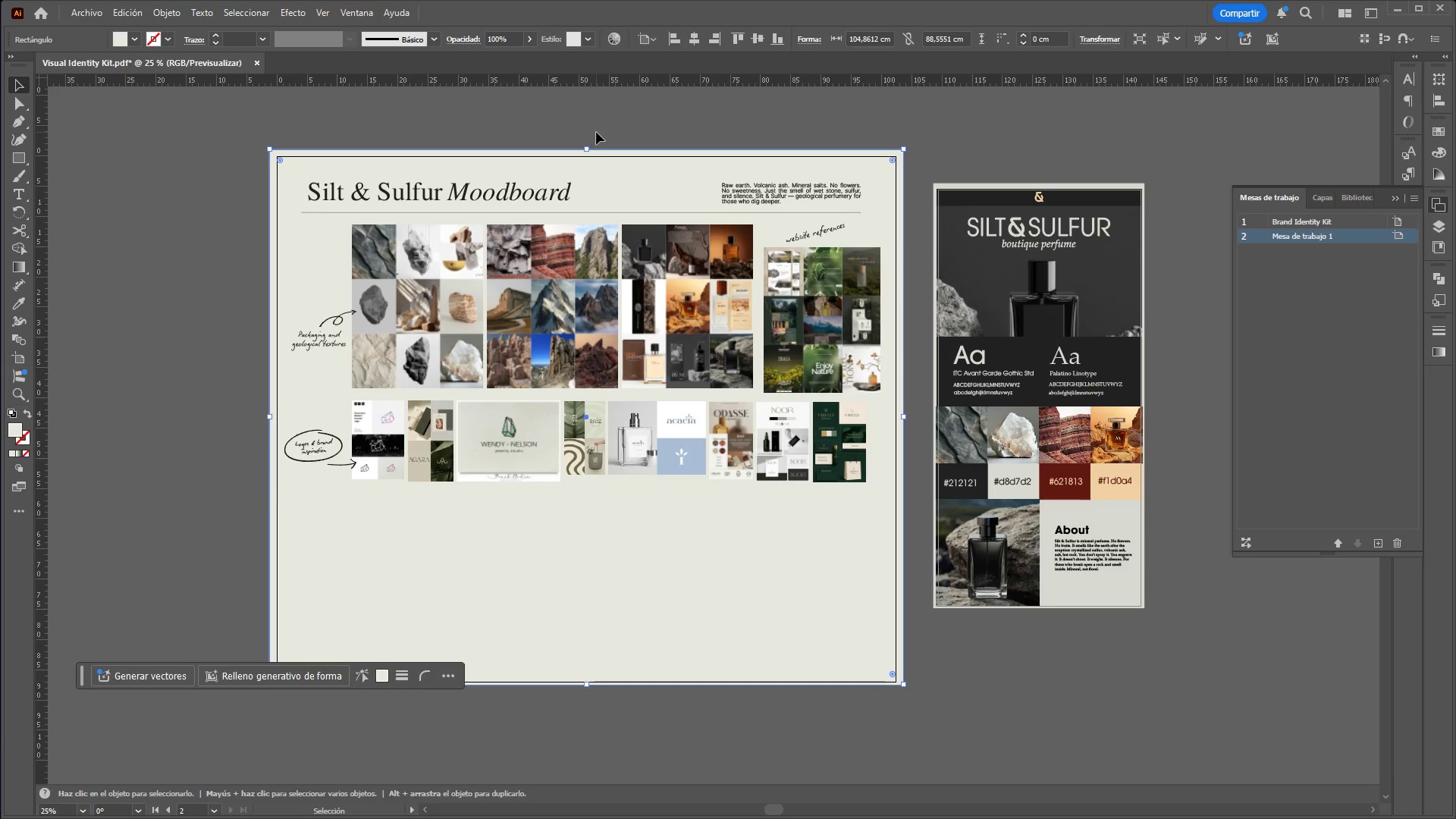 
left_click([596, 132])
 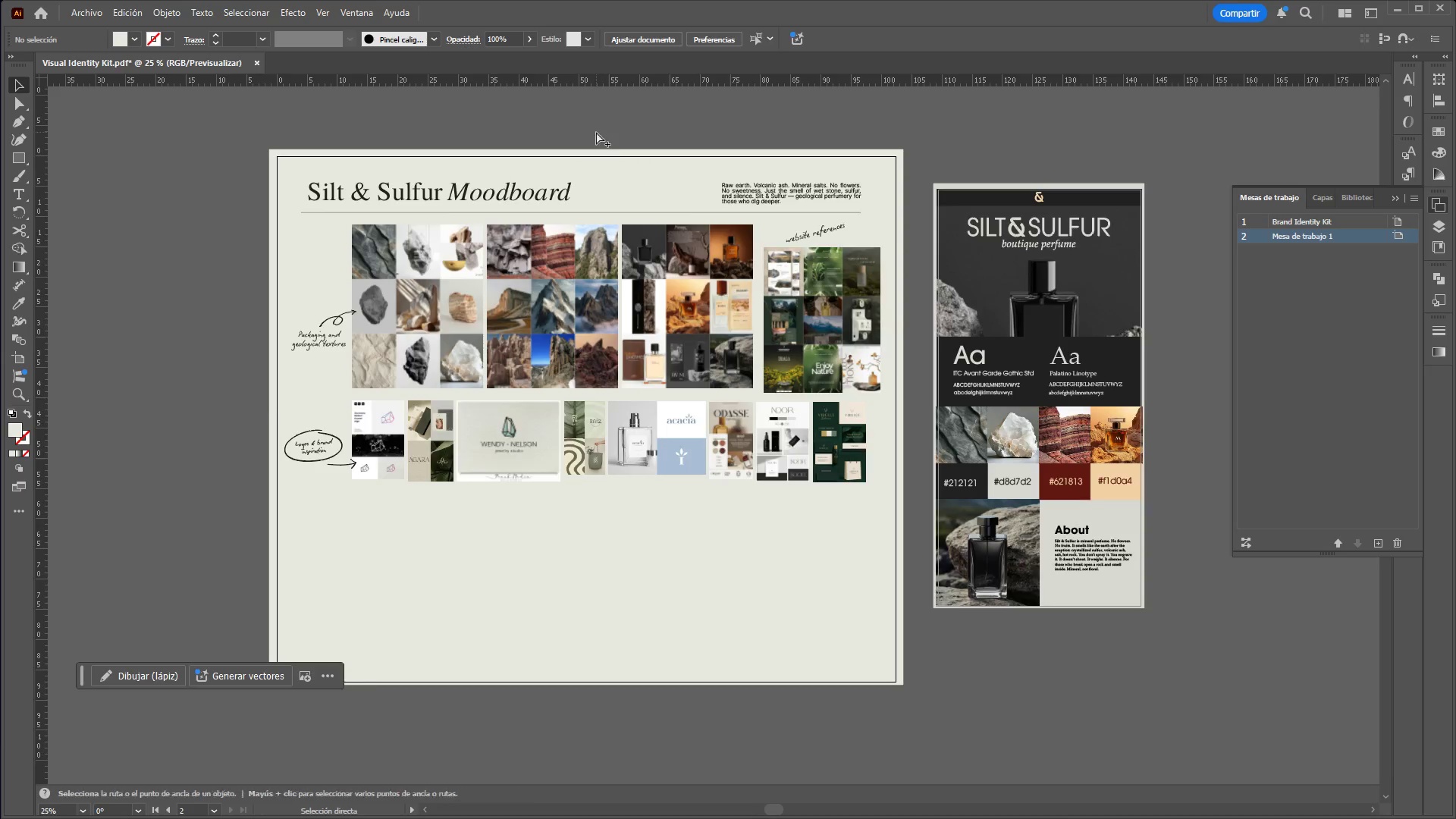 
hold_key(key=ControlLeft, duration=0.92)
hold_key(key=AltLeft, duration=0.84)
scroll: coordinate [679, 423], scroll_direction: down, amount: 2.0
 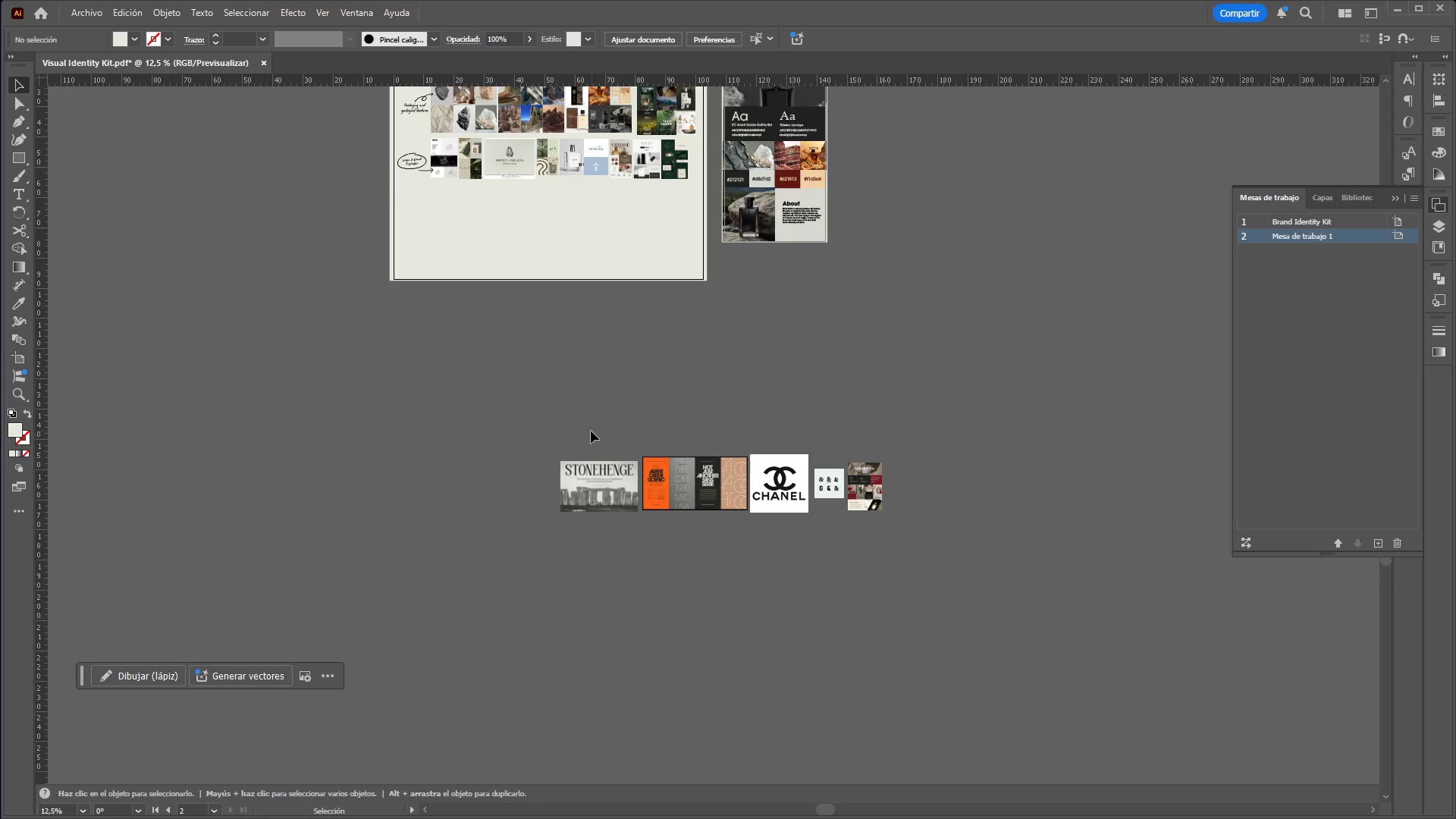 
left_click_drag(start_coordinate=[581, 430], to_coordinate=[879, 570])
 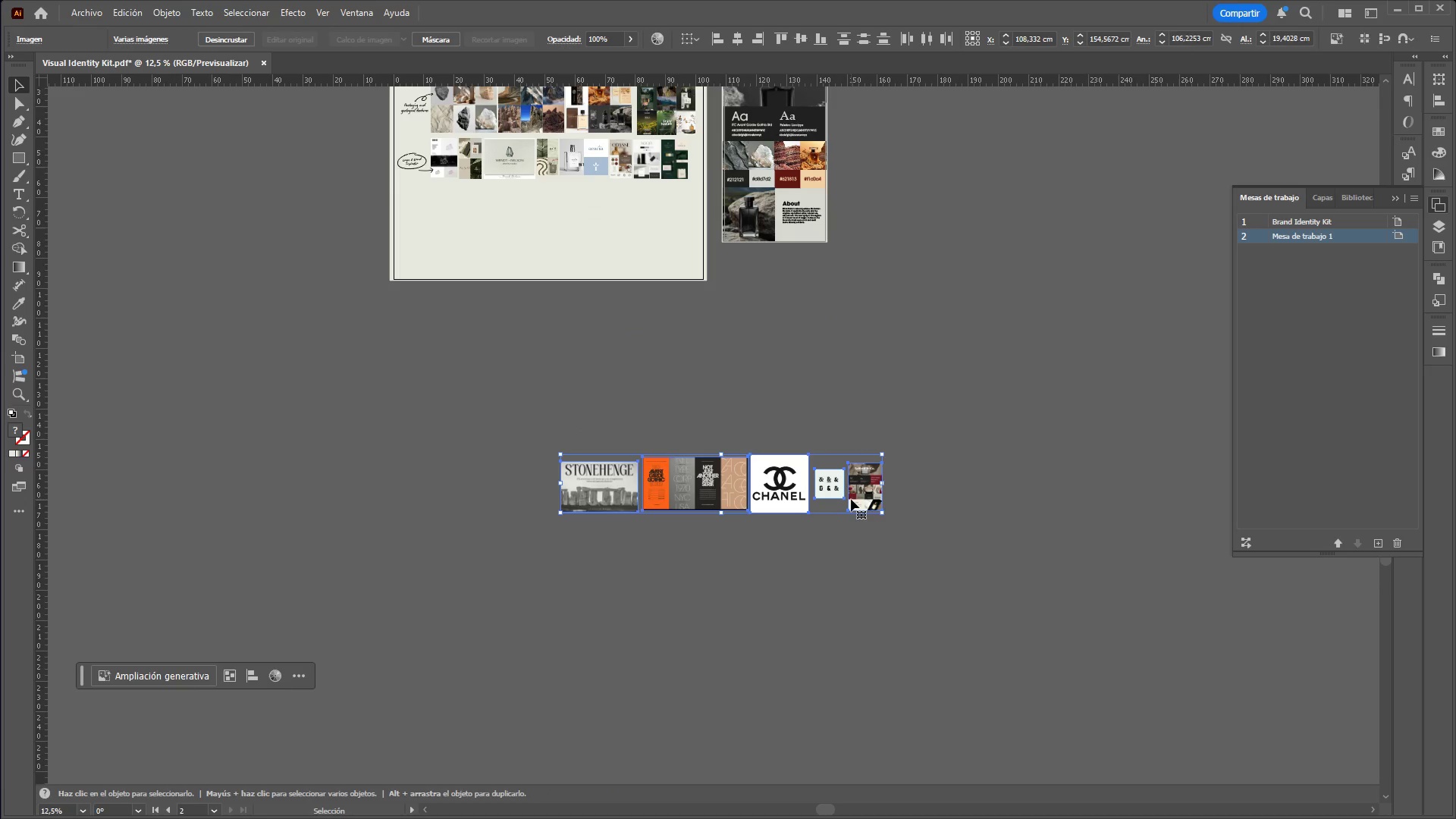 
left_click_drag(start_coordinate=[852, 498], to_coordinate=[695, 243])
 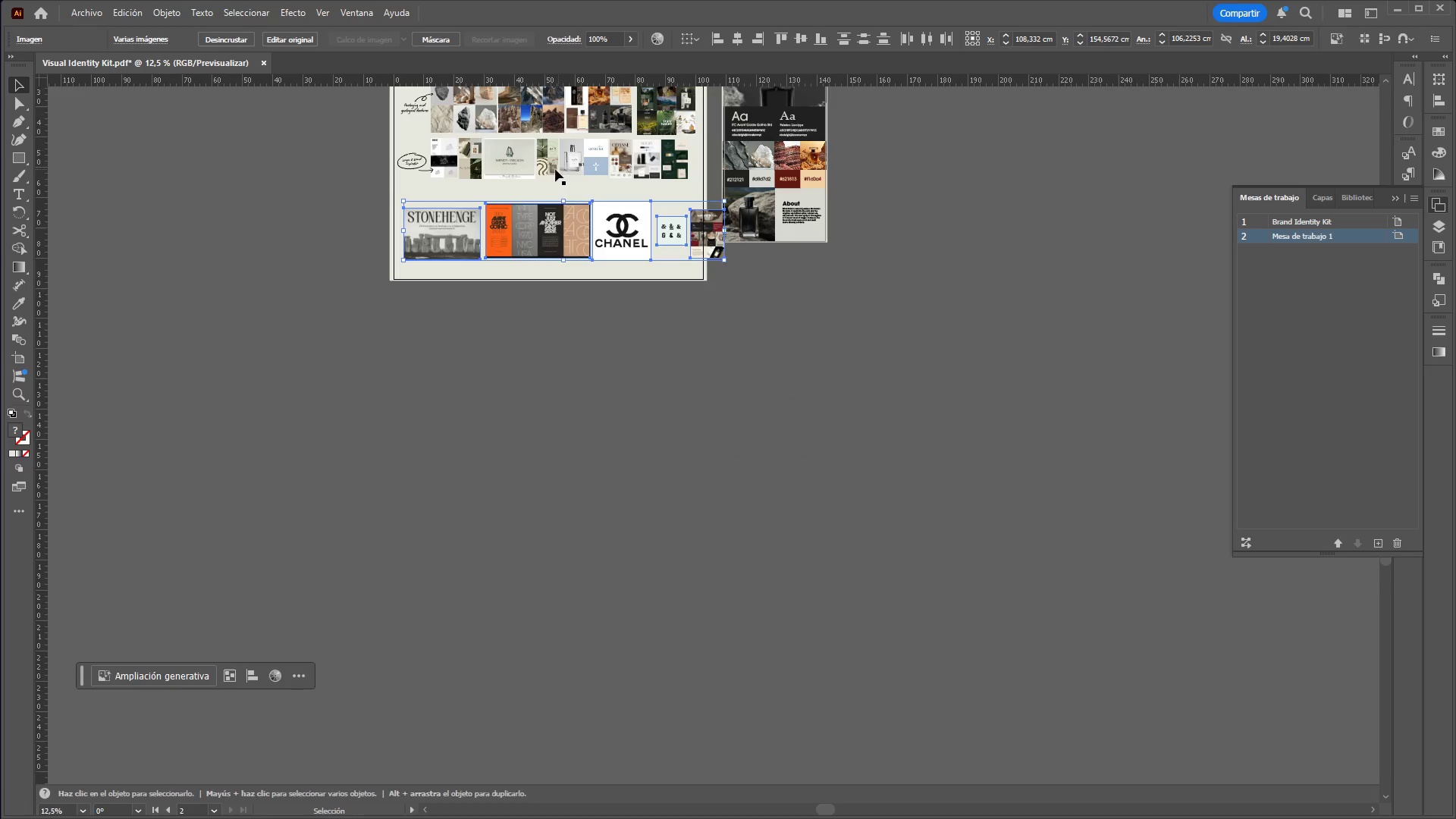 
hold_key(key=ControlLeft, duration=1.25)
hold_key(key=AltLeft, duration=1.22)
scroll: coordinate [649, 205], scroll_direction: up, amount: 2.0
 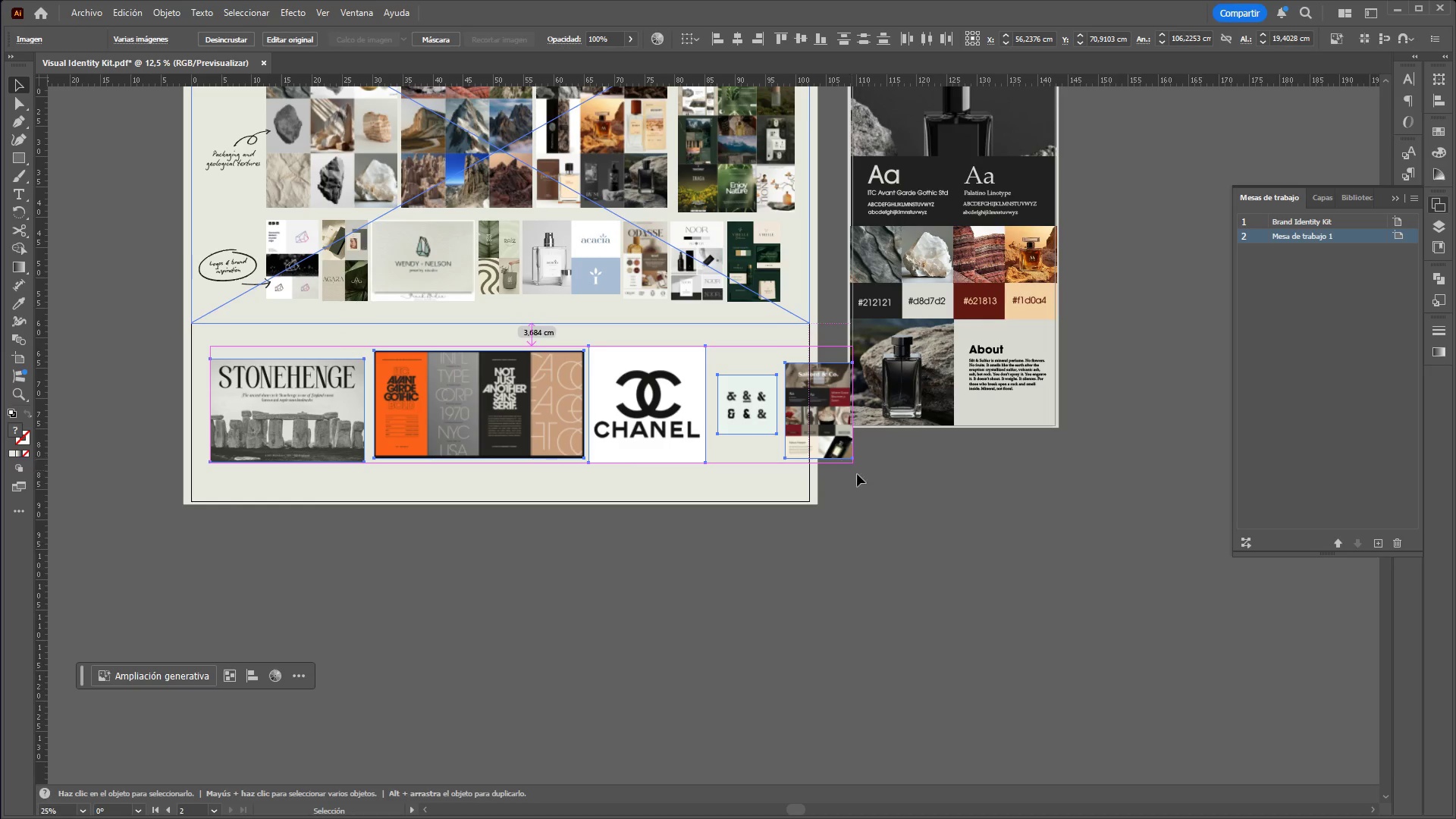 
hold_key(key=ShiftLeft, duration=1.52)
left_click_drag(start_coordinate=[852, 466], to_coordinate=[771, 437])
 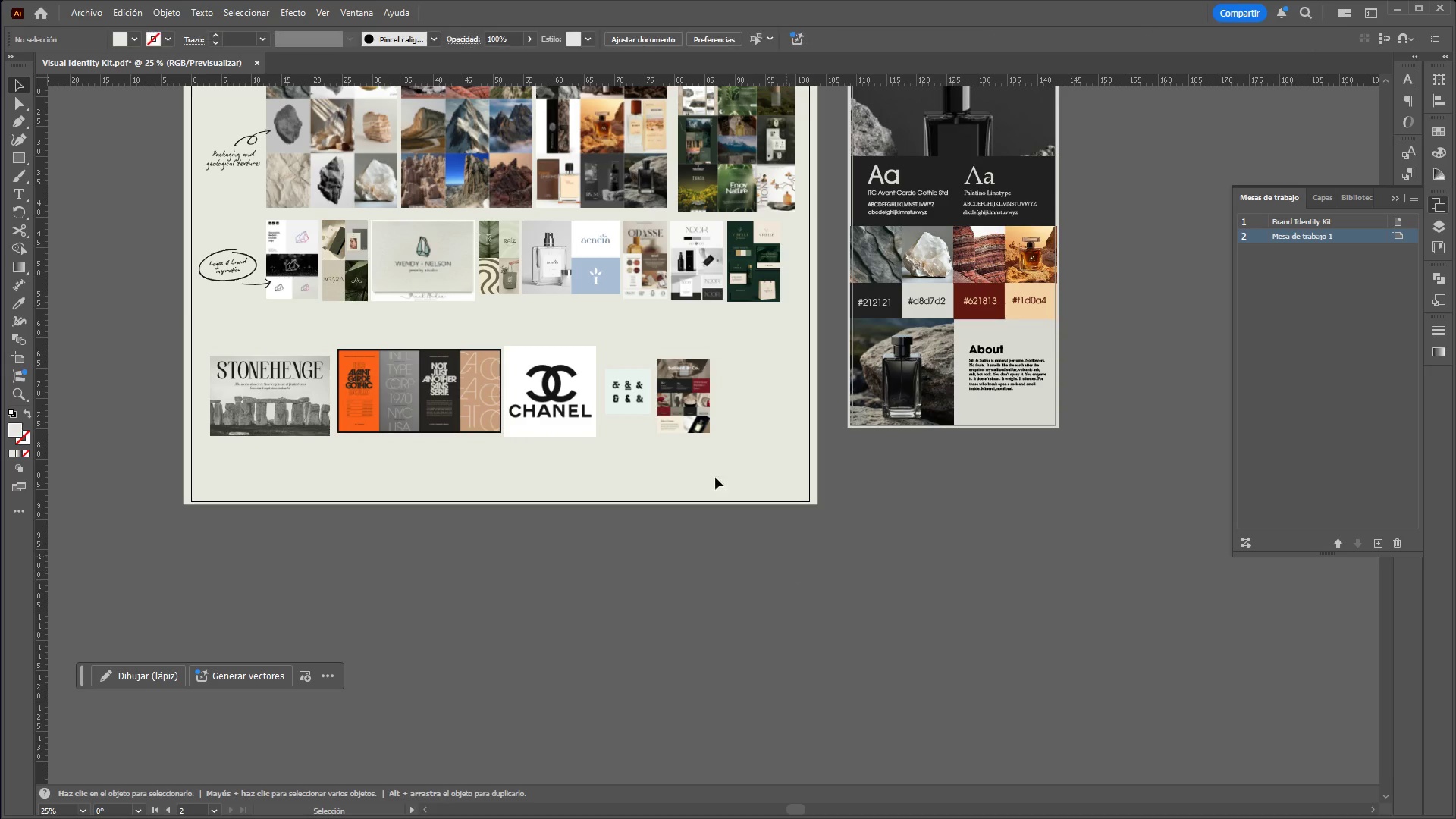 
hold_key(key=ShiftLeft, duration=0.36)
 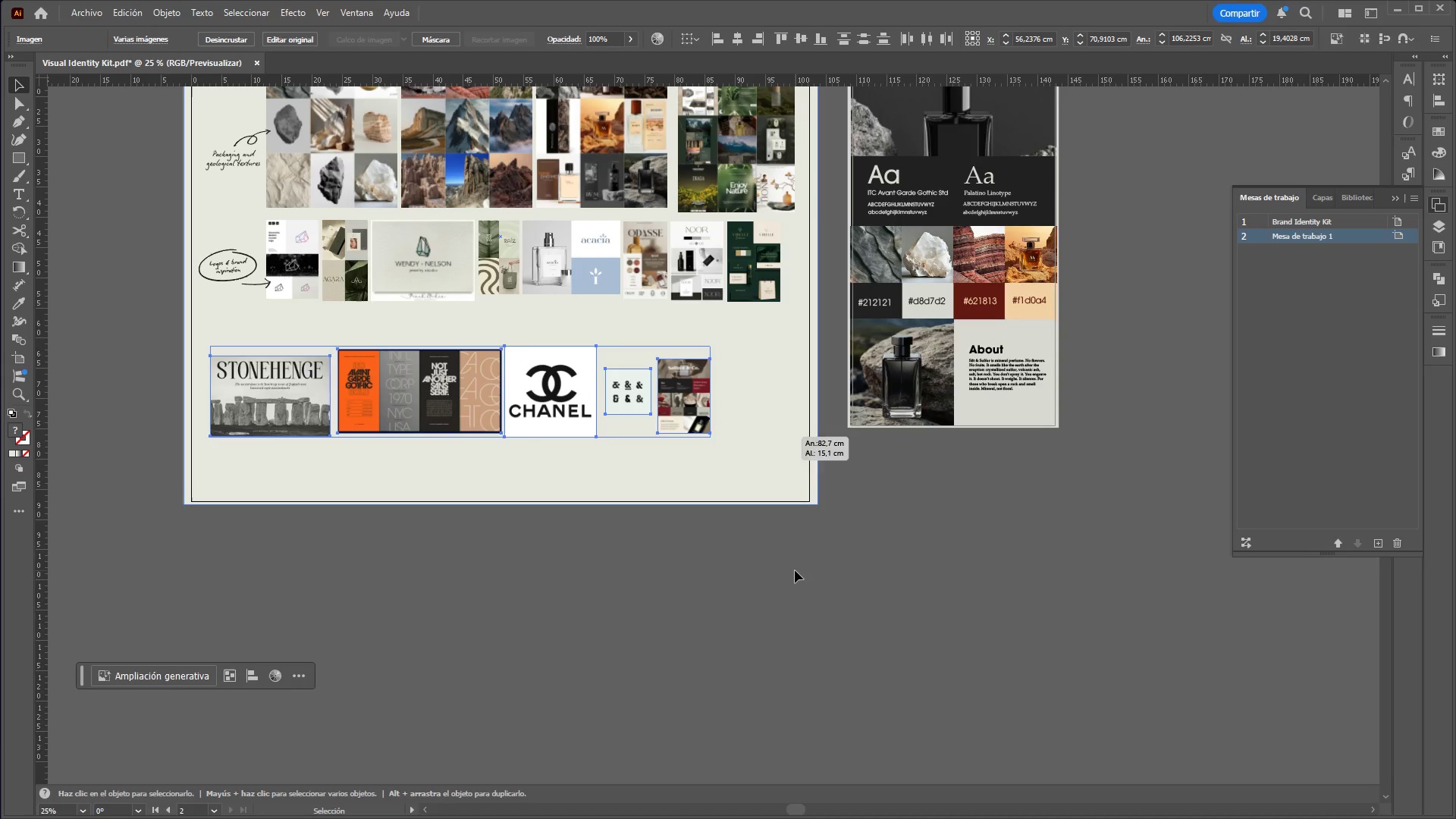 
left_click([795, 570])
 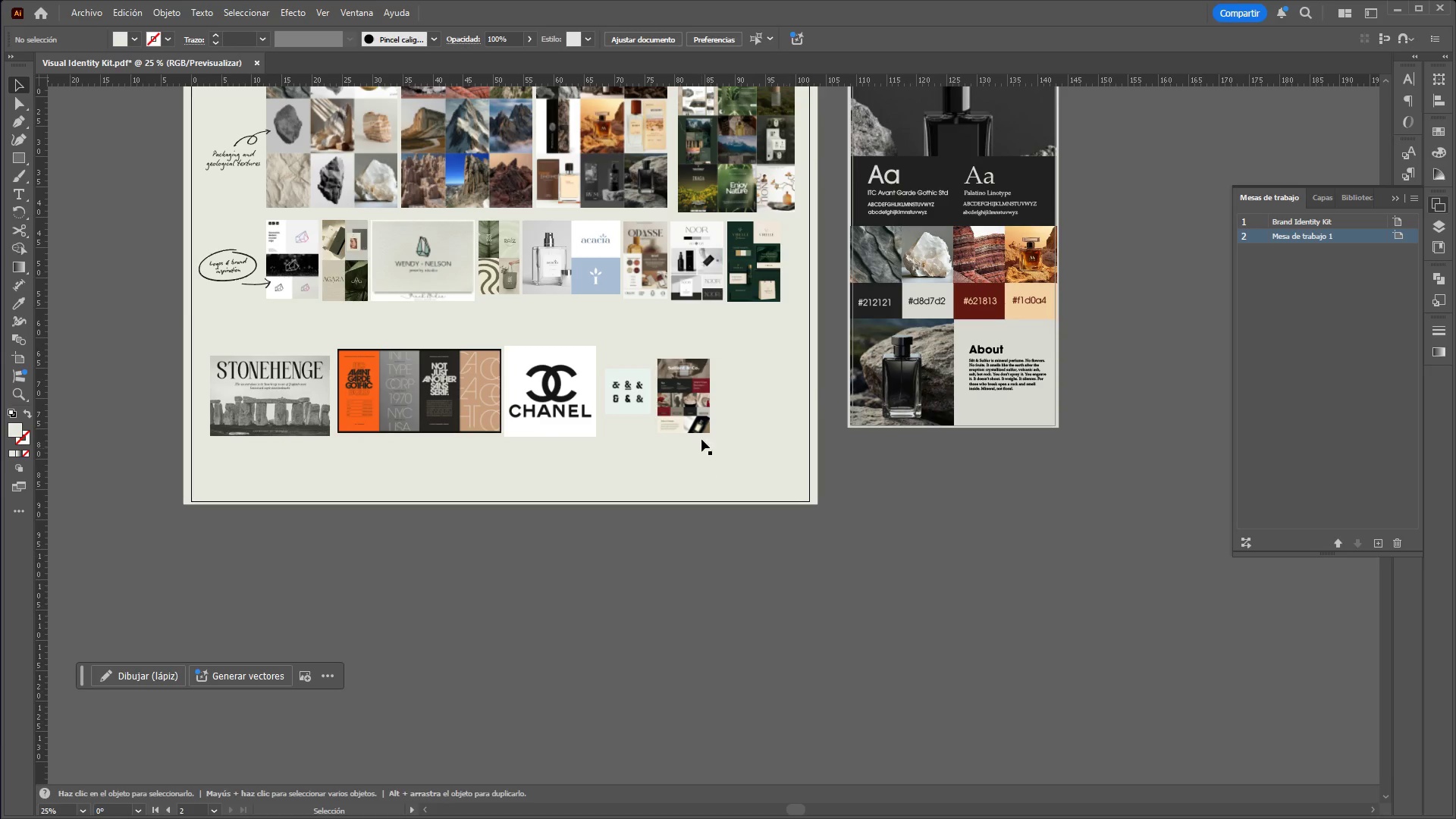 
hold_key(key=ControlLeft, duration=0.45)
hold_key(key=AltLeft, duration=0.42)
scroll: coordinate [657, 377], scroll_direction: up, amount: 2.0
 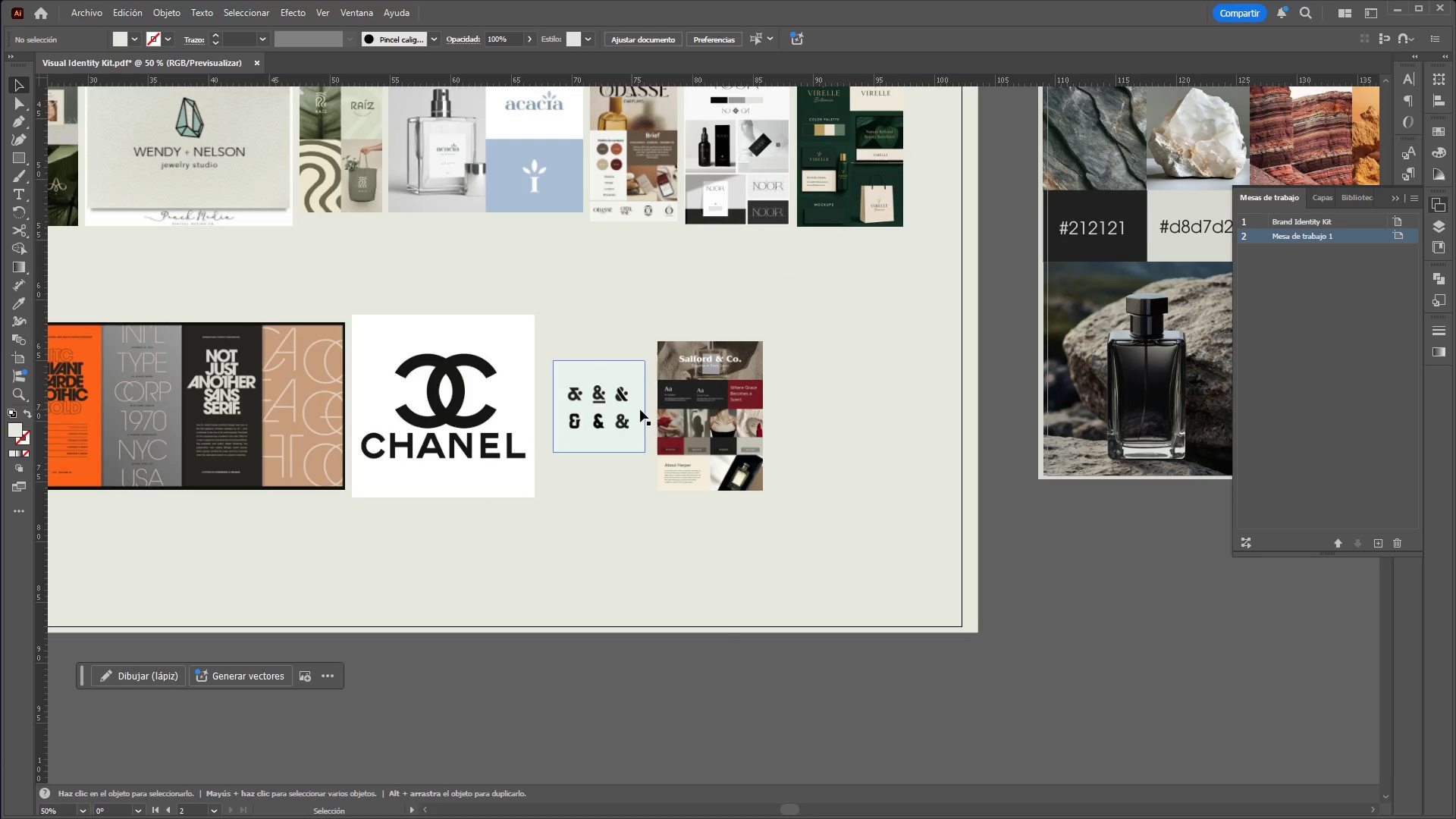 
left_click_drag(start_coordinate=[705, 416], to_coordinate=[796, 416])
 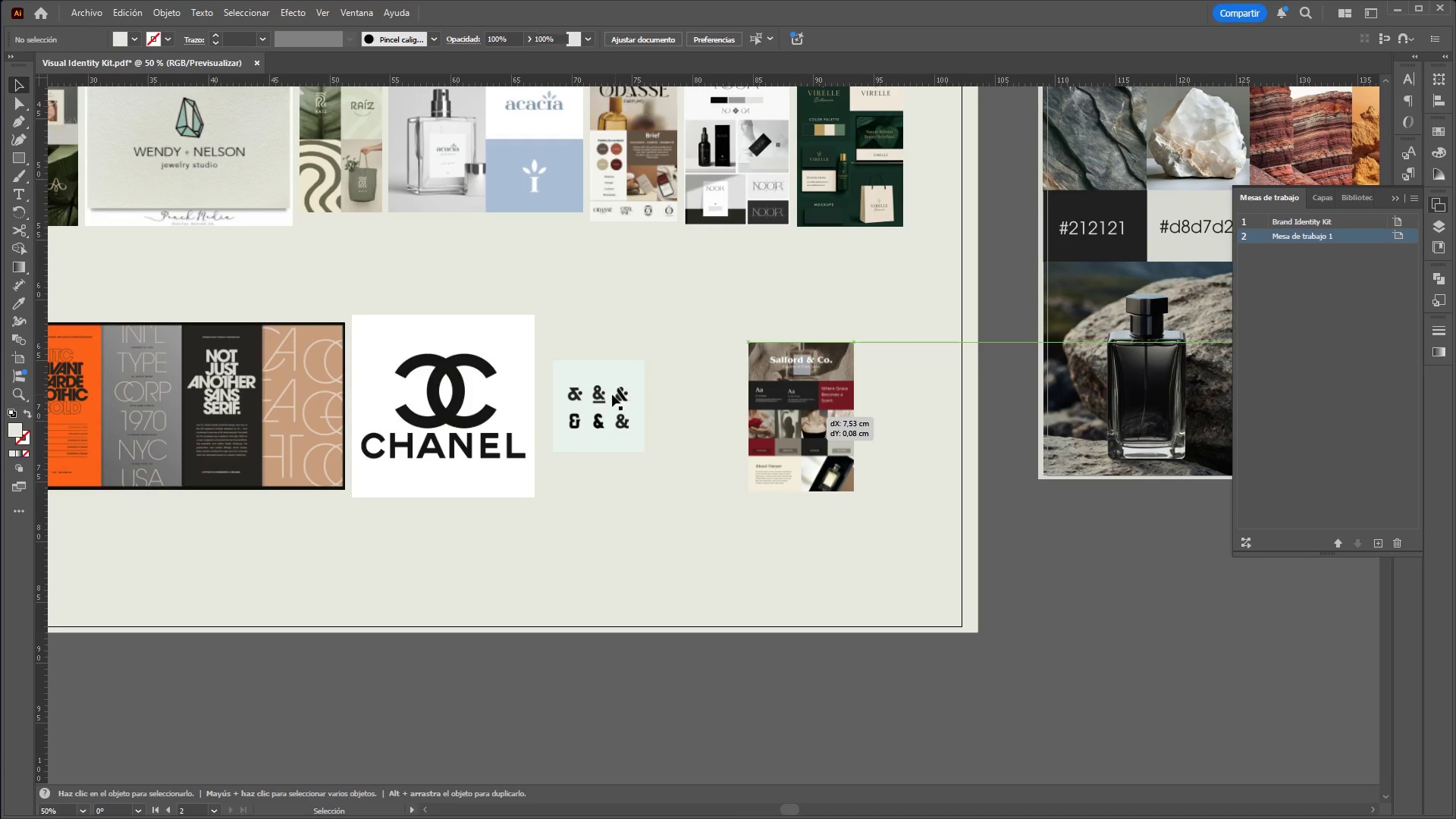 
left_click_drag(start_coordinate=[612, 394], to_coordinate=[602, 344])
 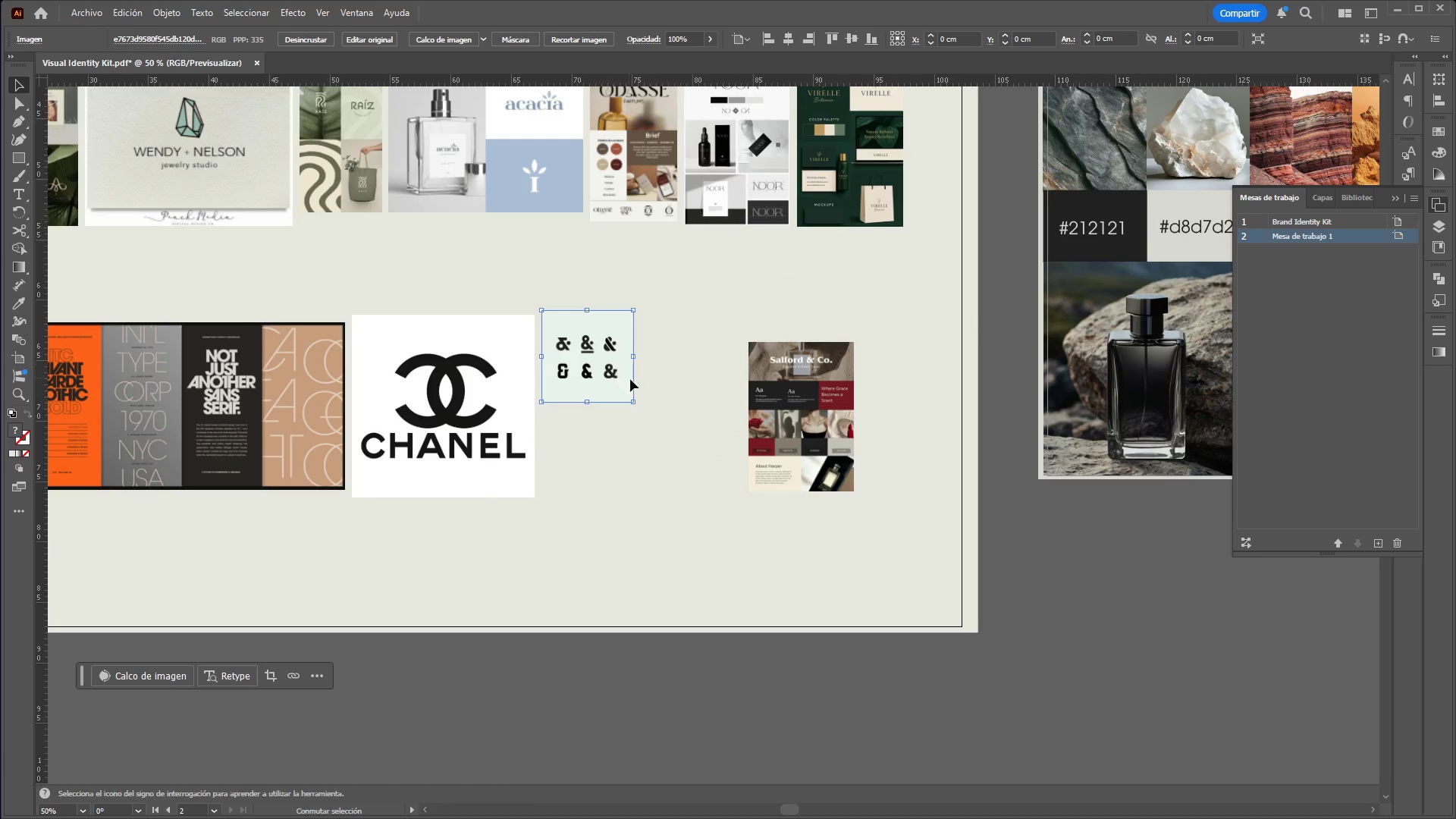 
hold_key(key=ShiftLeft, duration=1.5)
left_click_drag(start_coordinate=[634, 403], to_coordinate=[727, 514])
 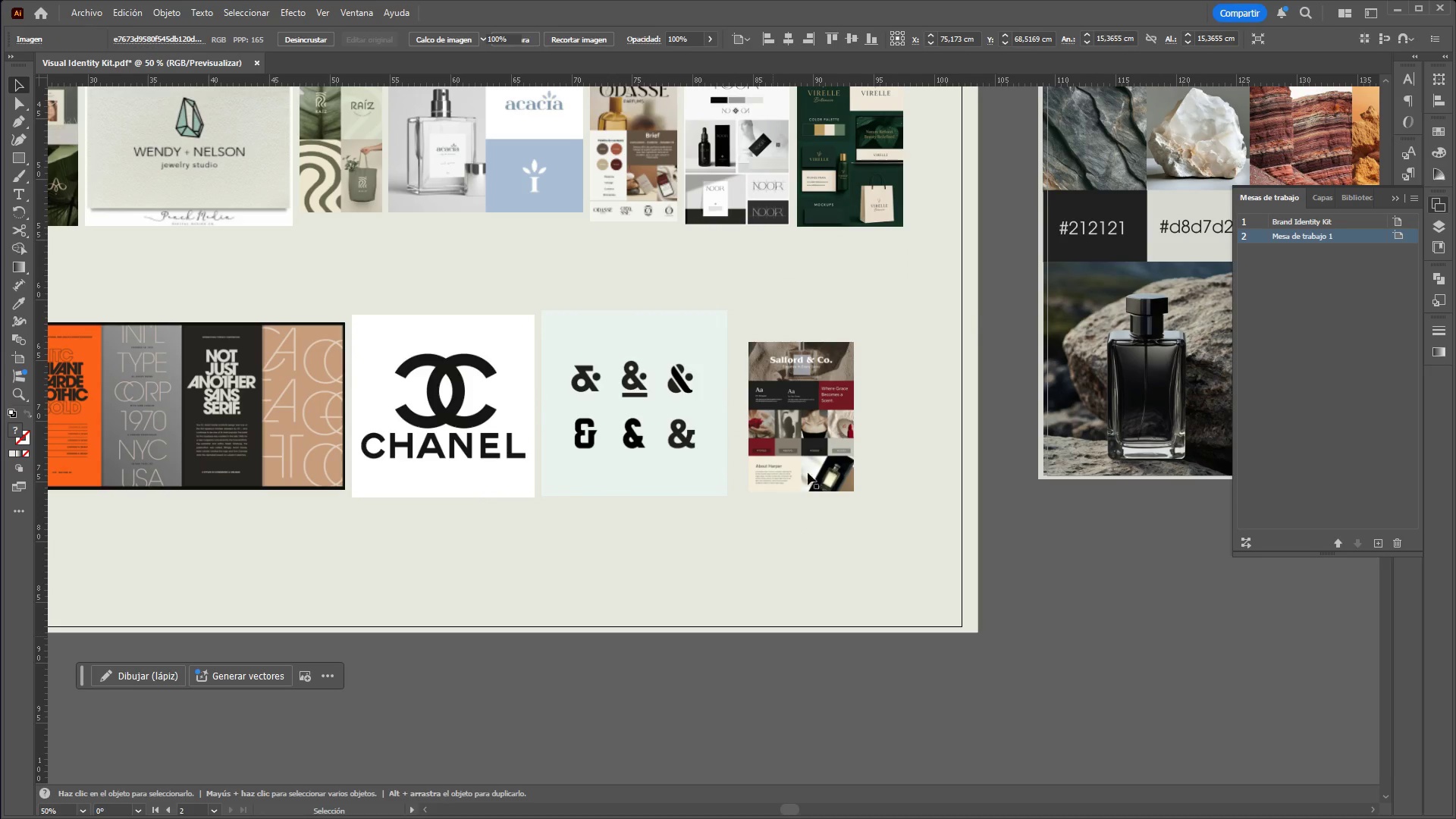 
hold_key(key=ShiftLeft, duration=0.61)
 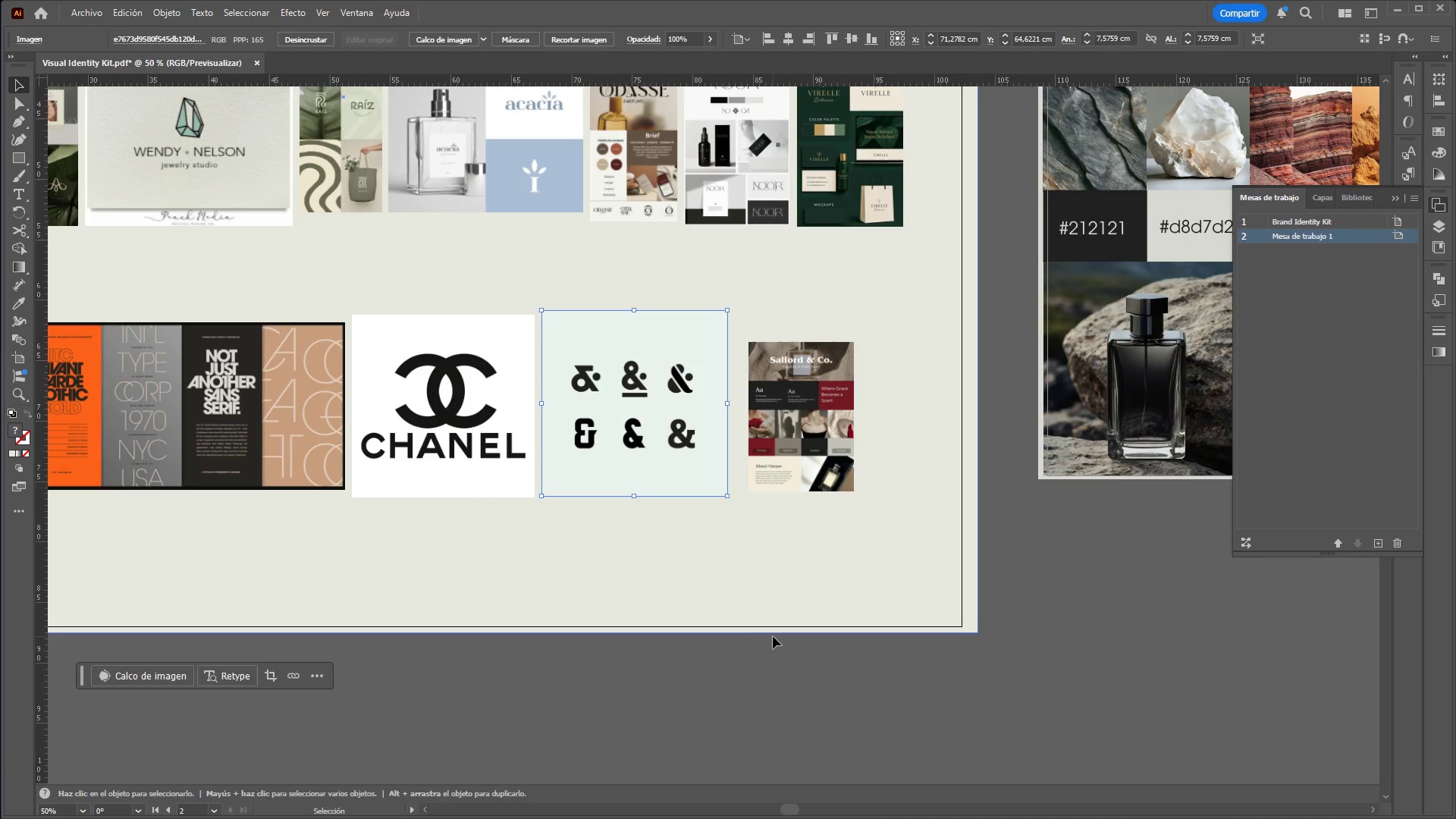 
left_click([773, 636])
 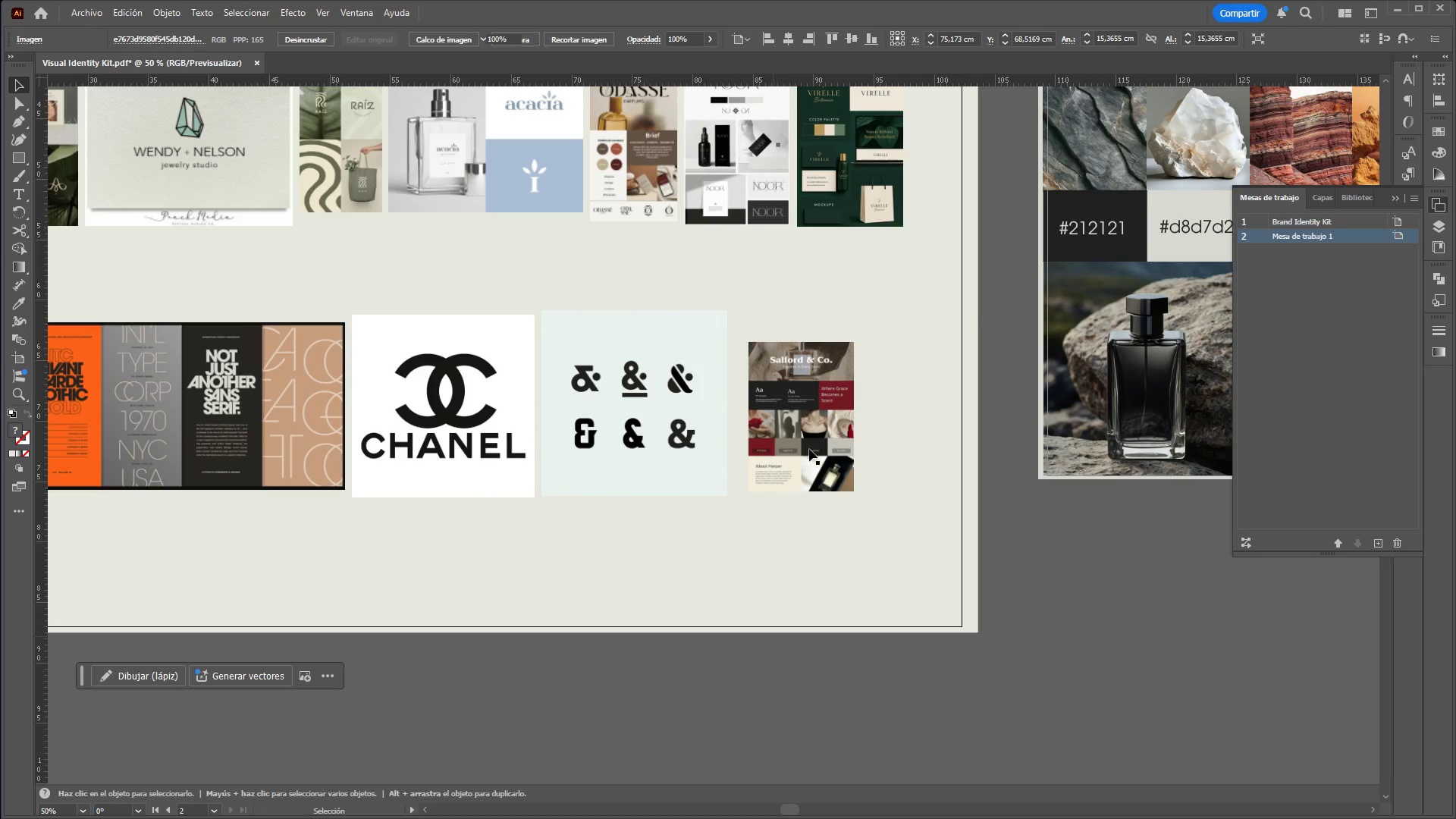 
left_click_drag(start_coordinate=[808, 441], to_coordinate=[795, 413])
 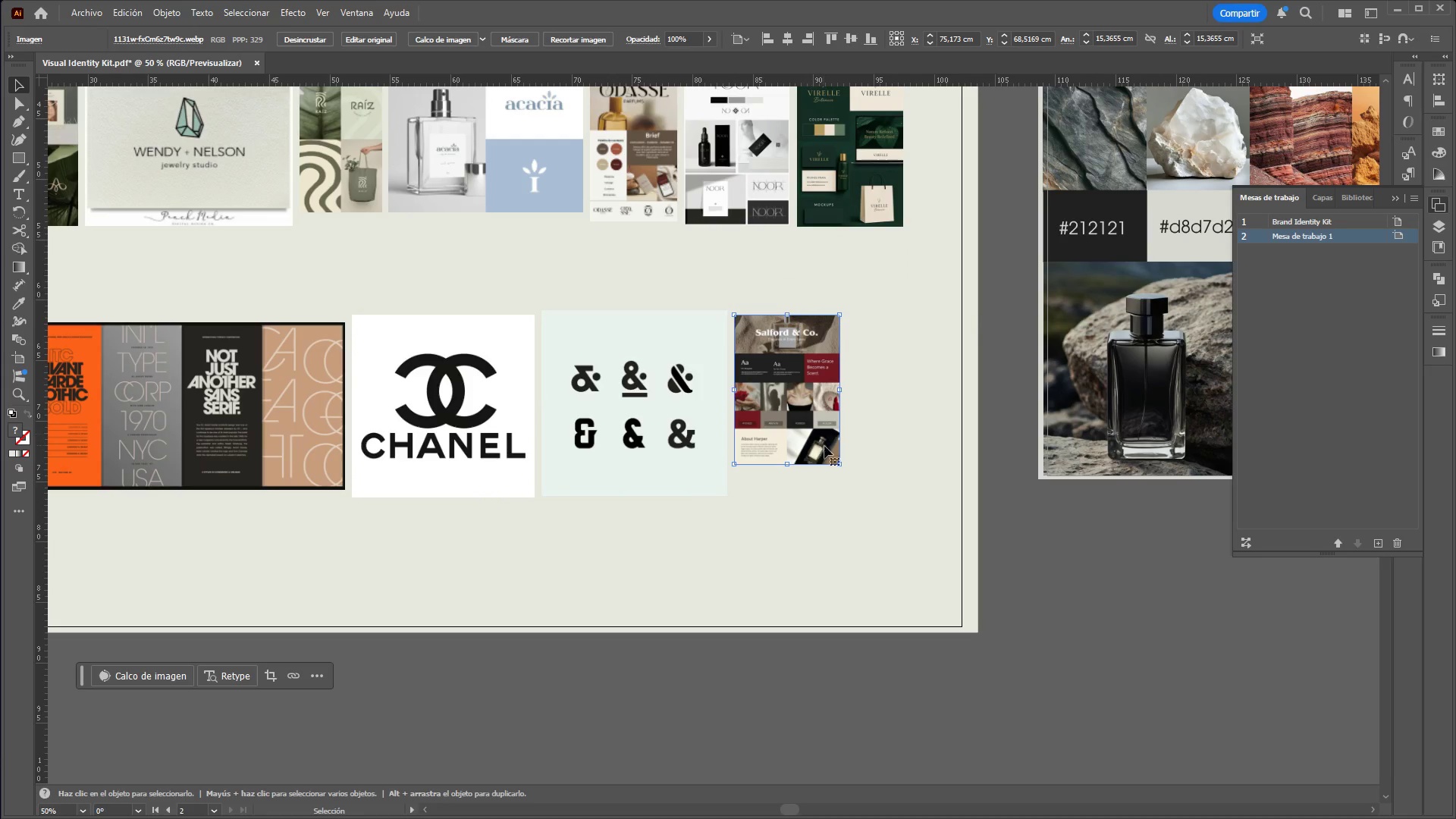 
hold_key(key=ShiftLeft, duration=1.5)
left_click_drag(start_coordinate=[839, 463], to_coordinate=[861, 499])
 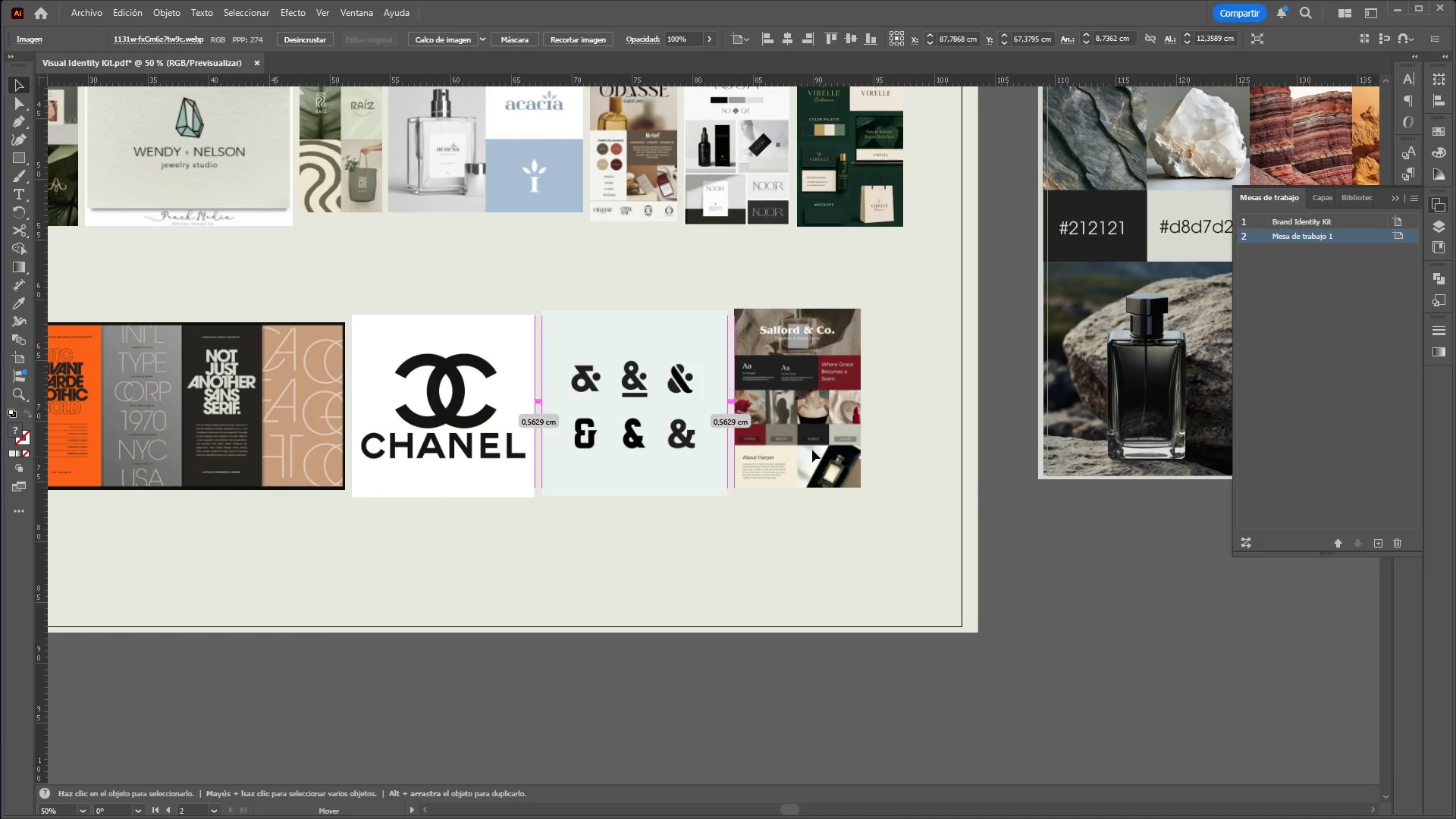 
key(Shift+ShiftLeft)
 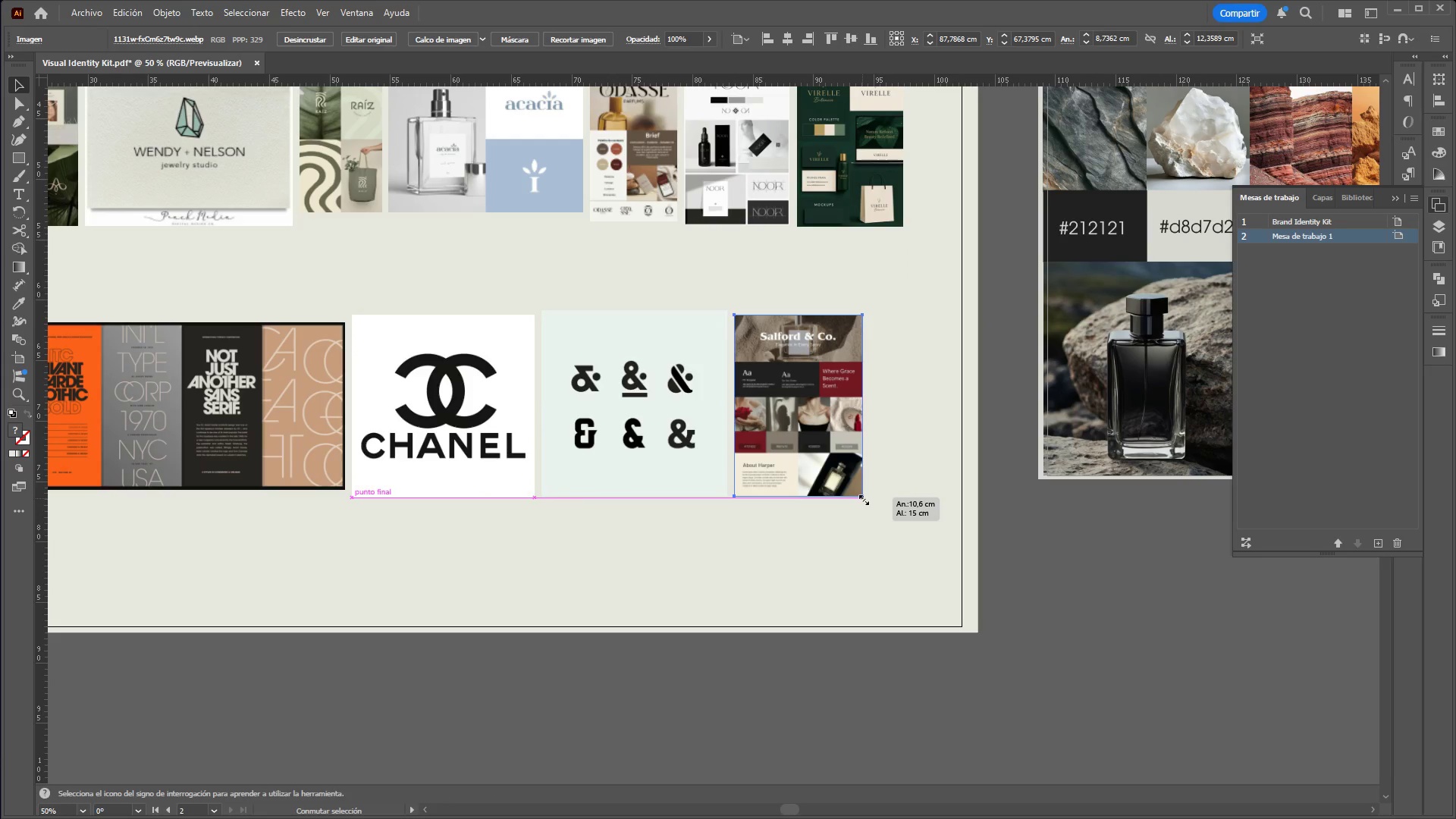 
key(Shift+ShiftLeft)
 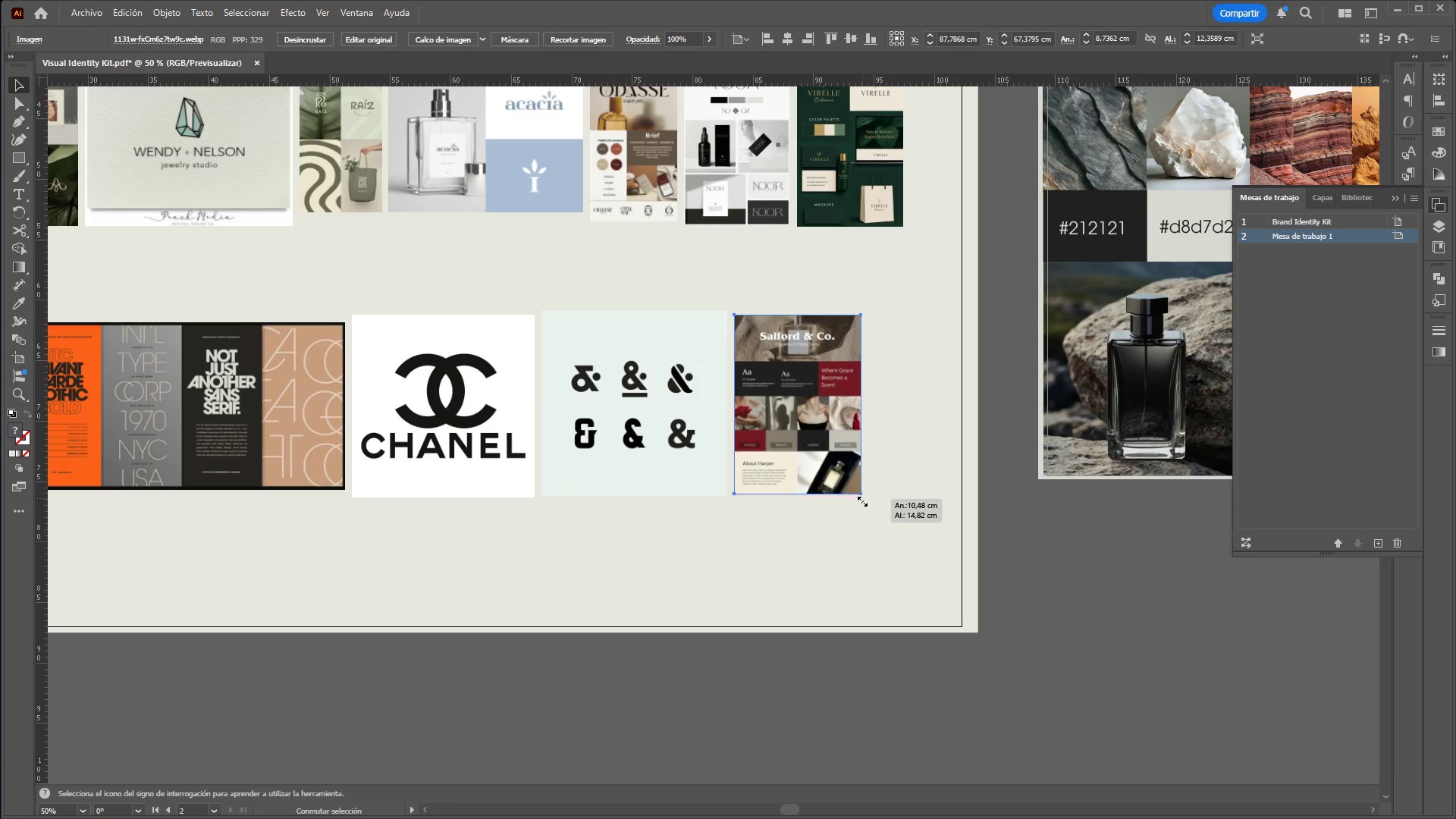 
key(Shift+ShiftLeft)
 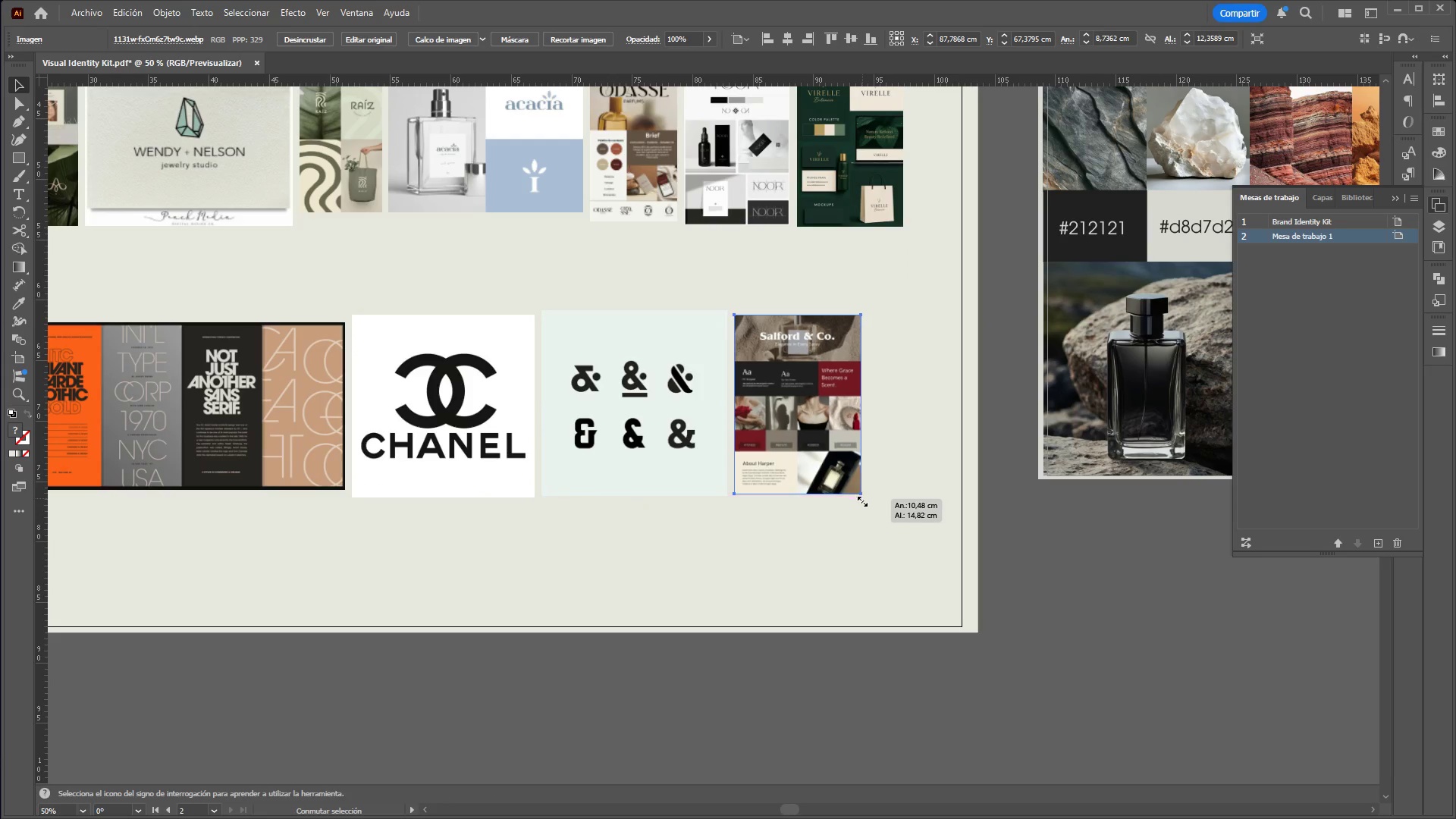 
key(Shift+ShiftLeft)
 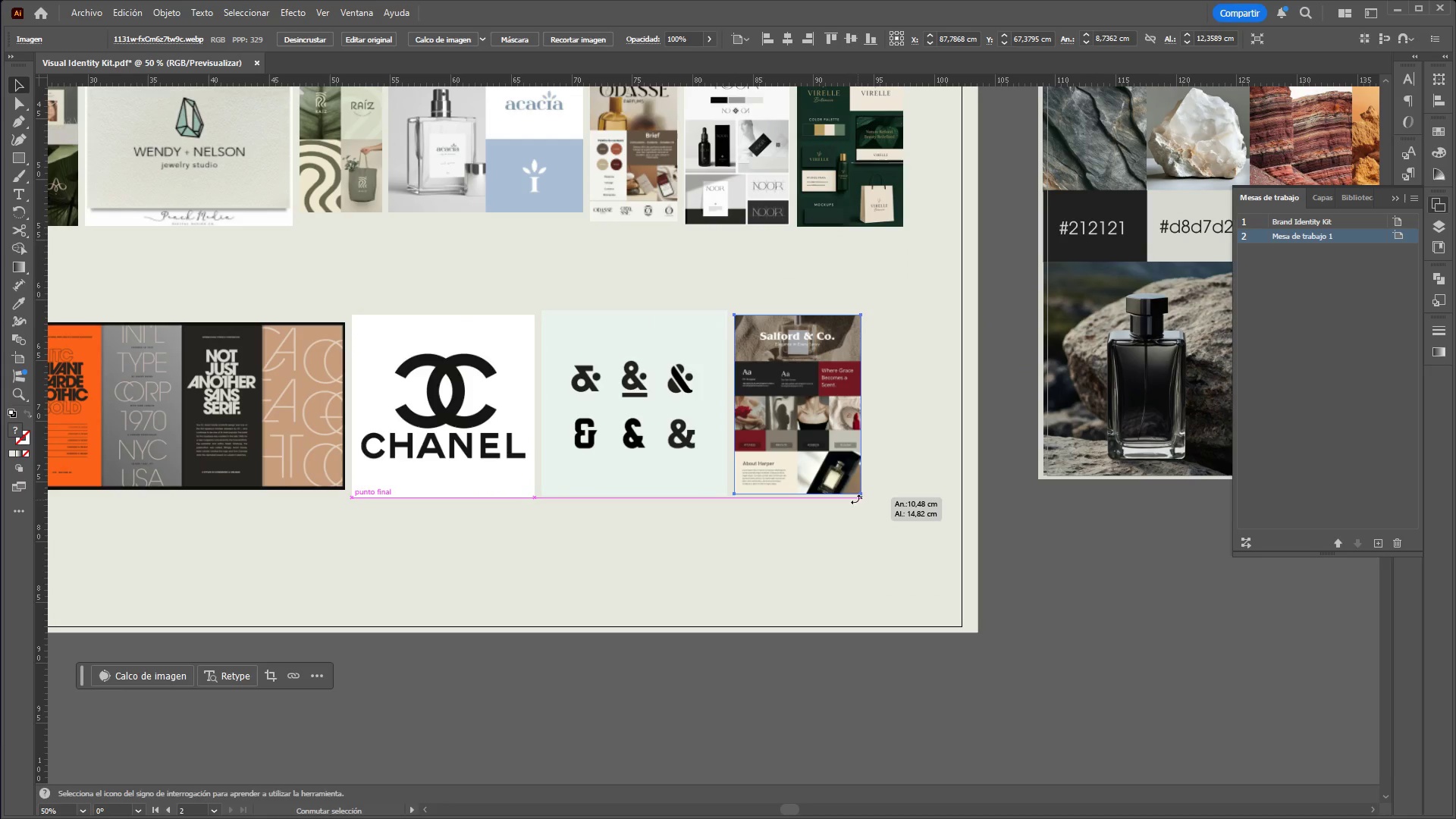 
key(Shift+ShiftLeft)
 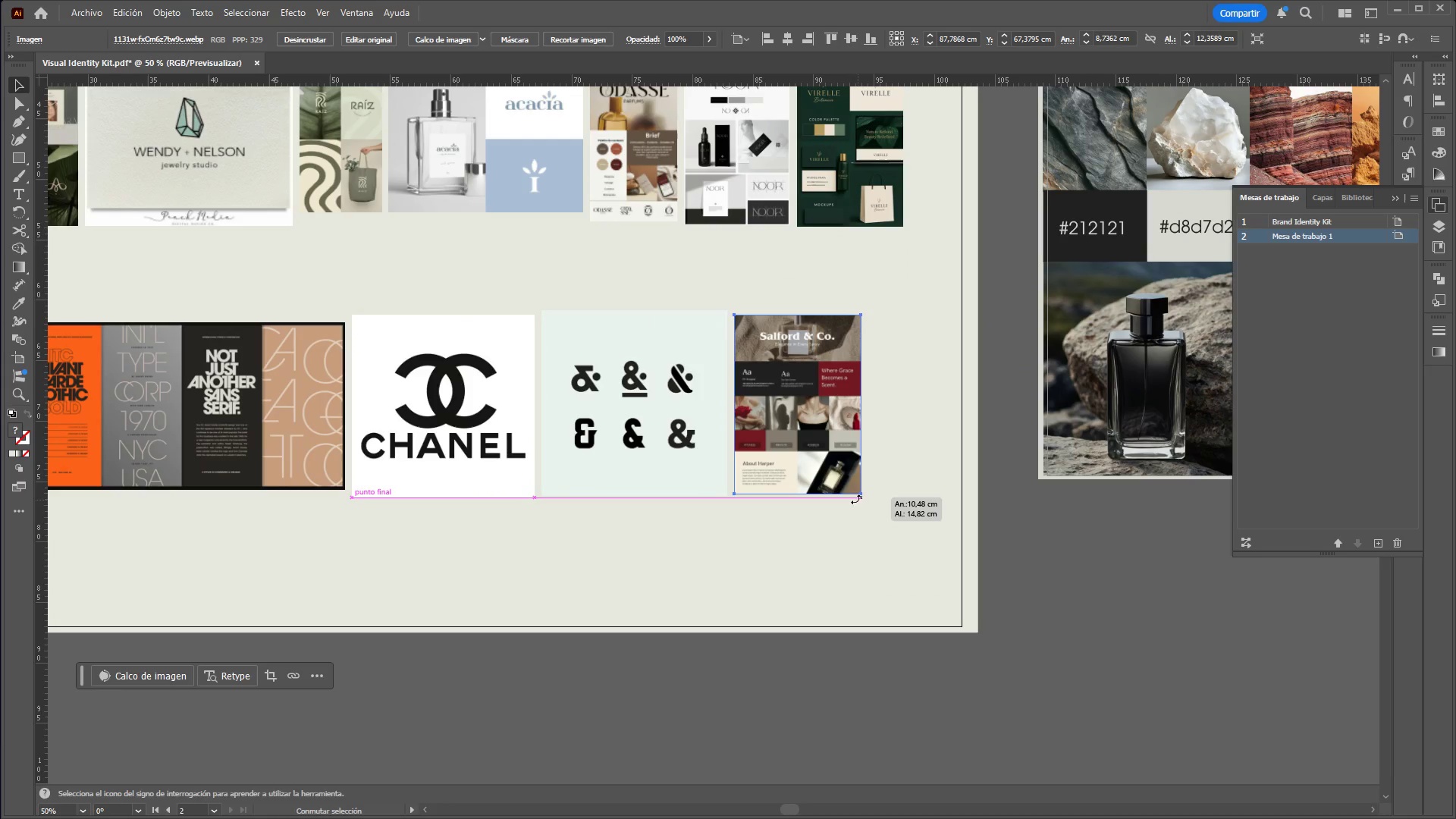 
key(Shift+ShiftLeft)
 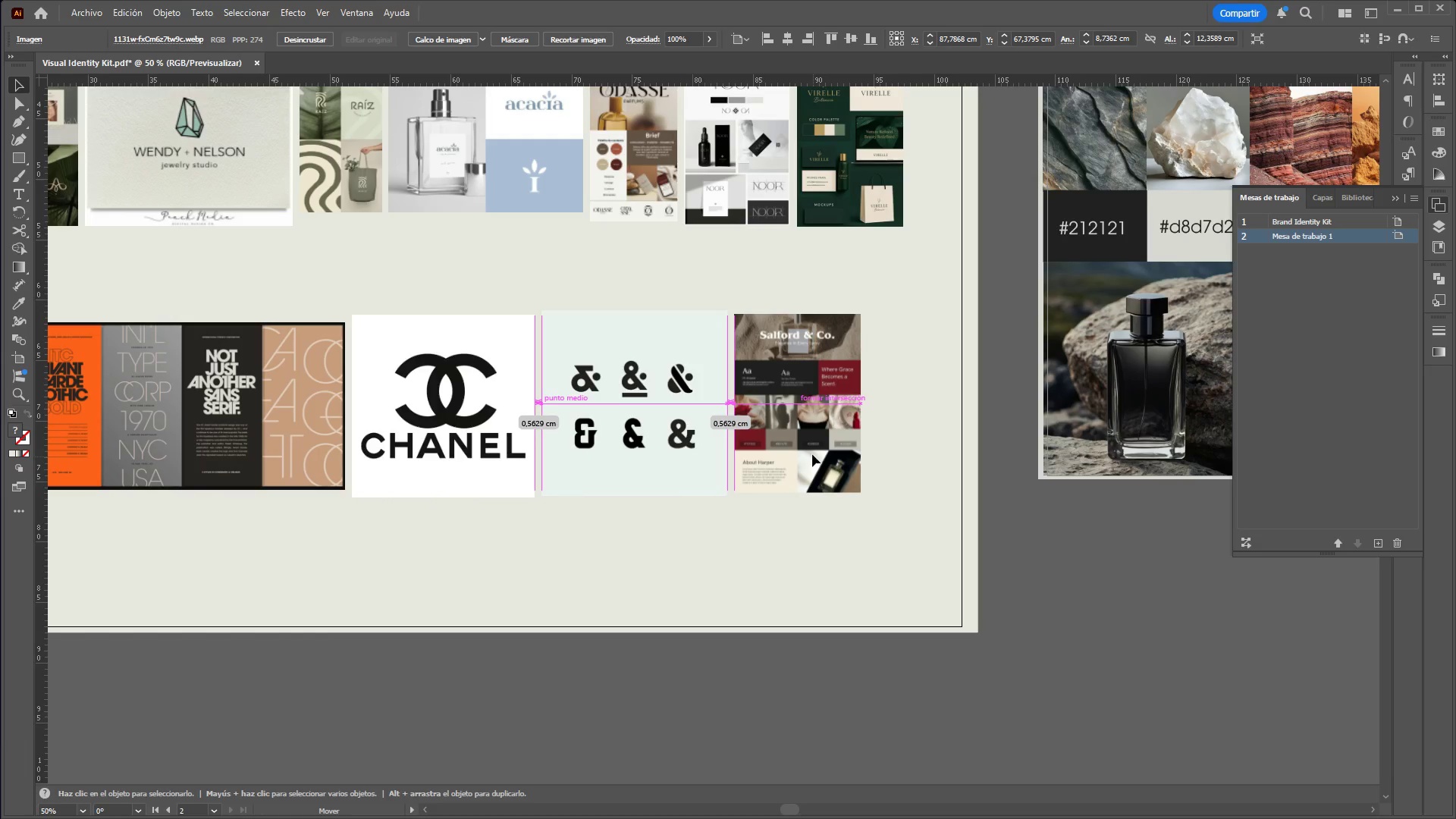 
hold_key(key=ControlLeft, duration=1.09)
hold_key(key=AltLeft, duration=1.01)
scroll: coordinate [883, 475], scroll_direction: down, amount: 2.0
 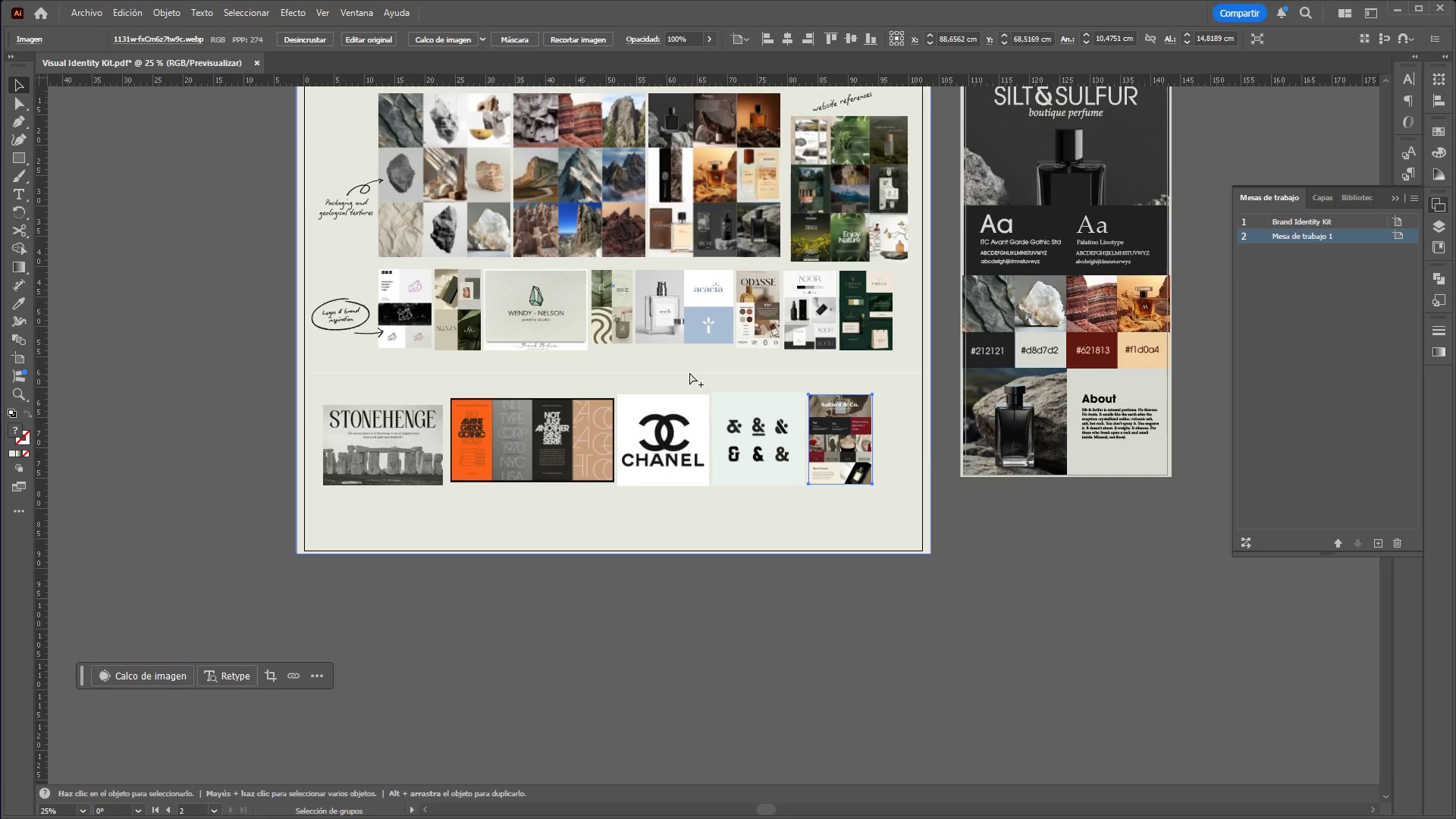 
scroll: coordinate [680, 369], scroll_direction: up, amount: 1.0
 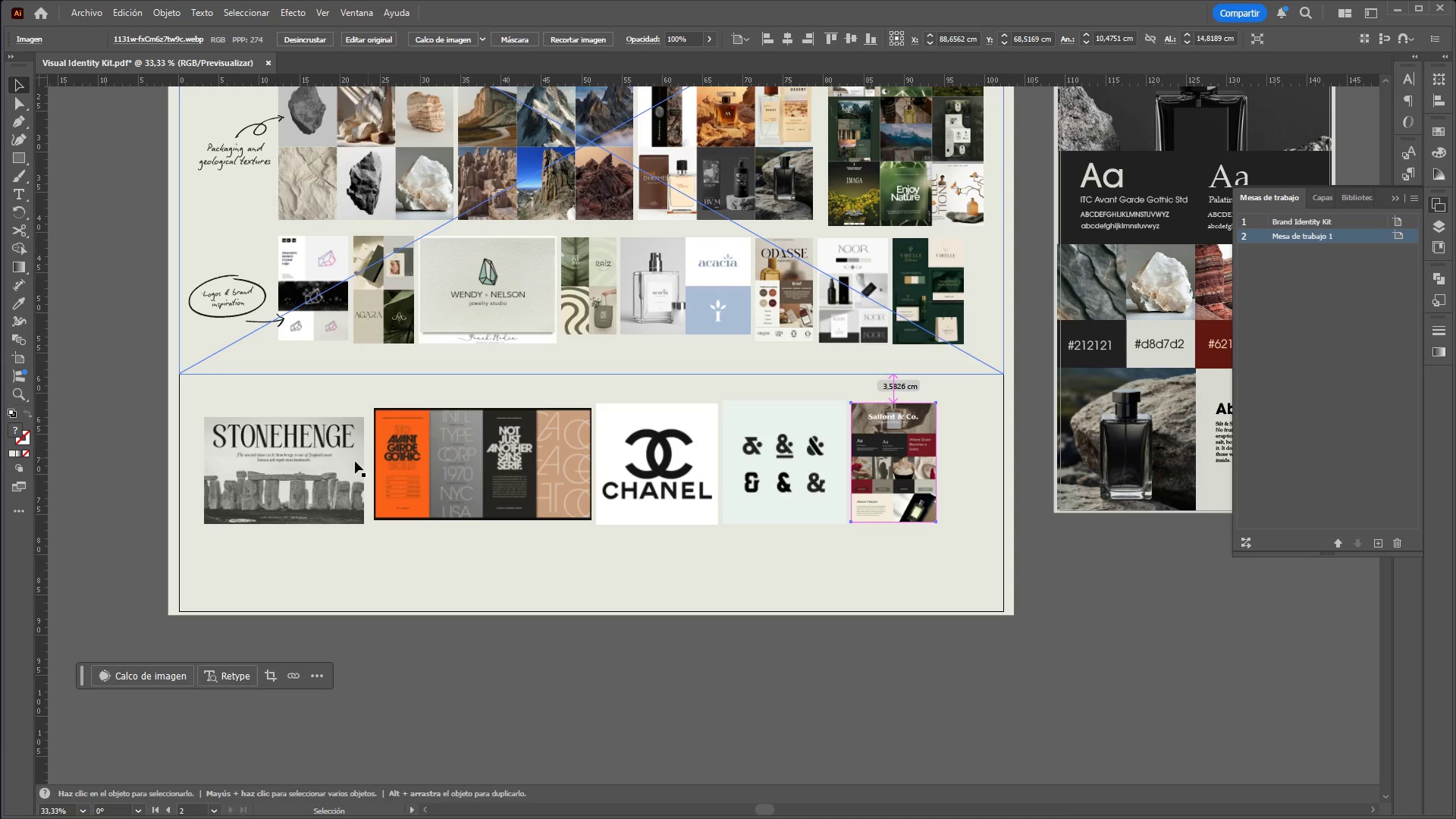 
left_click([312, 463])
 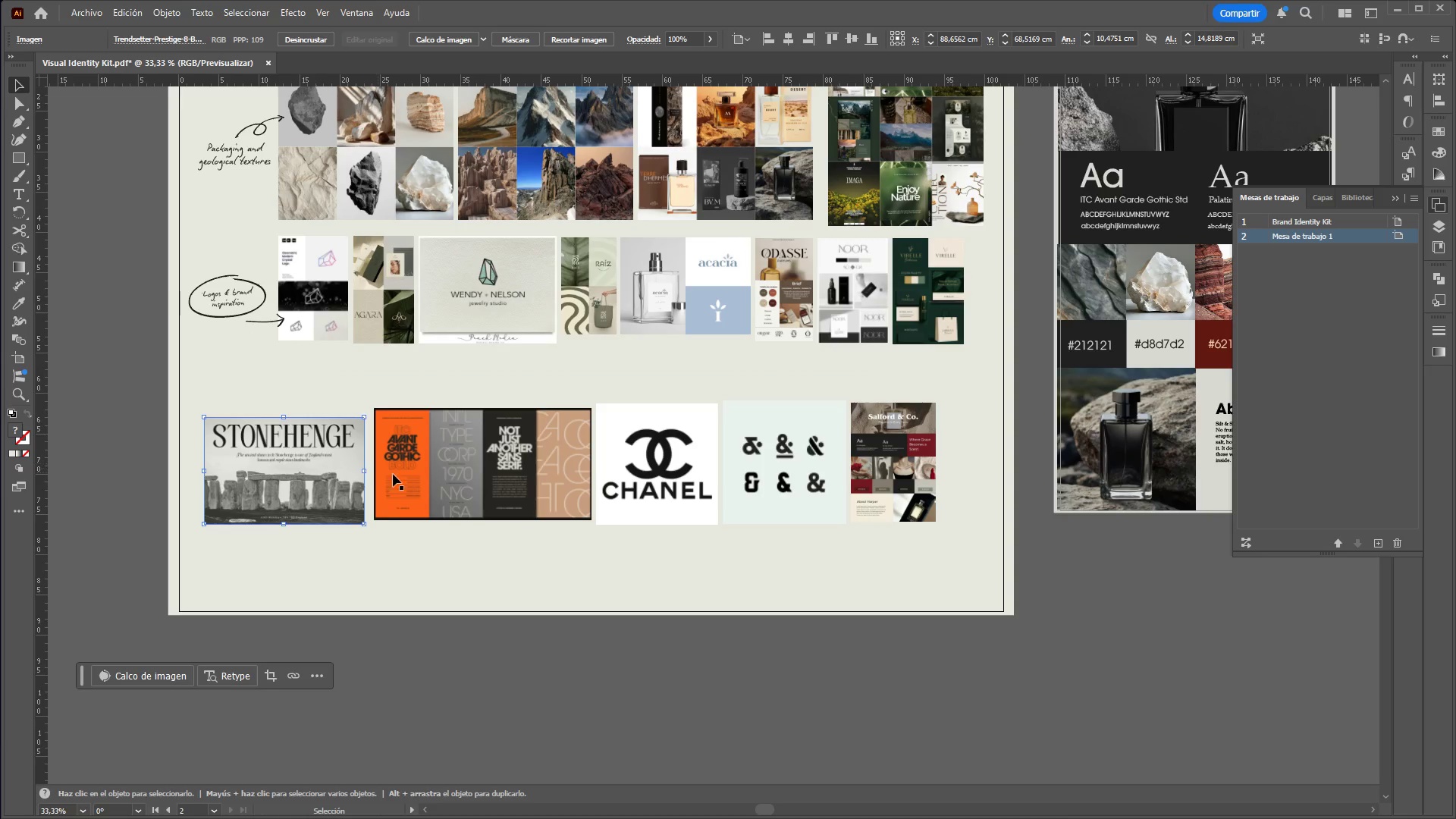 
hold_key(key=ShiftLeft, duration=1.5)
left_click([434, 477])
 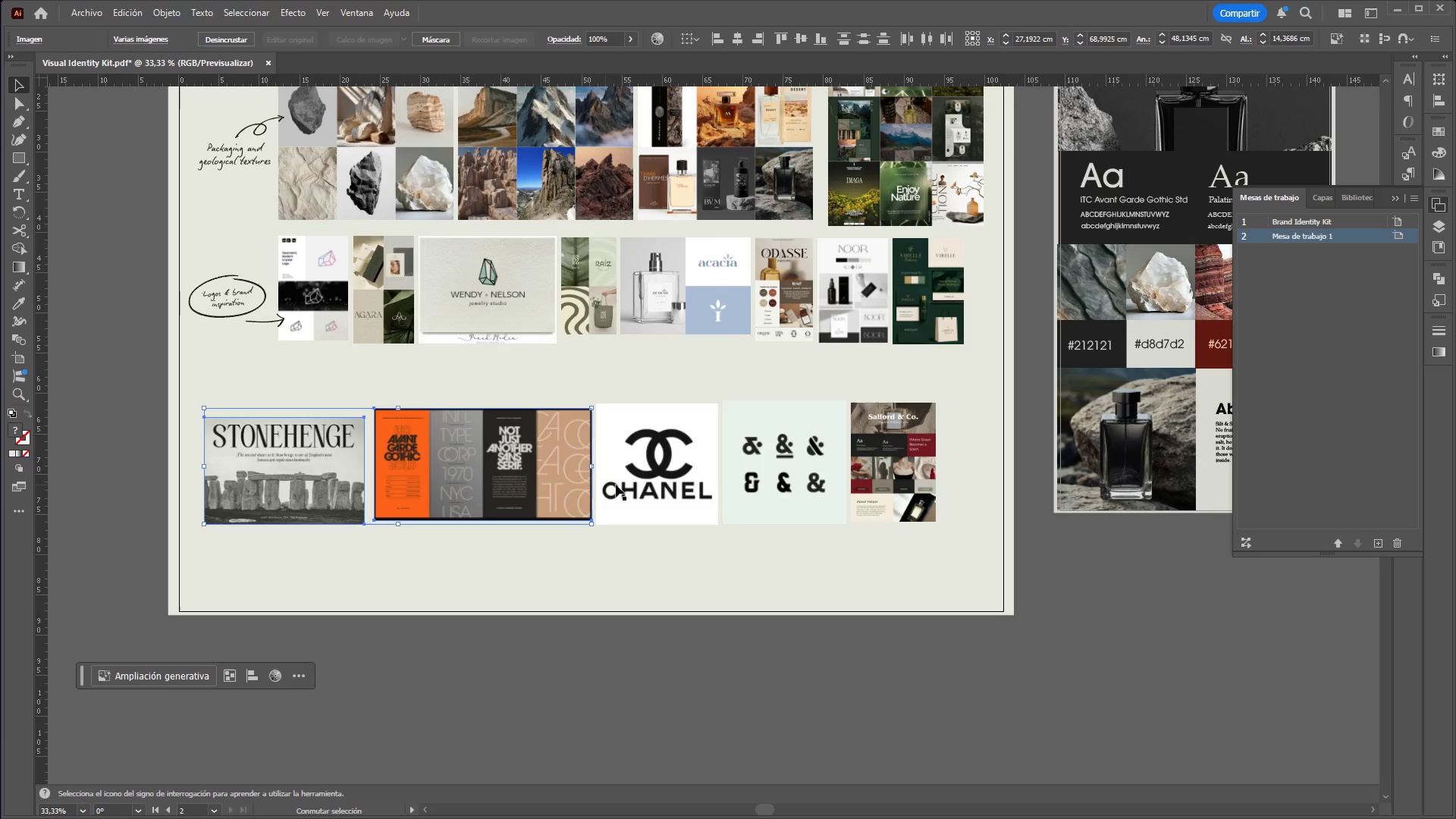 
hold_key(key=ShiftLeft, duration=1.0)
triple_click([900, 480])
 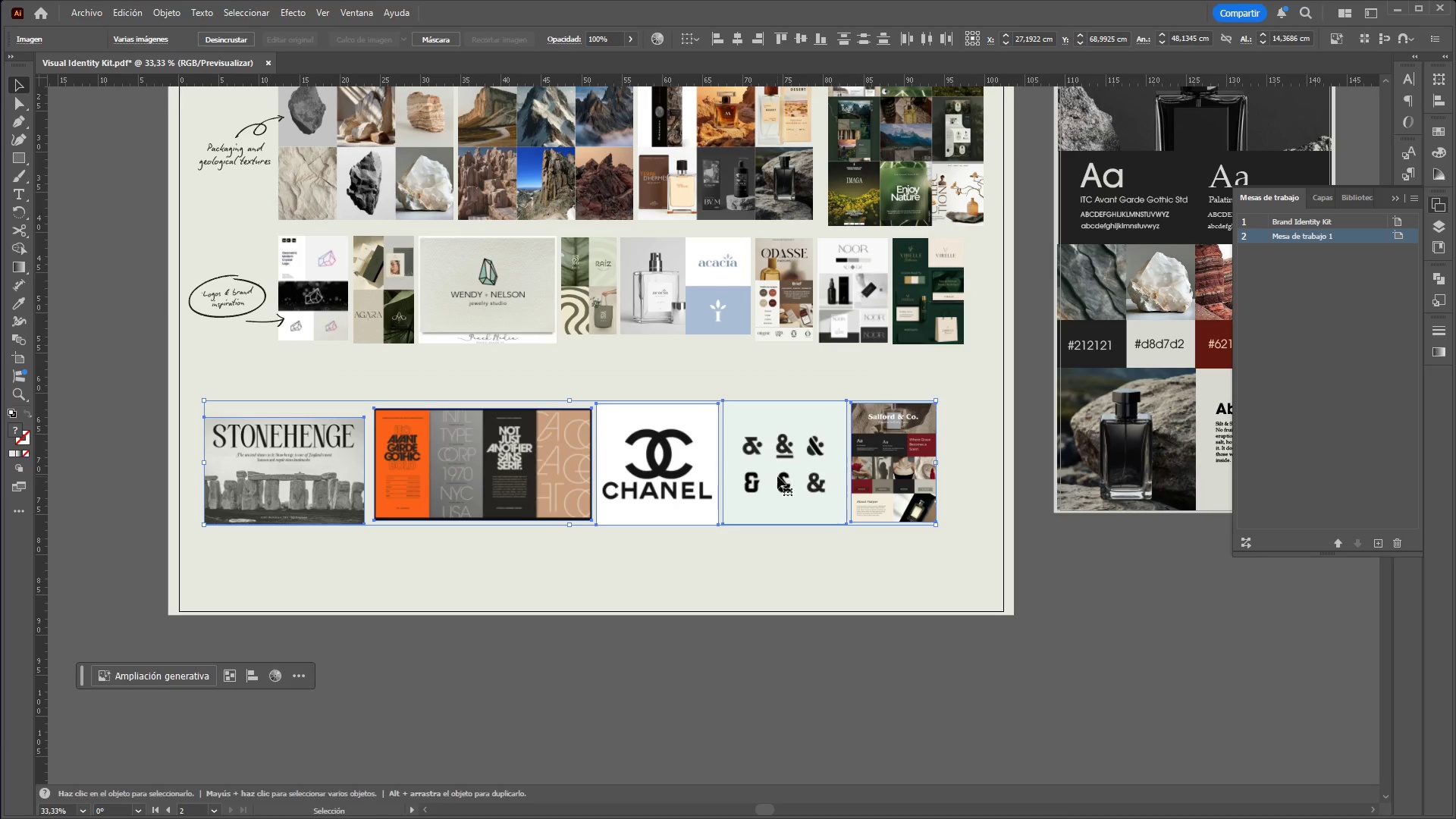 
left_click_drag(start_coordinate=[777, 476], to_coordinate=[823, 400])
 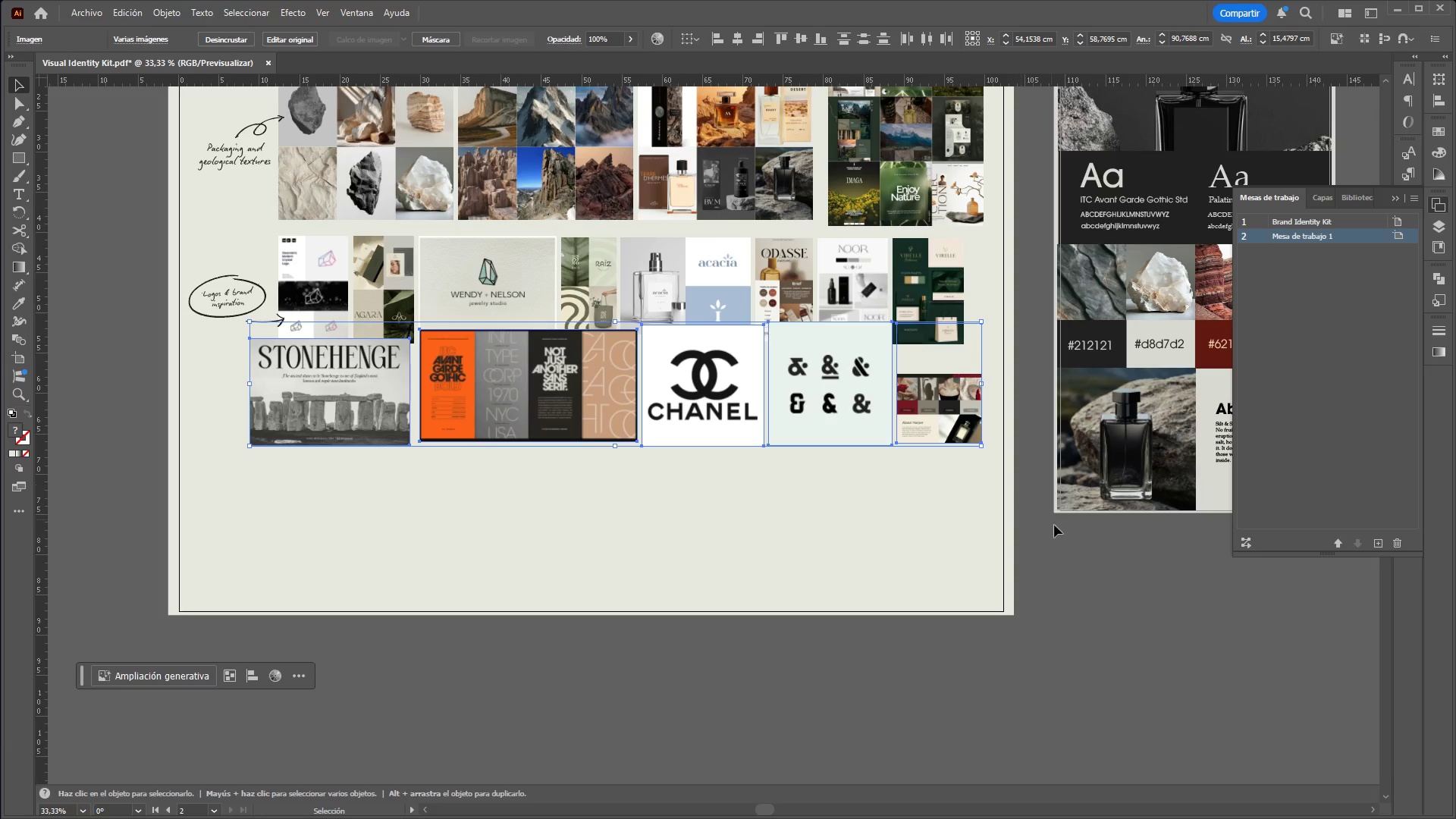 
left_click([1078, 563])
 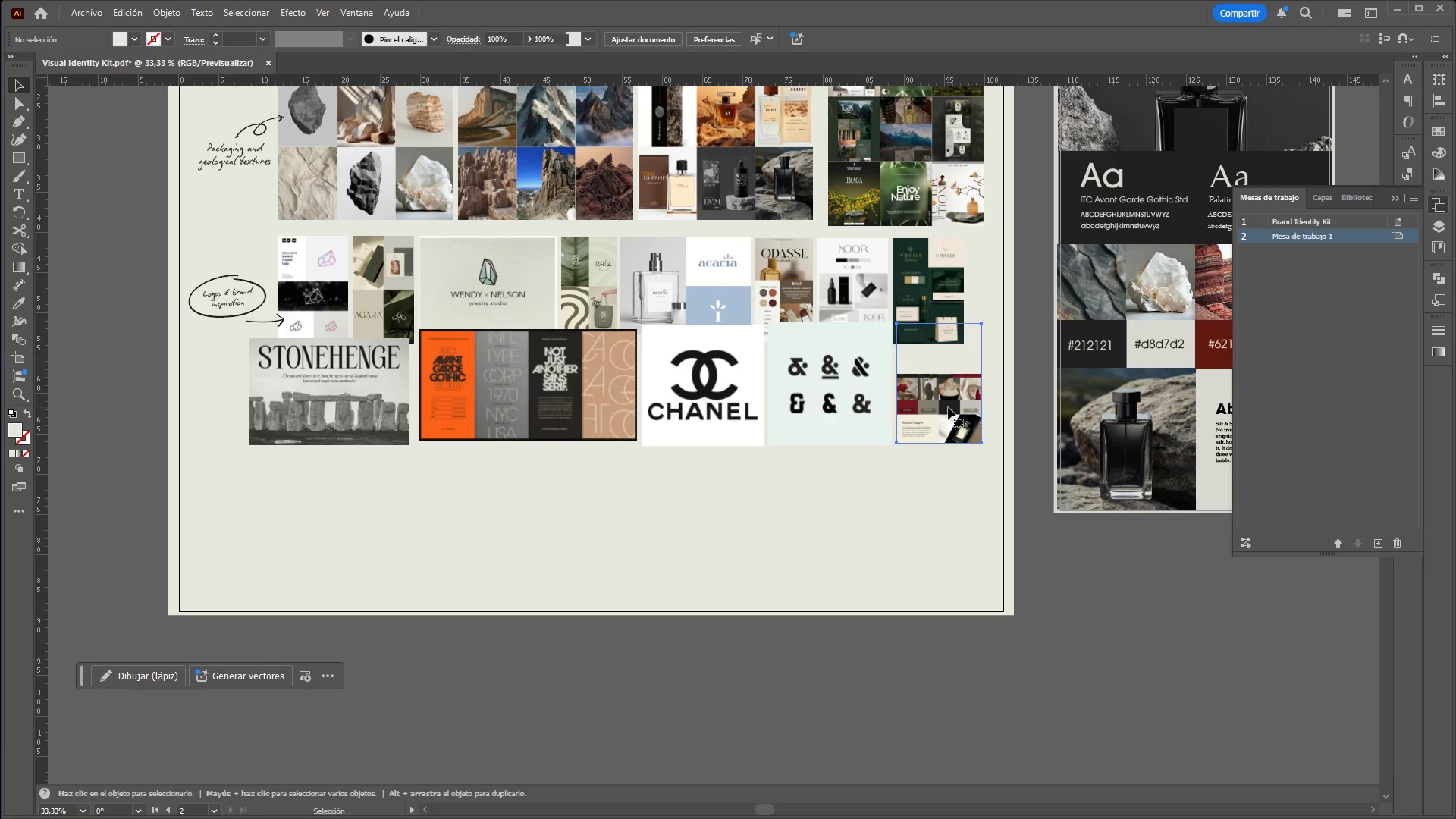 
right_click([950, 407])
 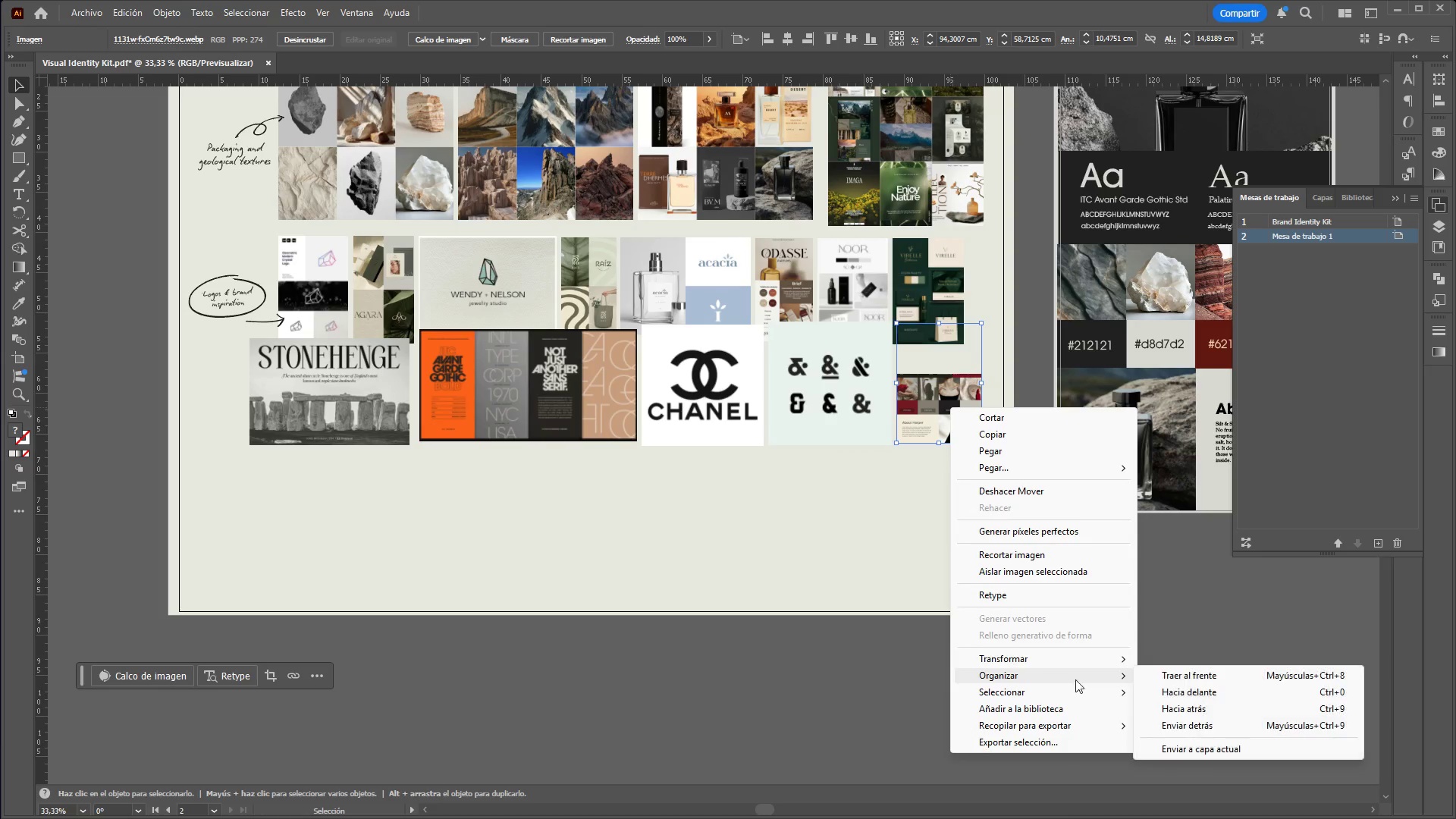 
left_click_drag(start_coordinate=[1201, 686], to_coordinate=[1196, 674])
 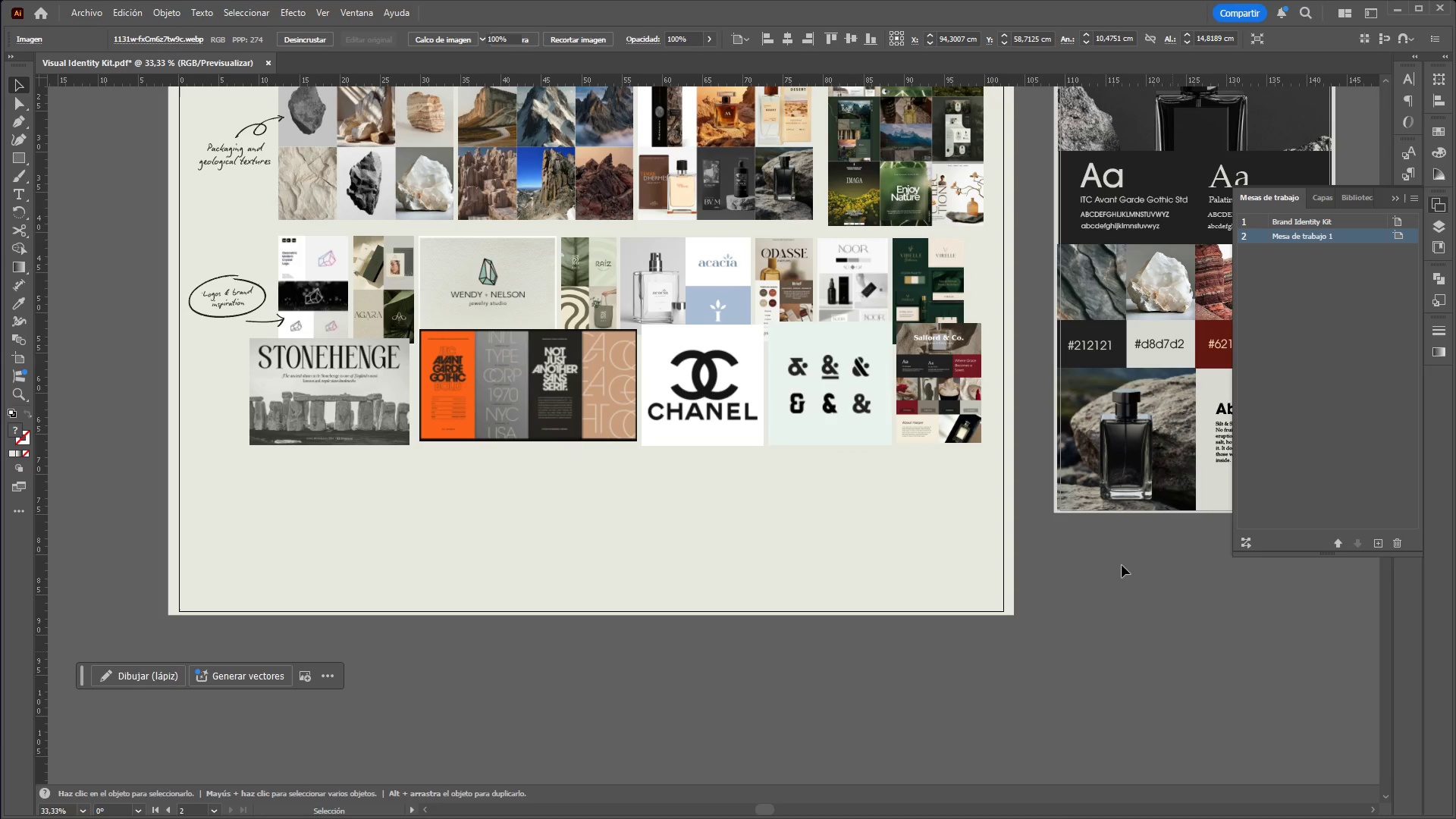 
hold_key(key=ControlLeft, duration=0.52)
 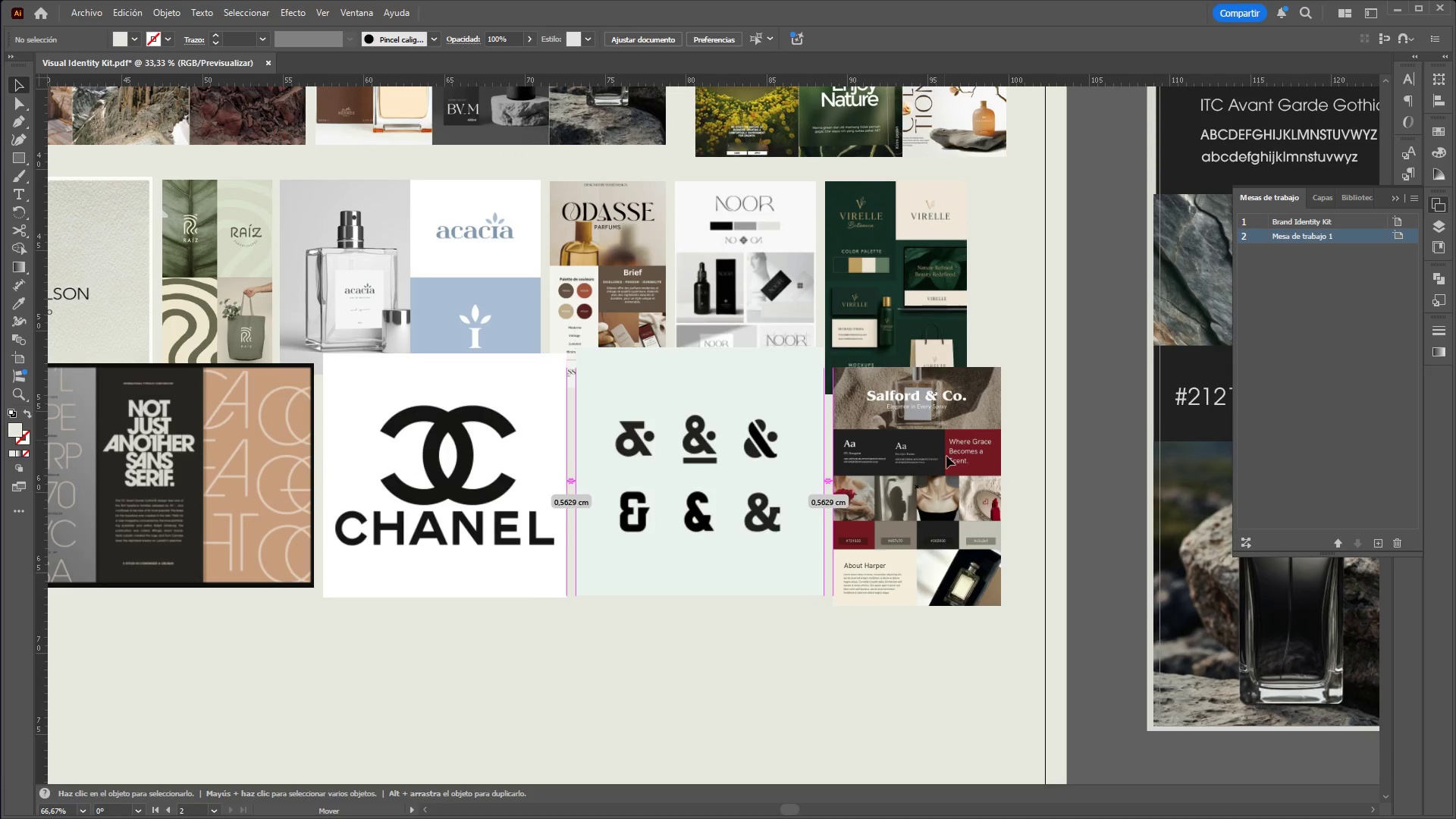 
hold_key(key=AltLeft, duration=0.47)
 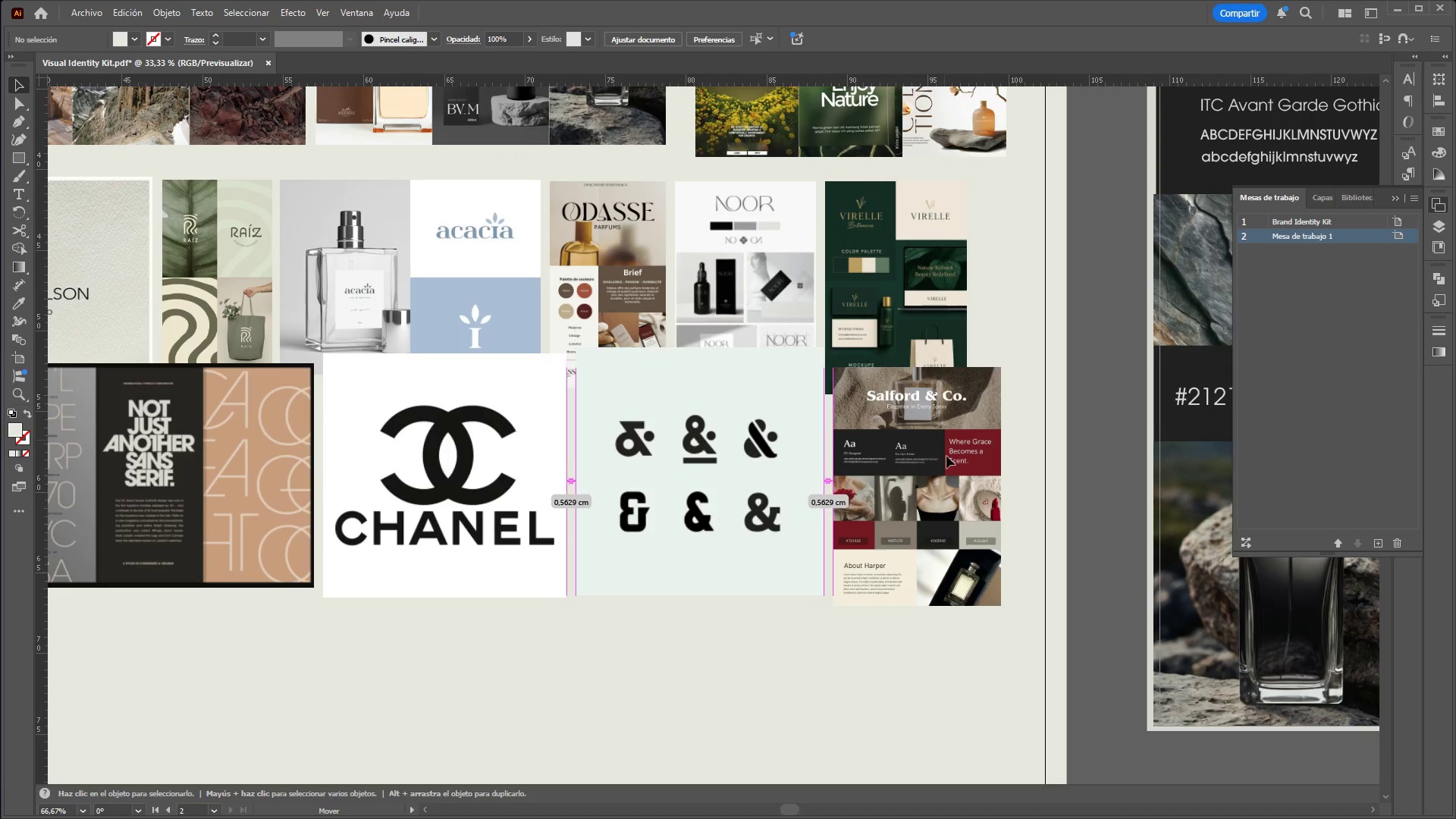 
left_click_drag(start_coordinate=[944, 440], to_coordinate=[945, 463])
 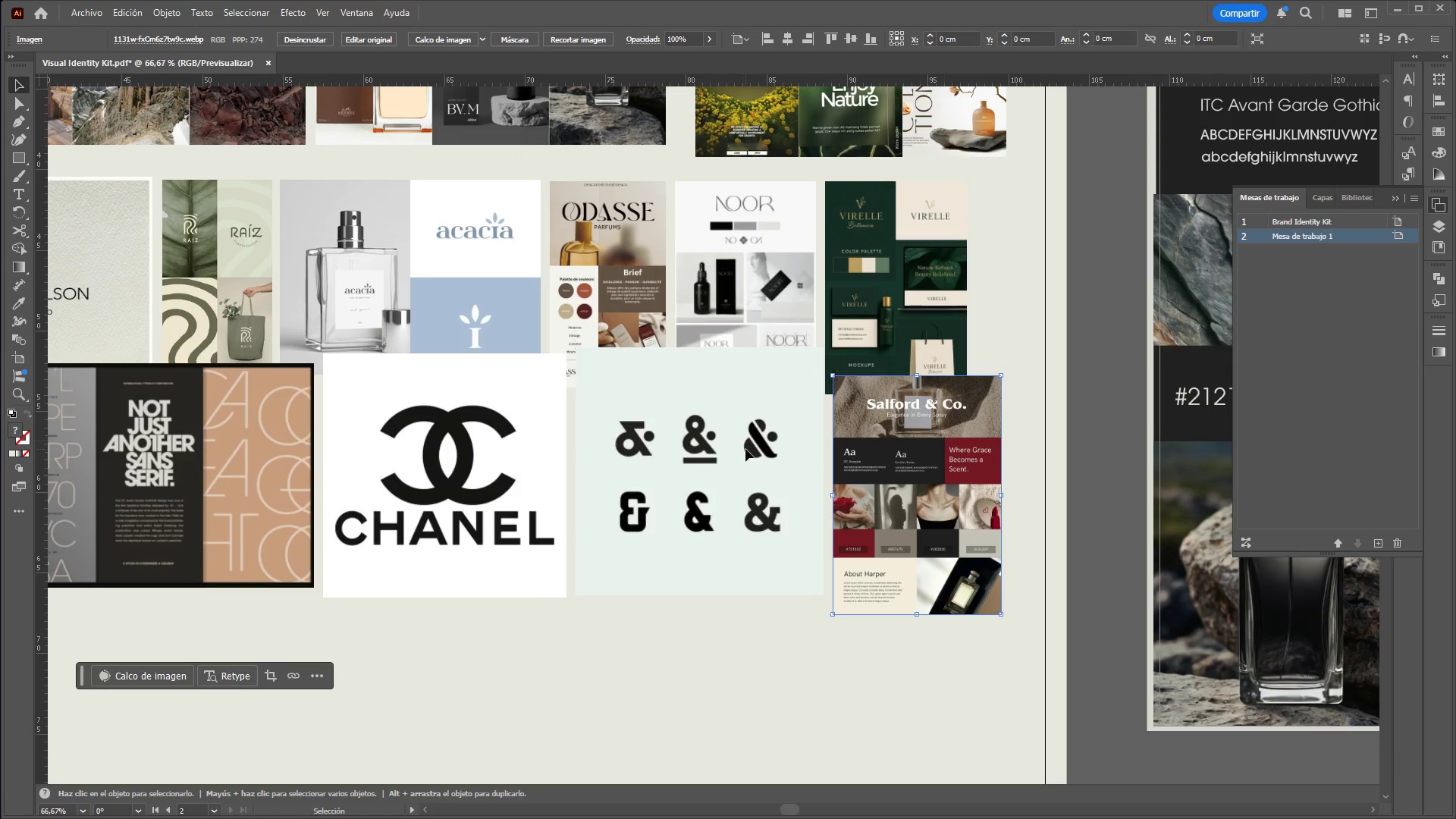 
scroll: coordinate [959, 303], scroll_direction: up, amount: 2.0
 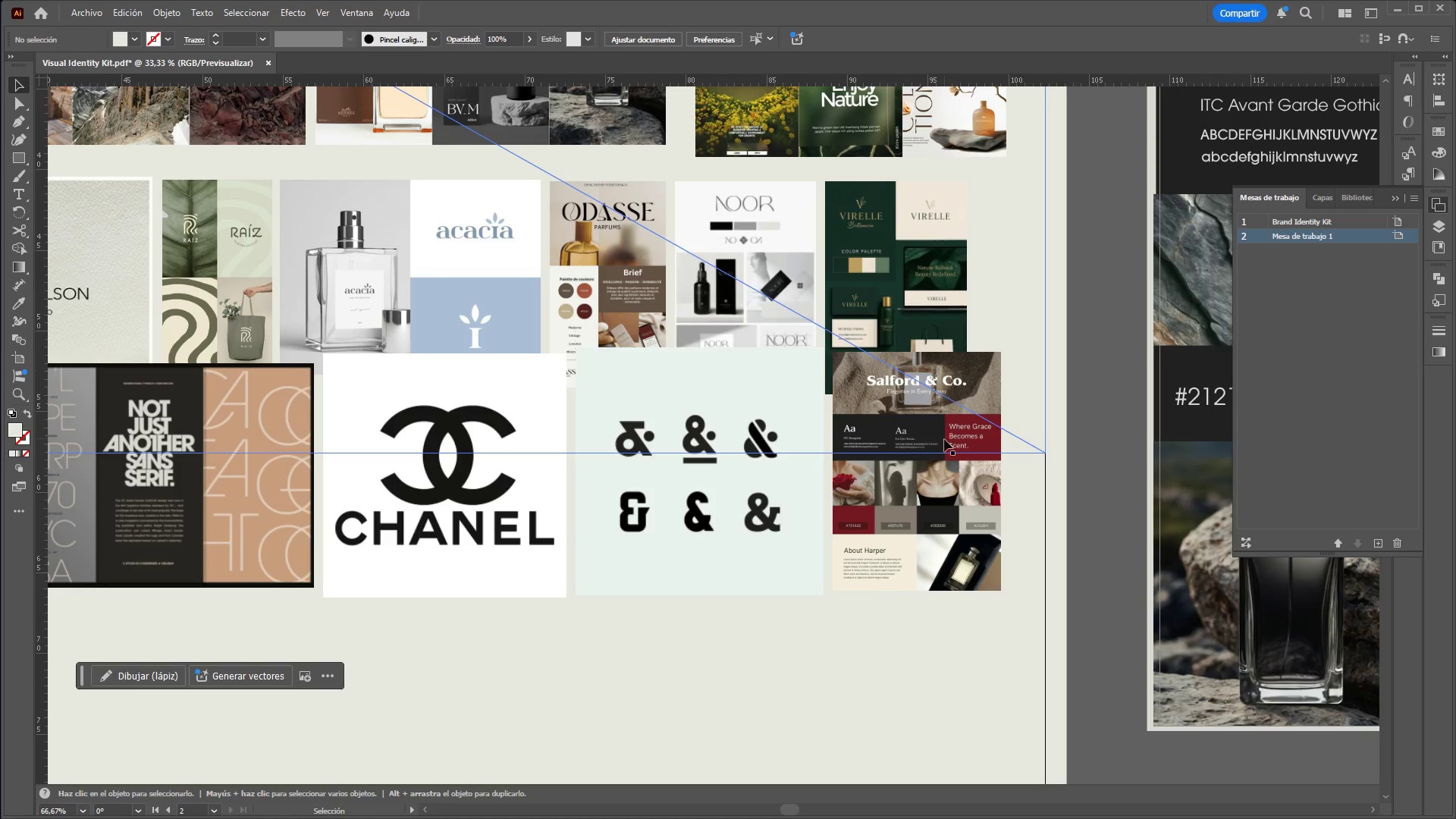 
left_click_drag(start_coordinate=[745, 449], to_coordinate=[742, 472])
 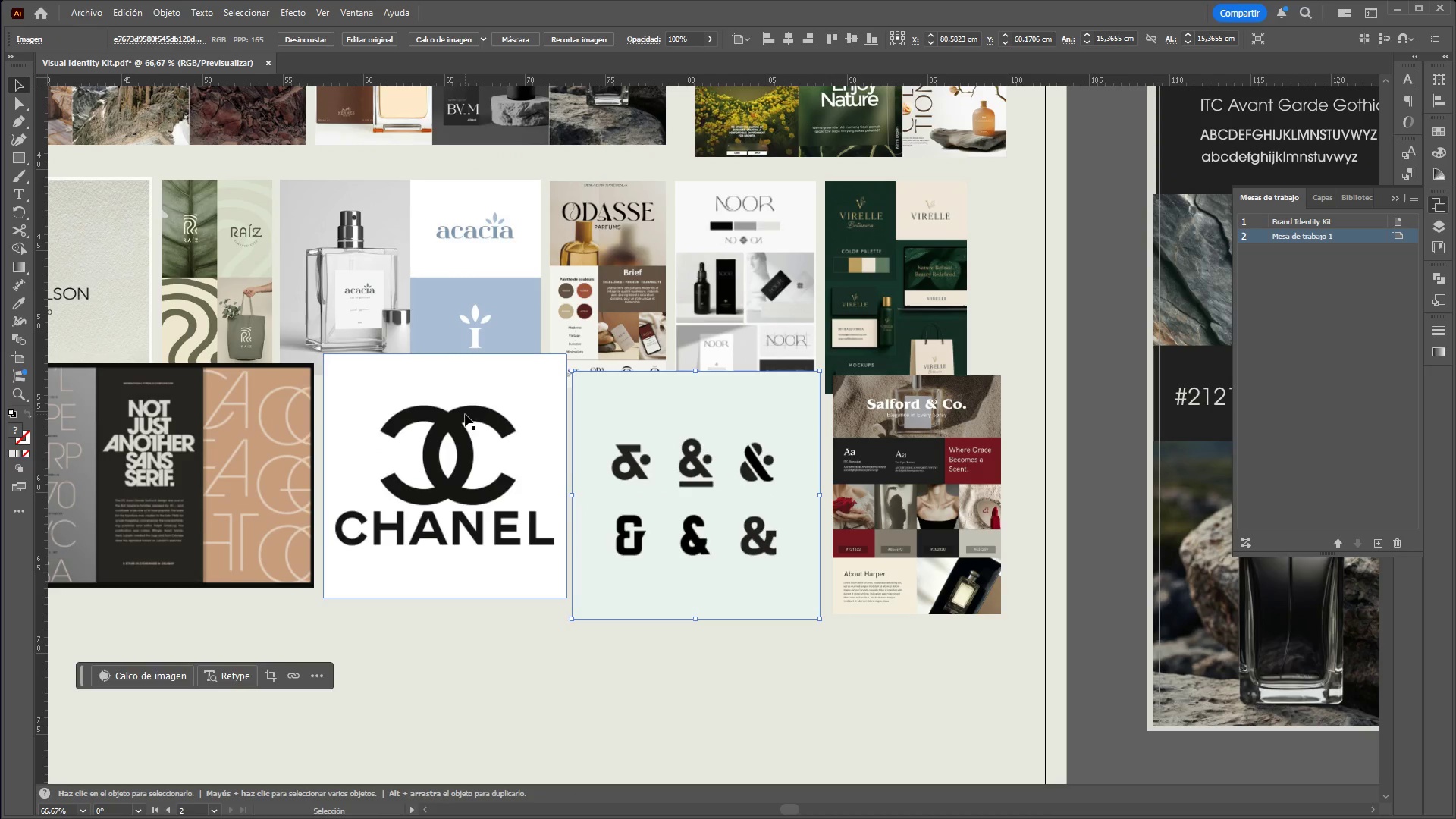 
left_click_drag(start_coordinate=[465, 414], to_coordinate=[463, 438])
 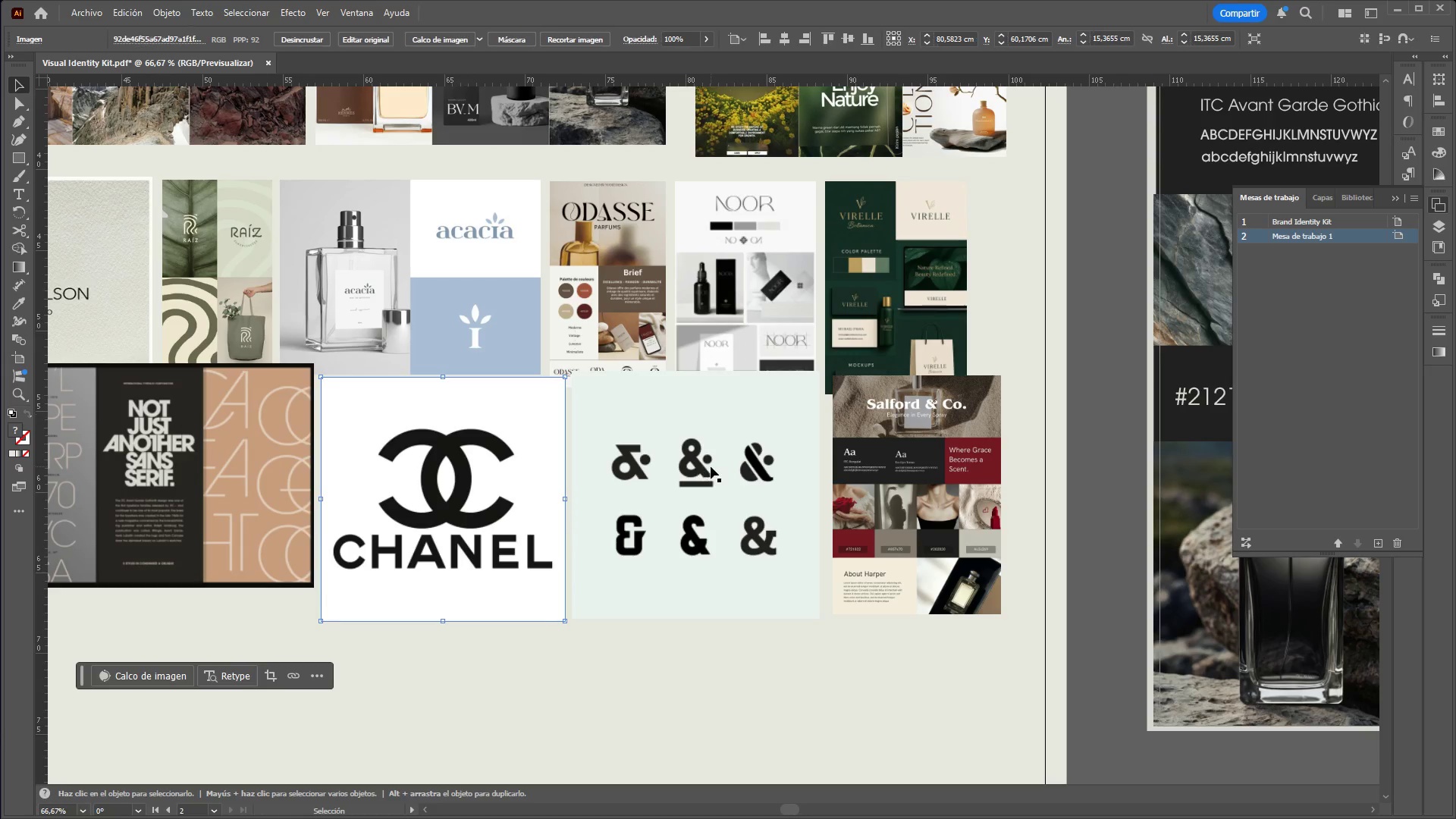 
left_click_drag(start_coordinate=[711, 466], to_coordinate=[711, 479])
 